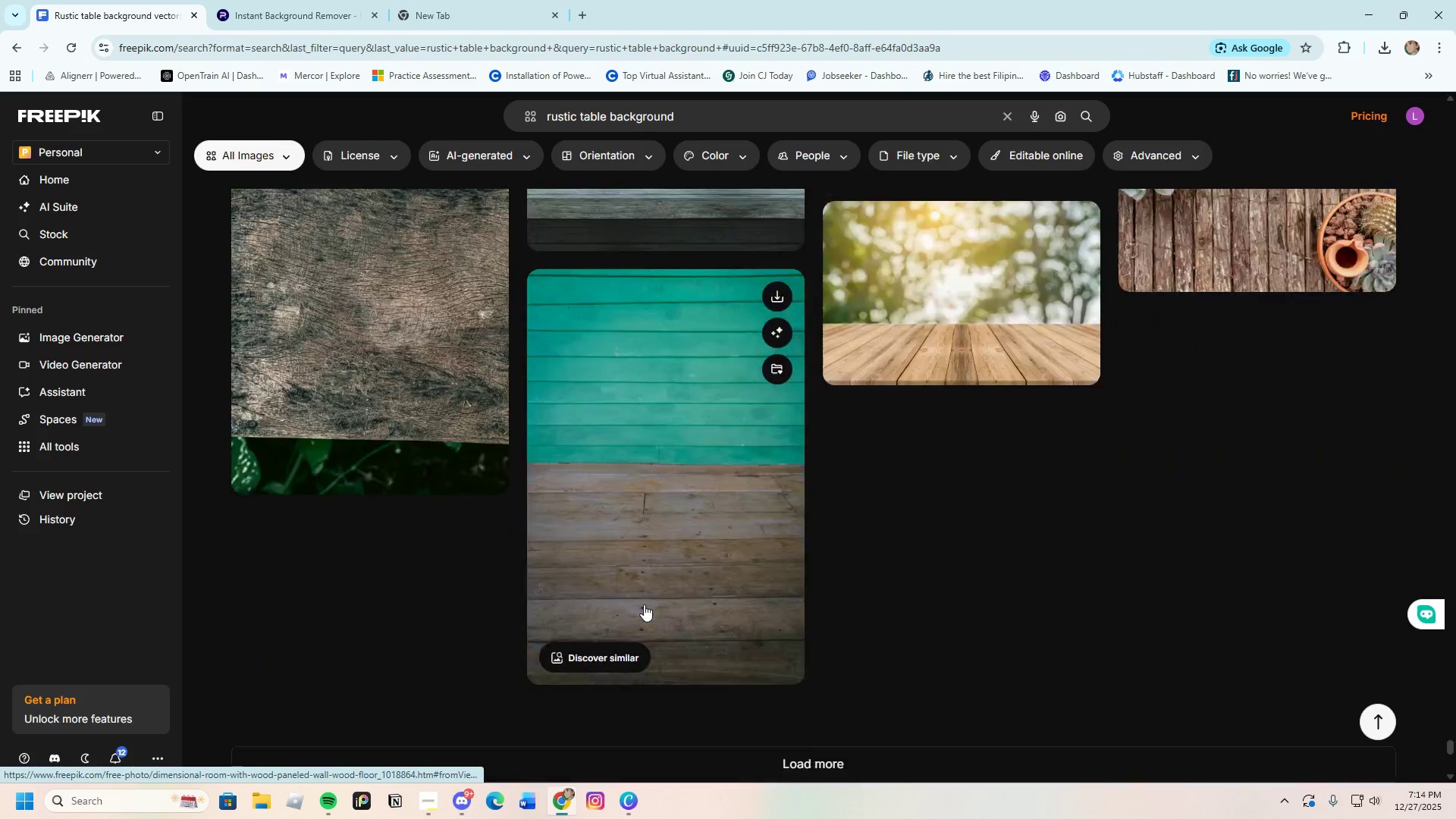 
left_click([668, 548])
 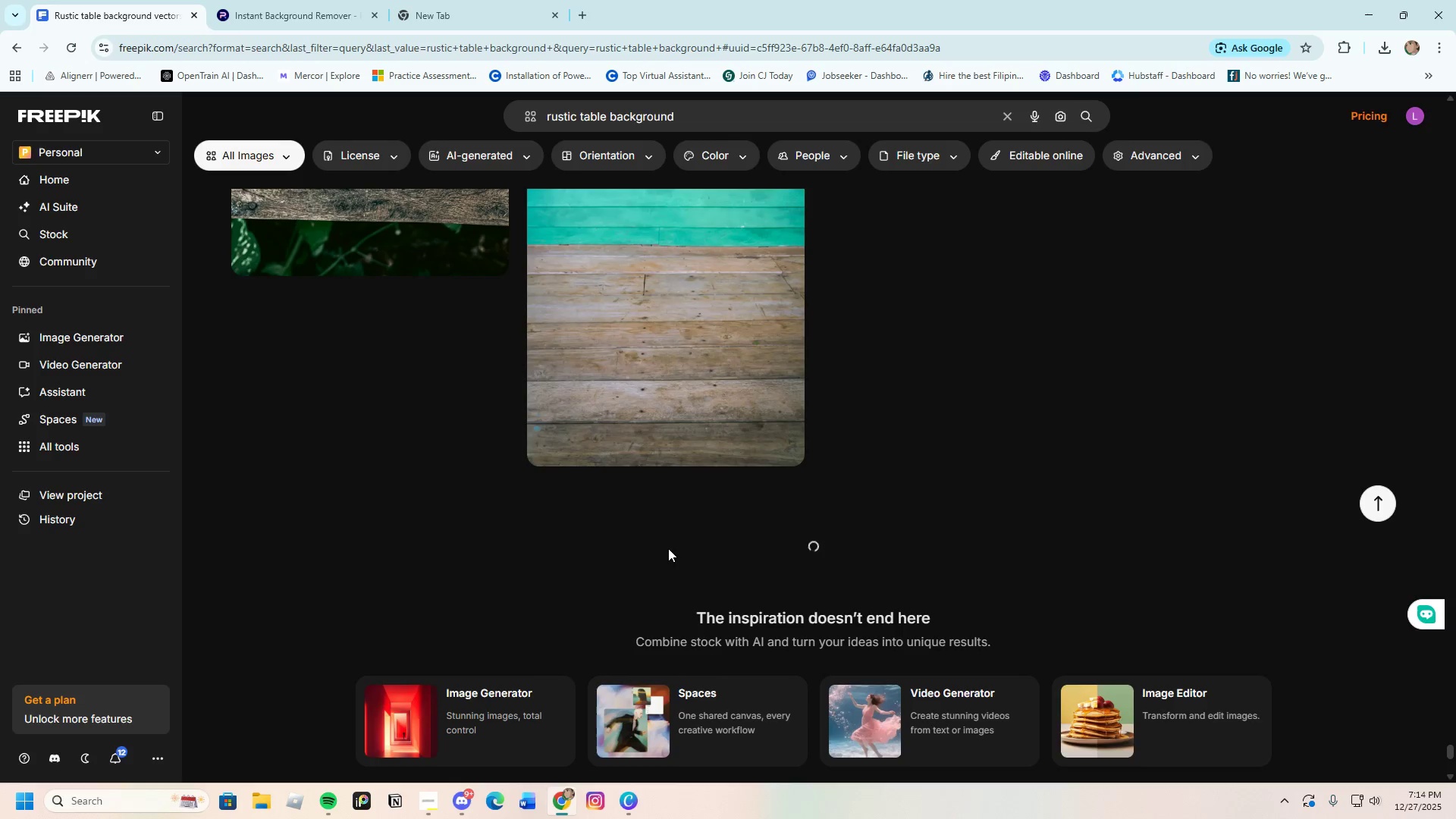 
scroll: coordinate [668, 548], scroll_direction: up, amount: 4.0
 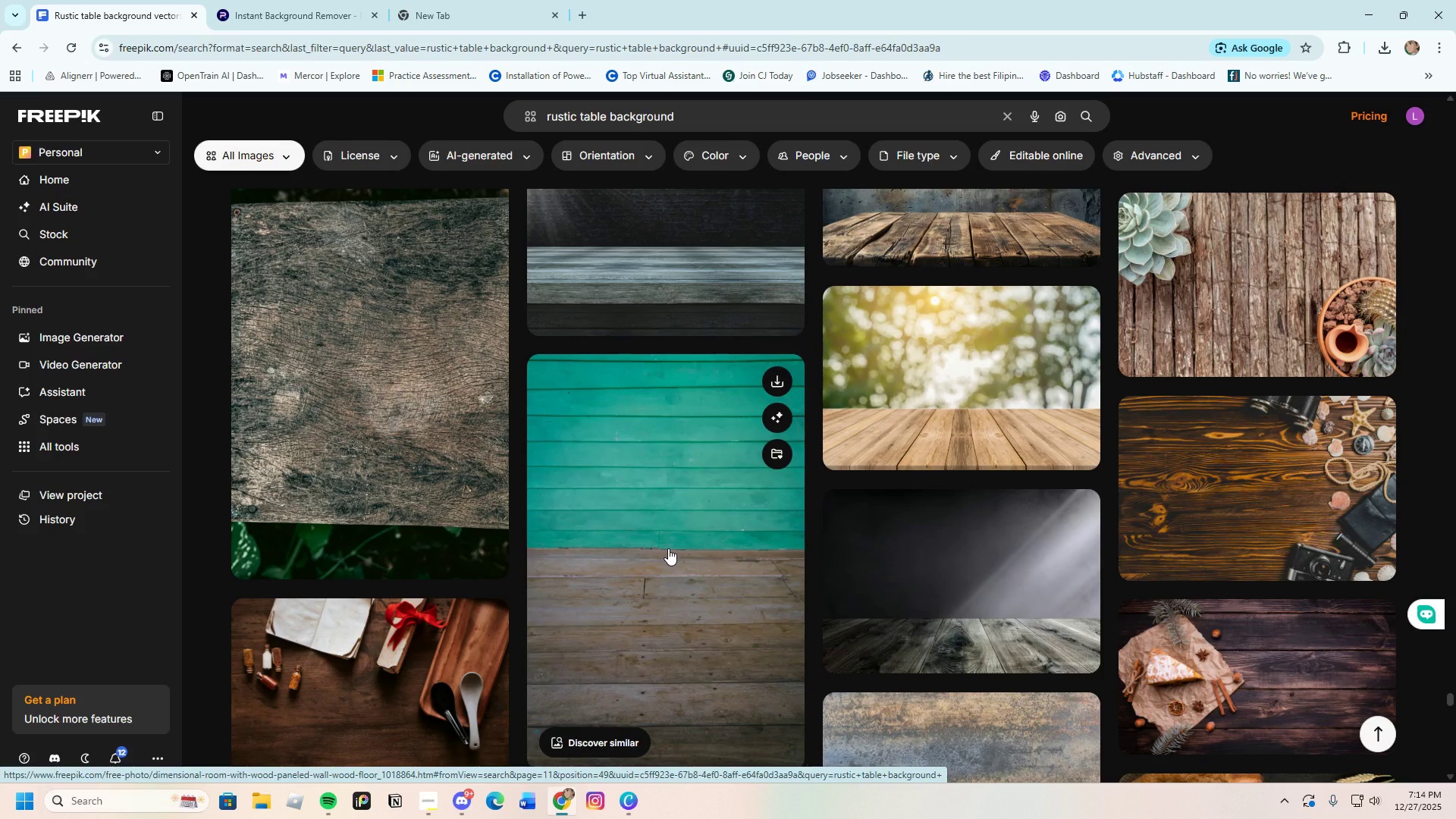 
wait(8.99)
 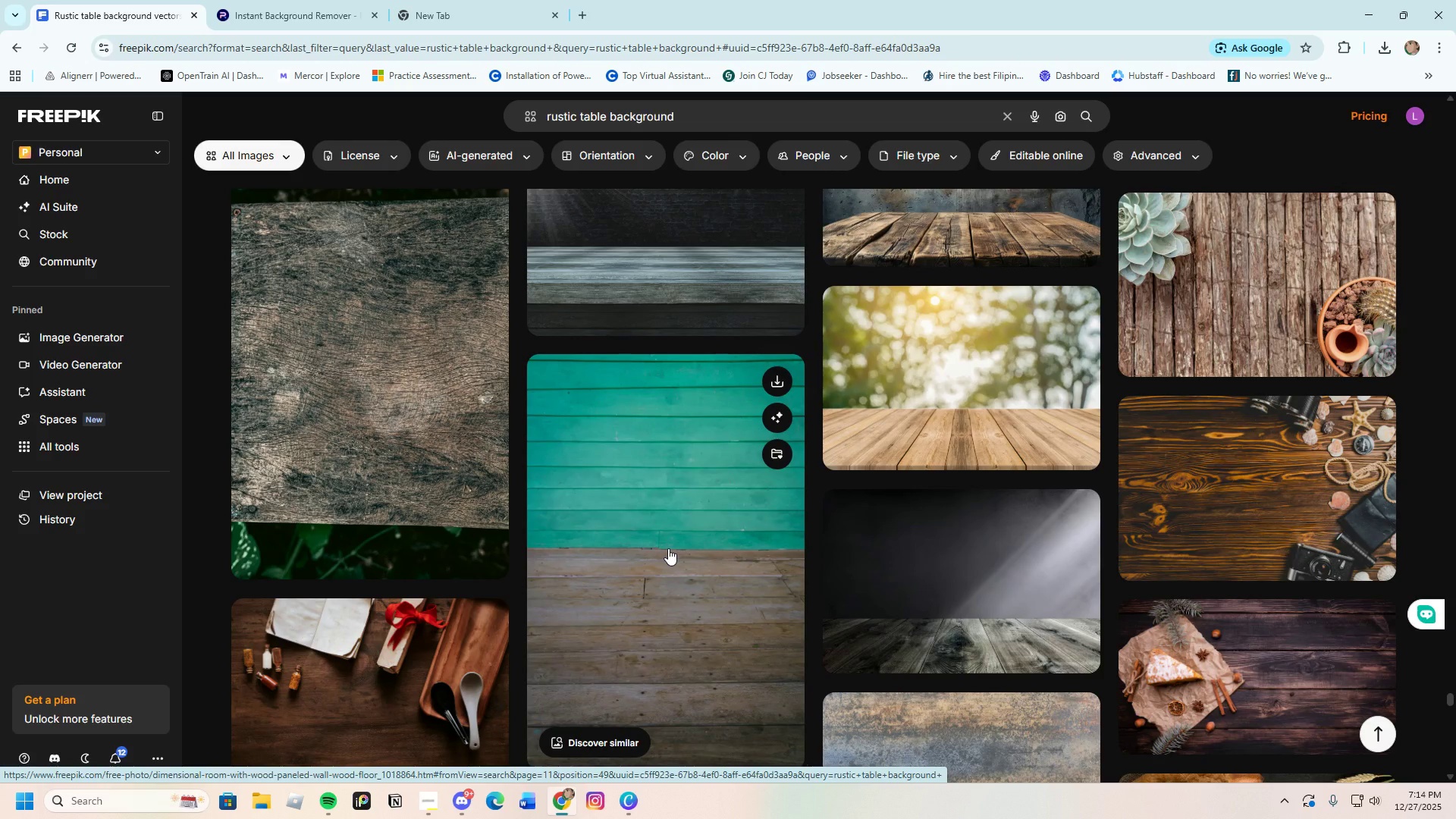 
scroll: coordinate [670, 548], scroll_direction: down, amount: 16.0
 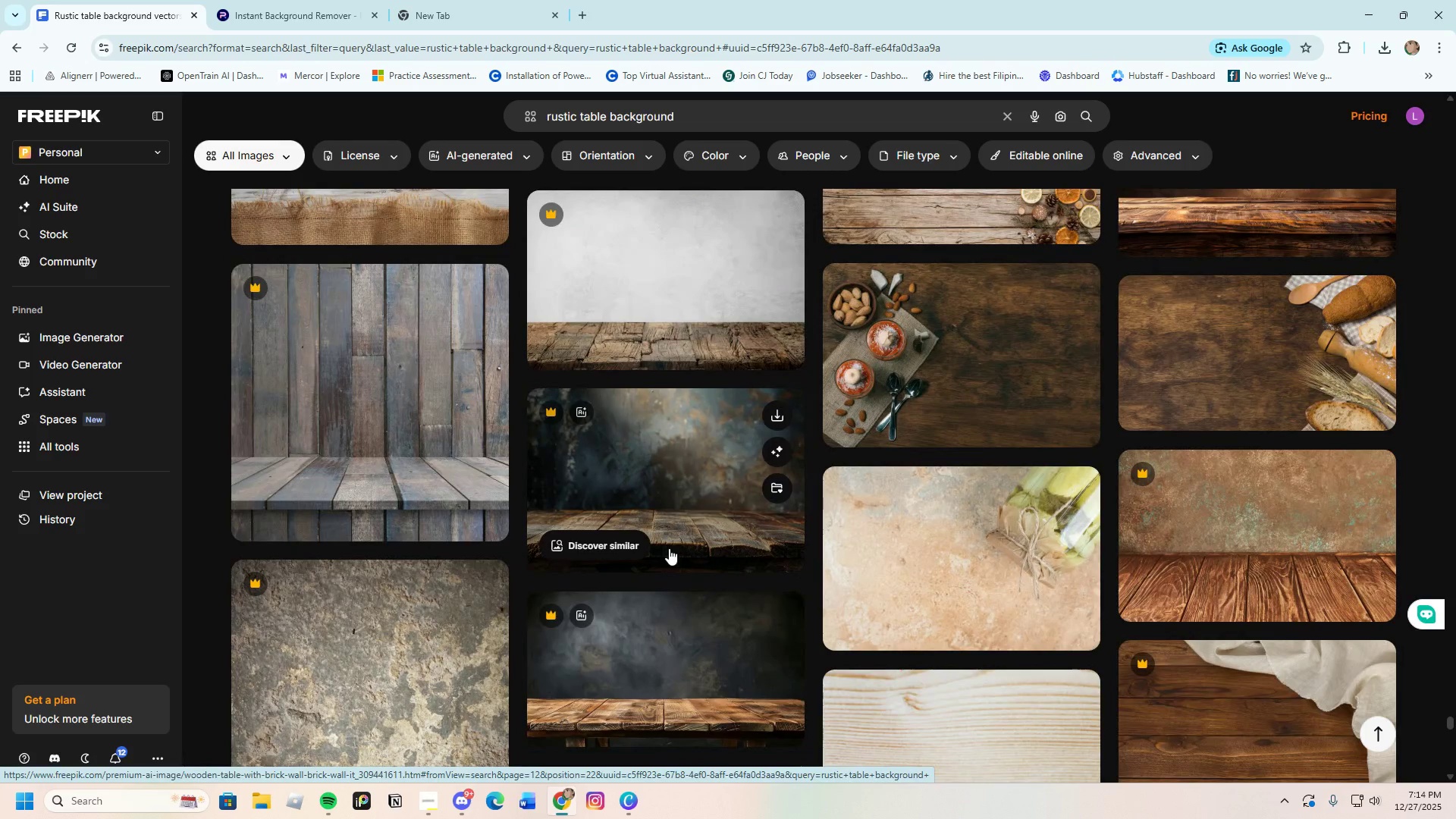 
scroll: coordinate [667, 549], scroll_direction: up, amount: 5.0
 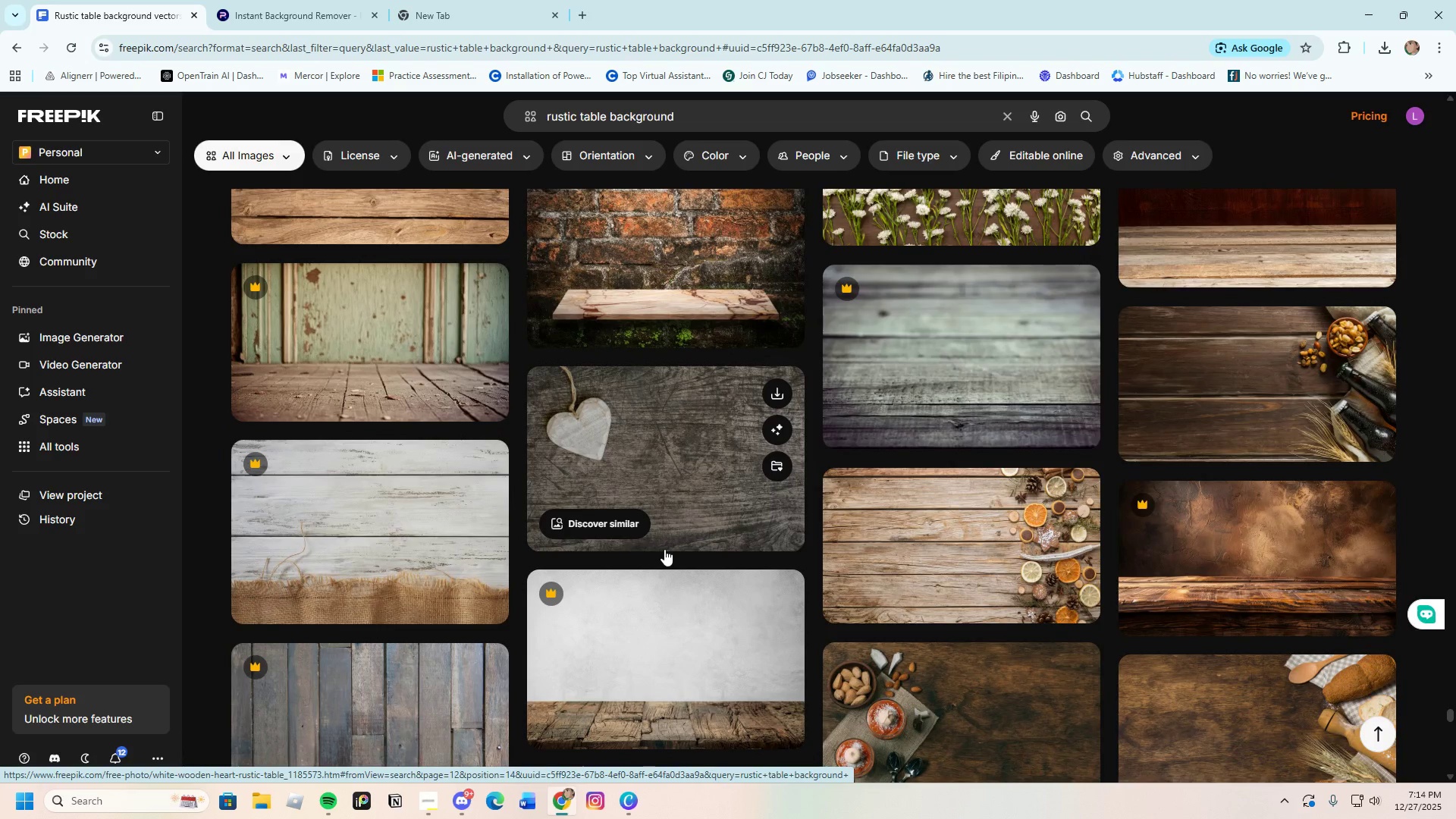 
scroll: coordinate [647, 559], scroll_direction: down, amount: 24.0
 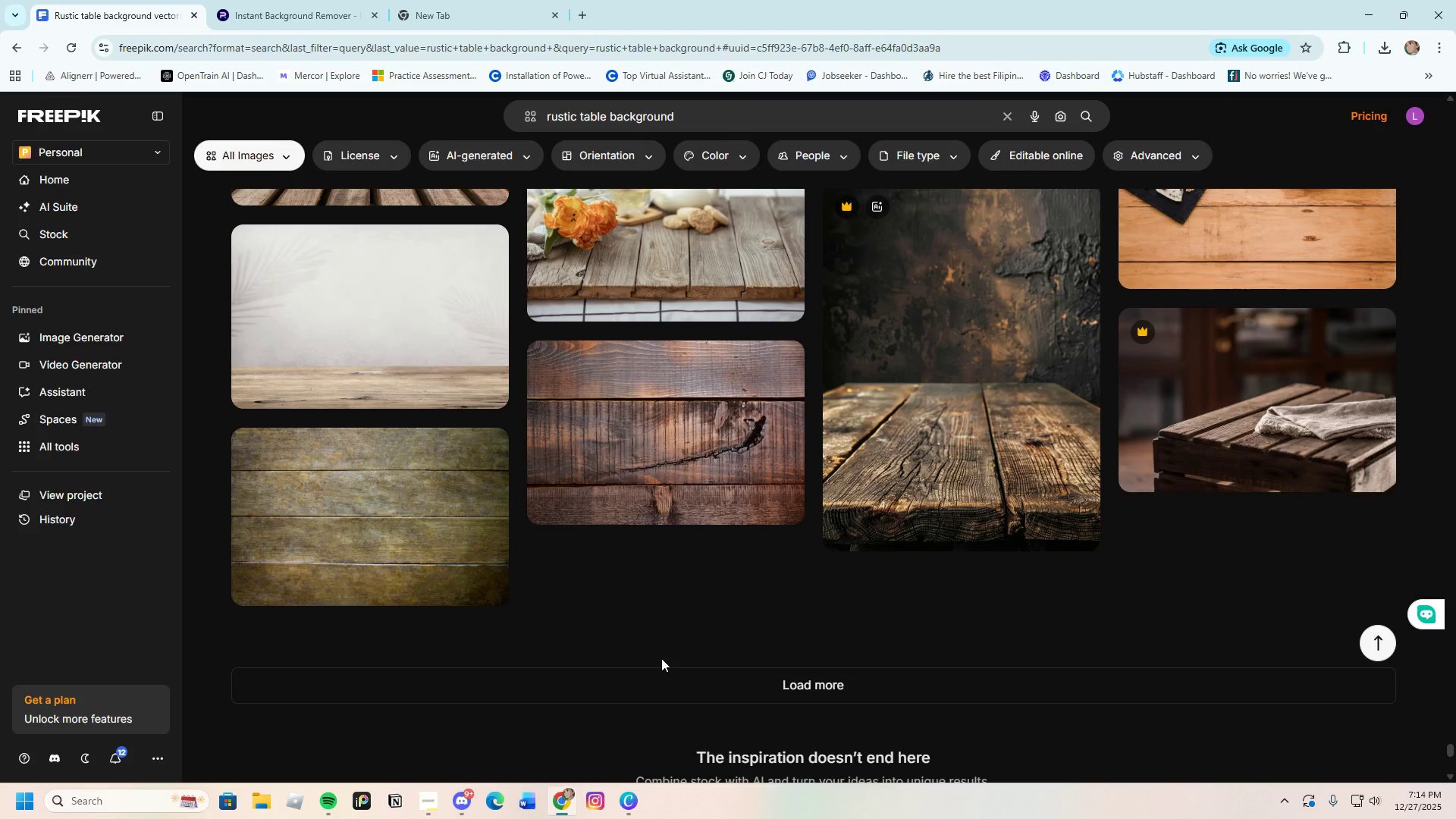 
left_click([674, 695])
 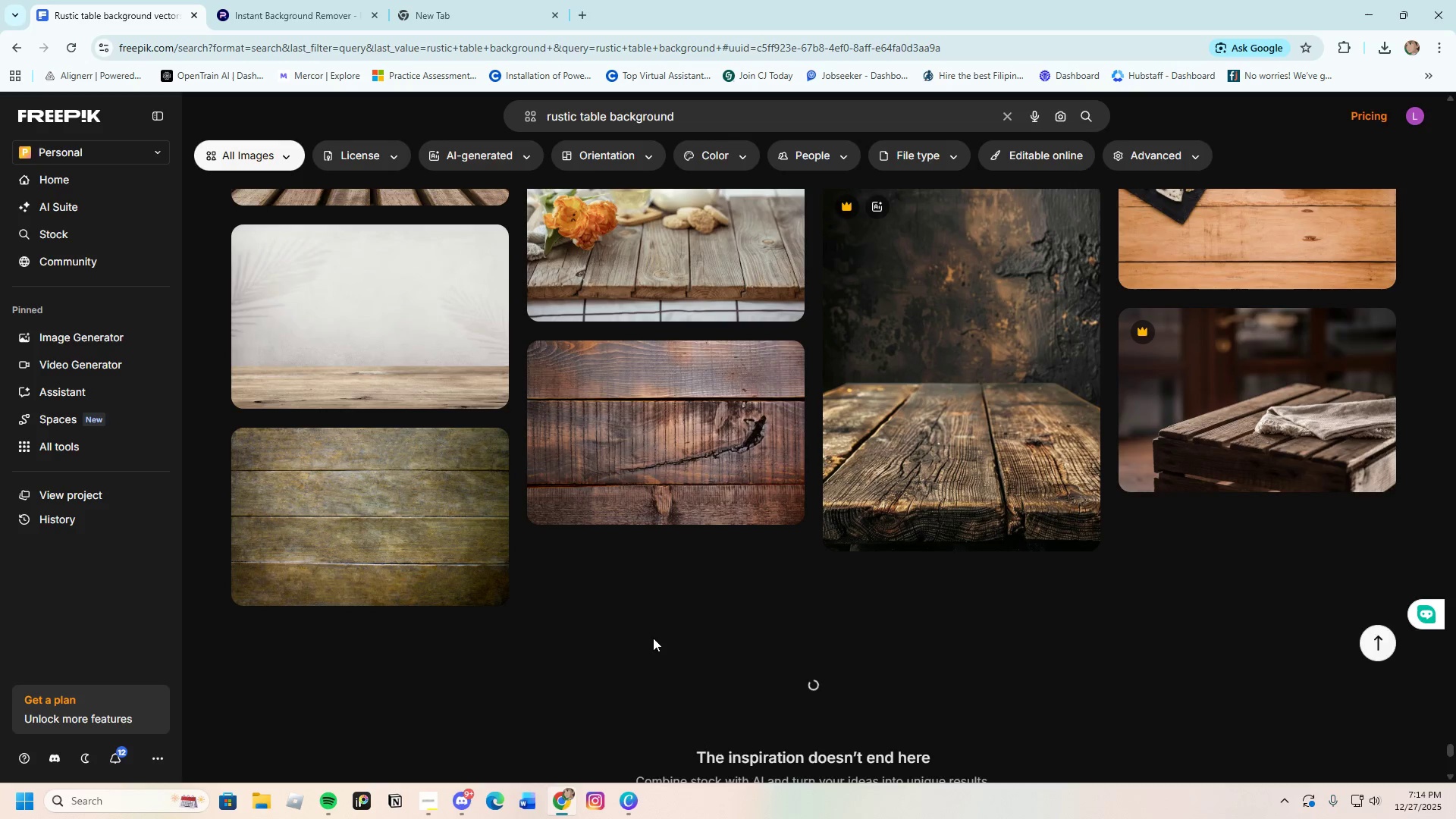 
scroll: coordinate [653, 638], scroll_direction: down, amount: 18.0
 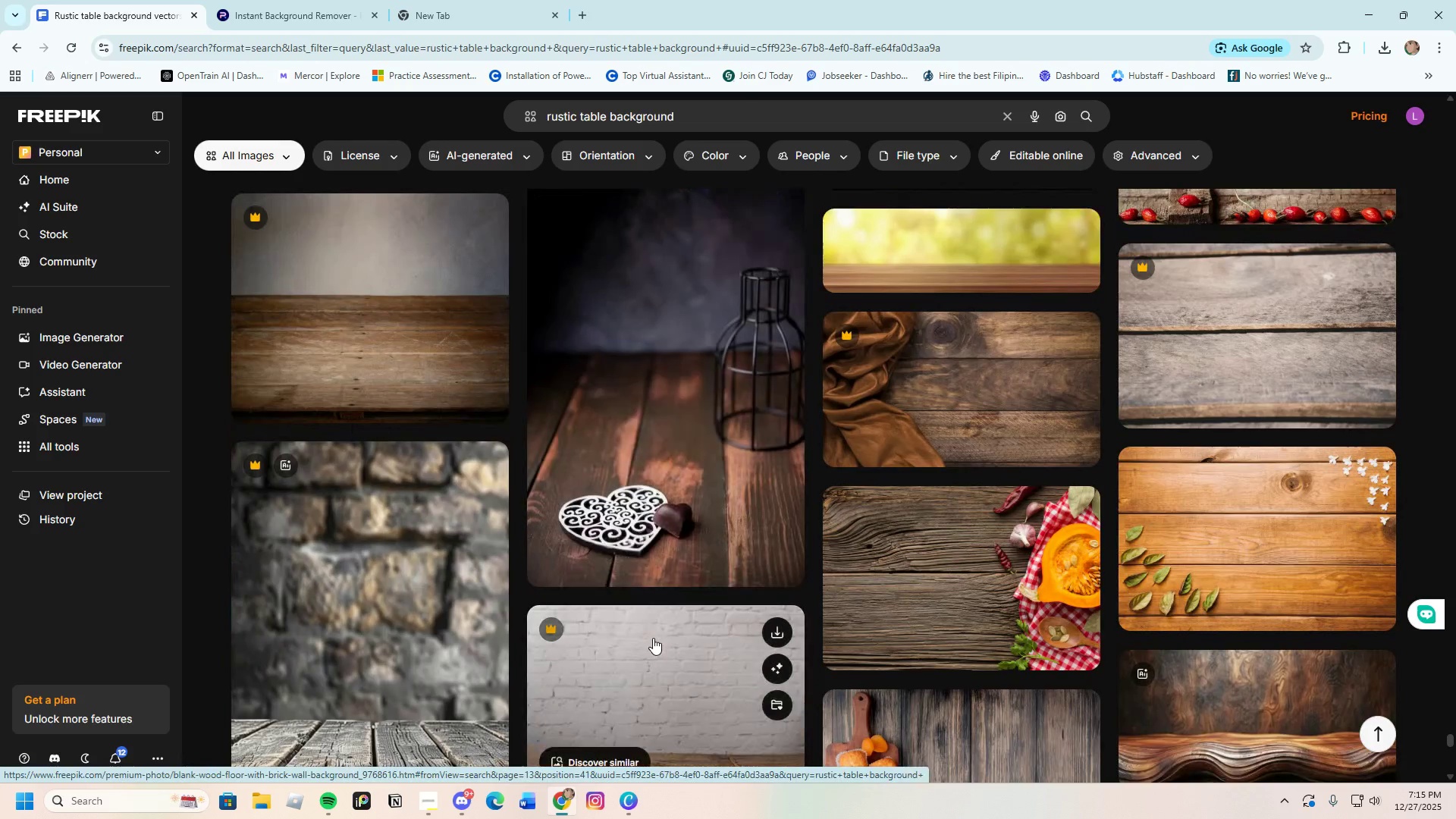 
scroll: coordinate [653, 638], scroll_direction: up, amount: 1.0
 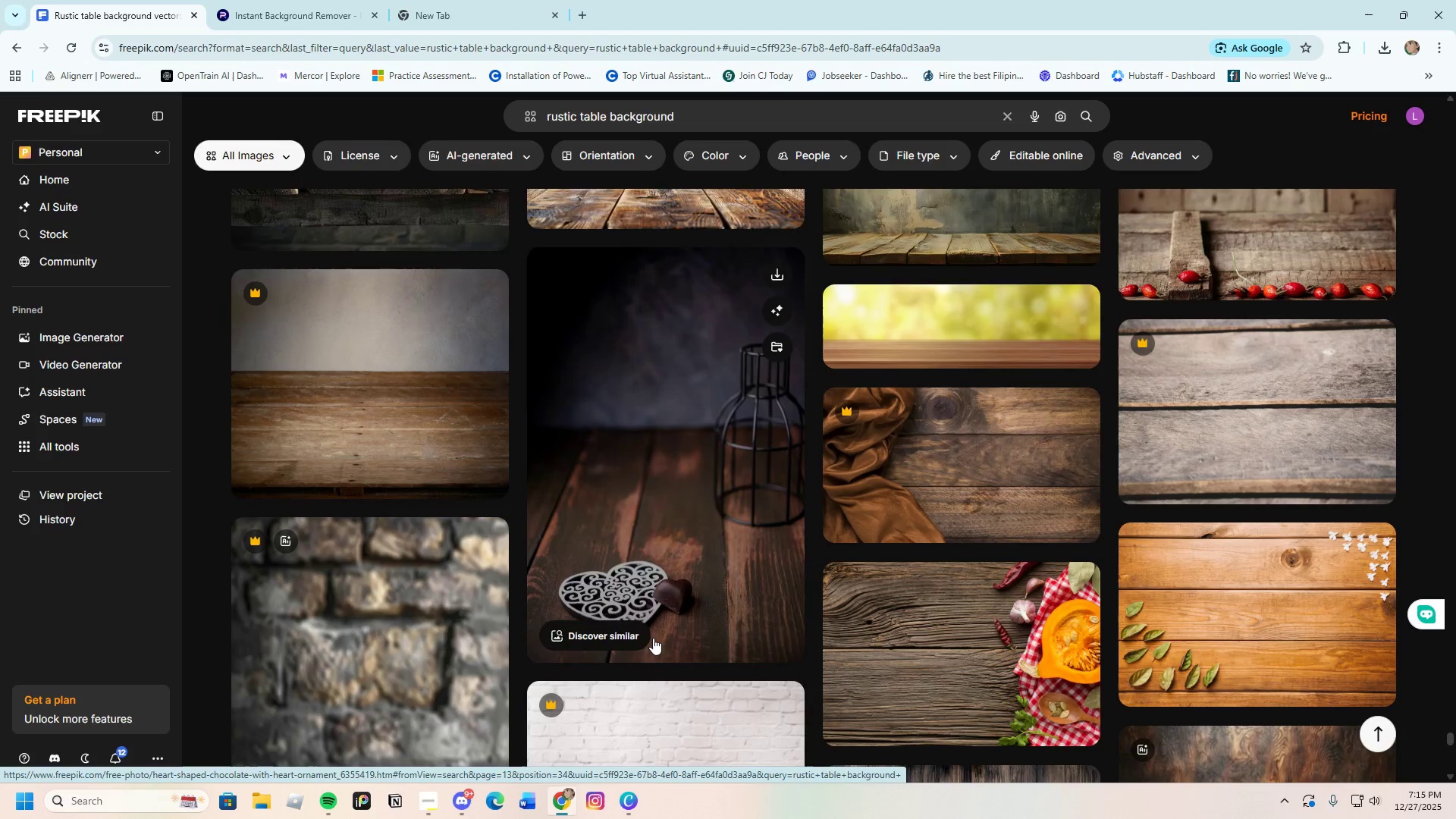 
scroll: coordinate [653, 638], scroll_direction: down, amount: 7.0
 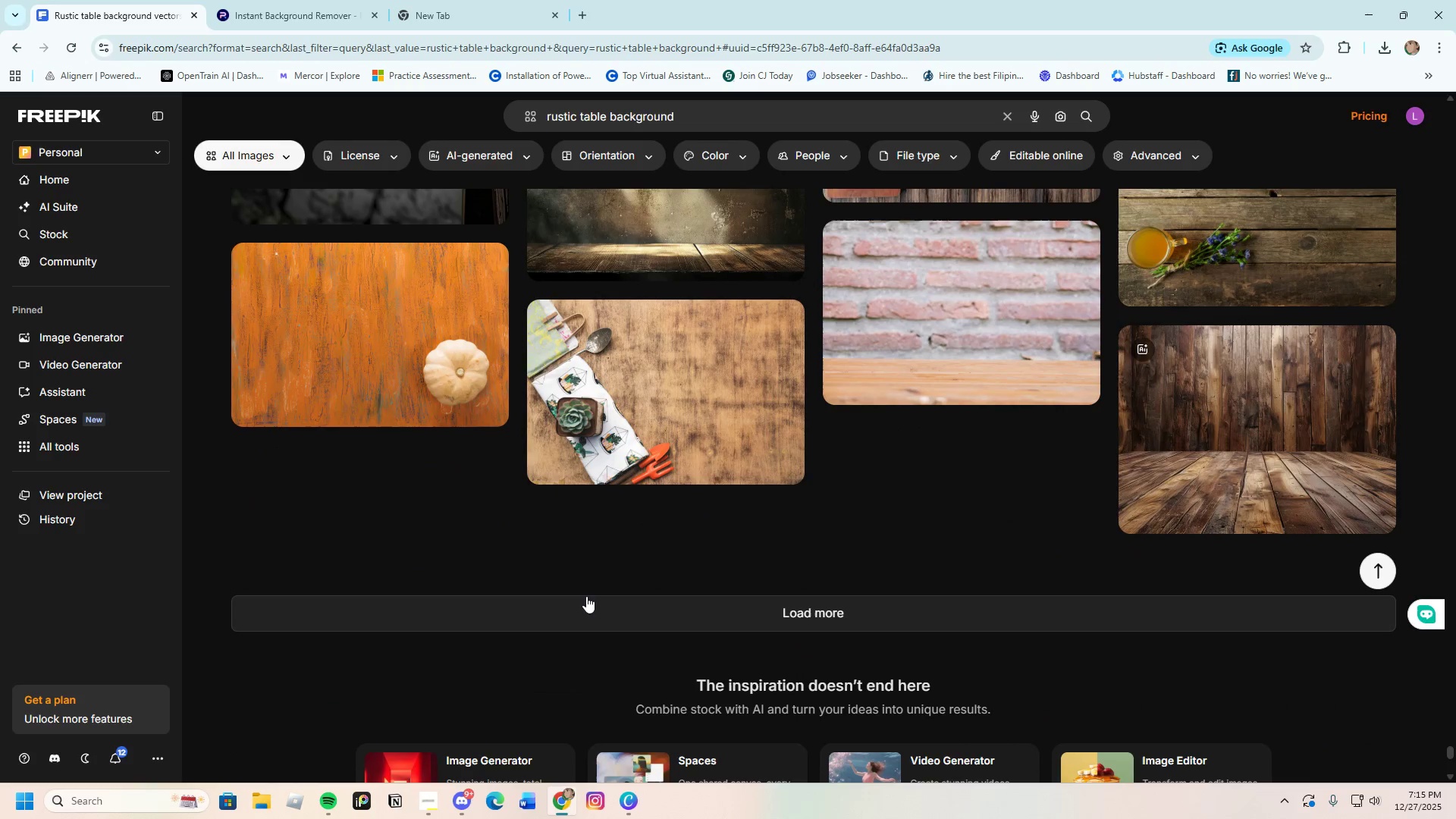 
left_click_drag(start_coordinate=[706, 110], to_coordinate=[526, 110])
 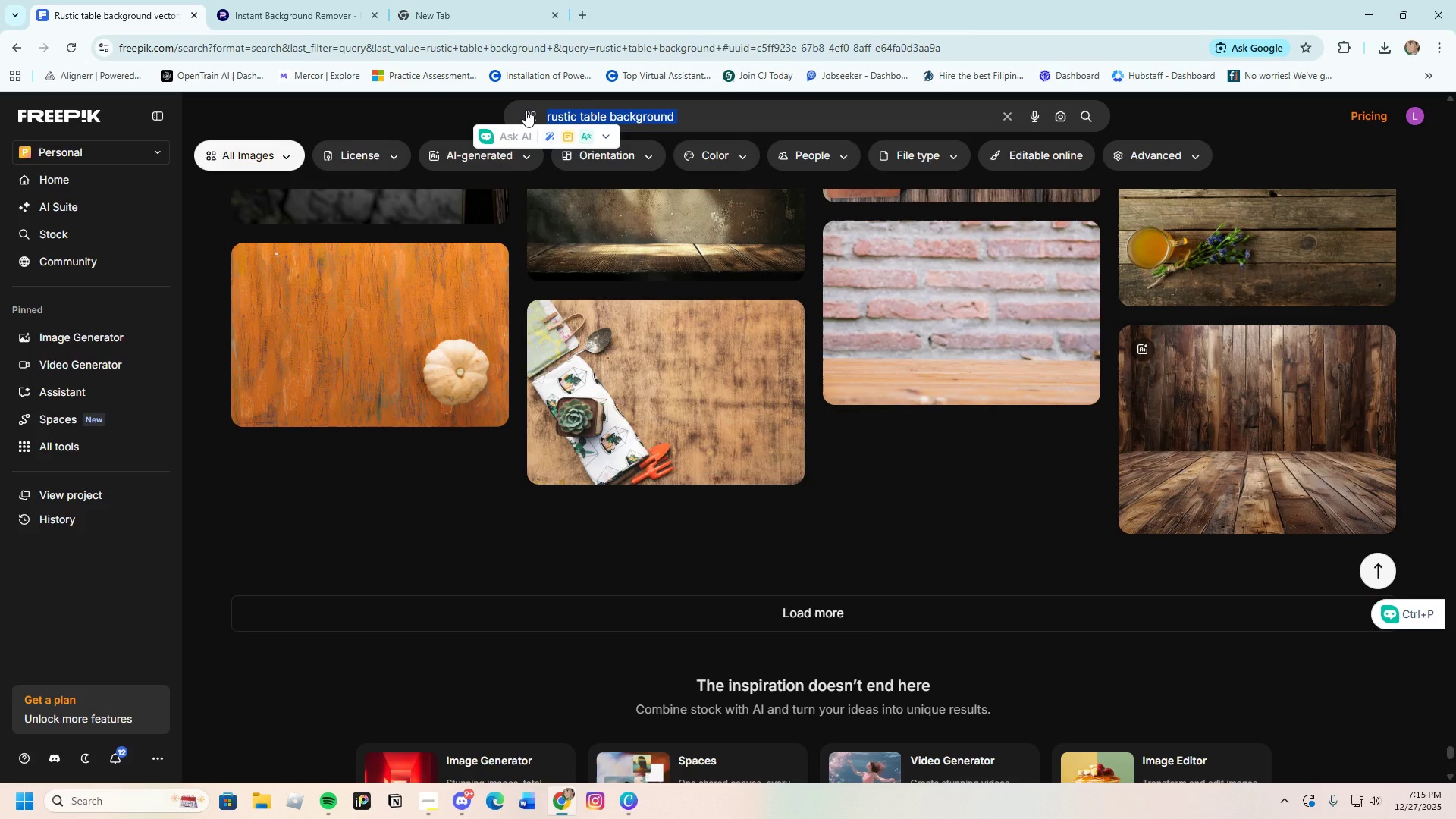 
key(Backspace)
type(Double smokle)
key(Backspace)
 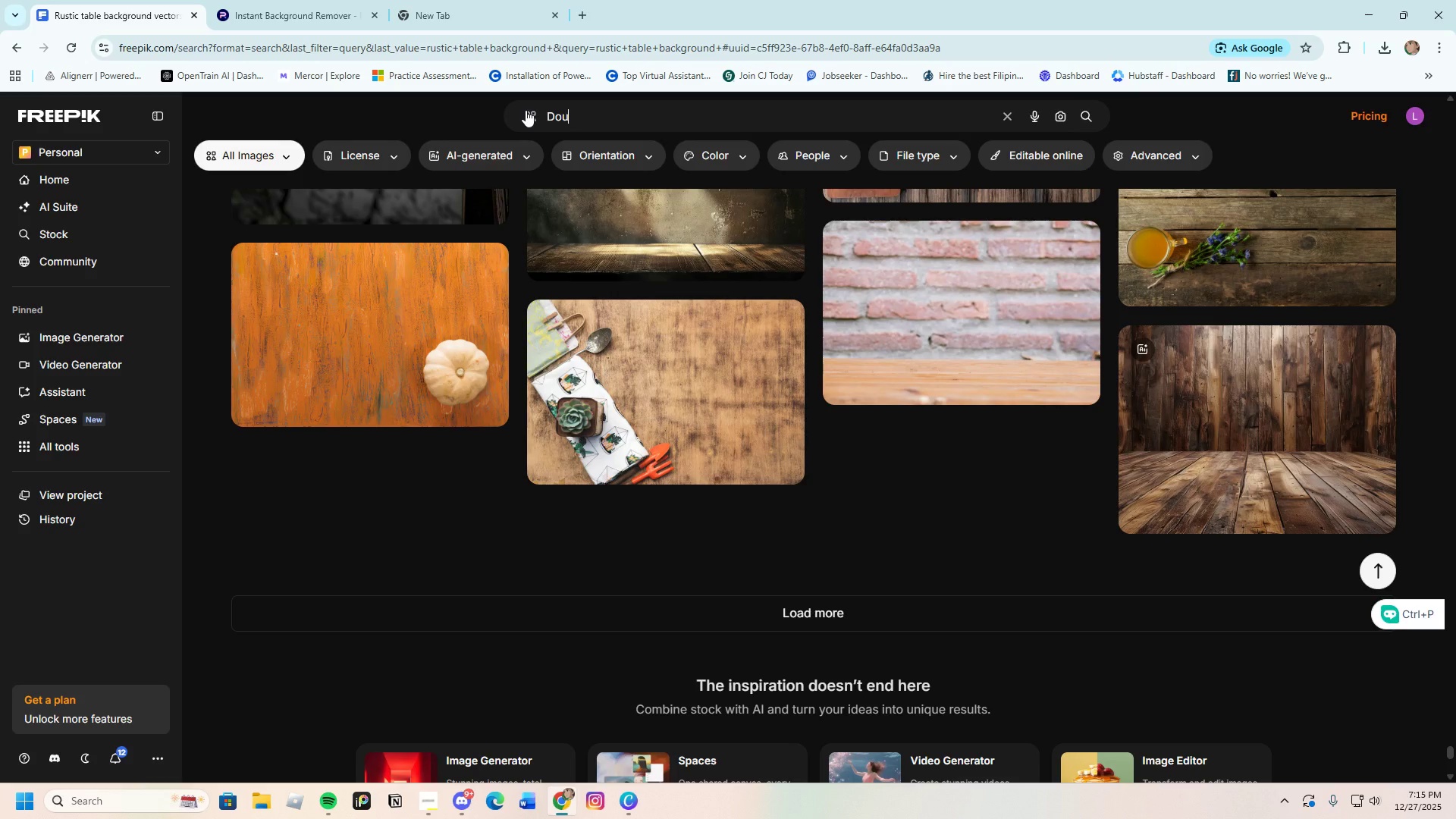 
wait(6.92)
 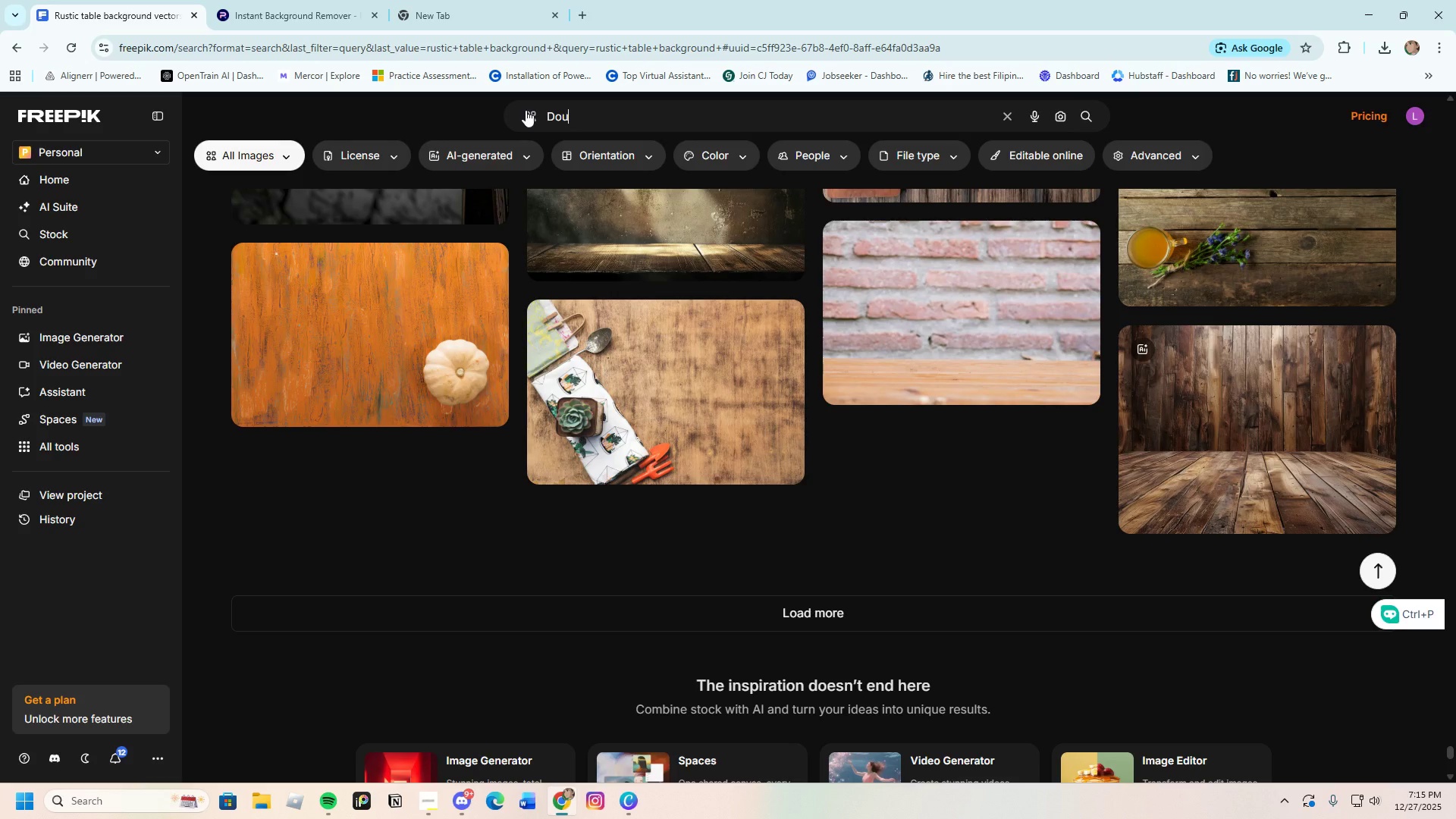 
key(Backspace)
type(ed ham)
 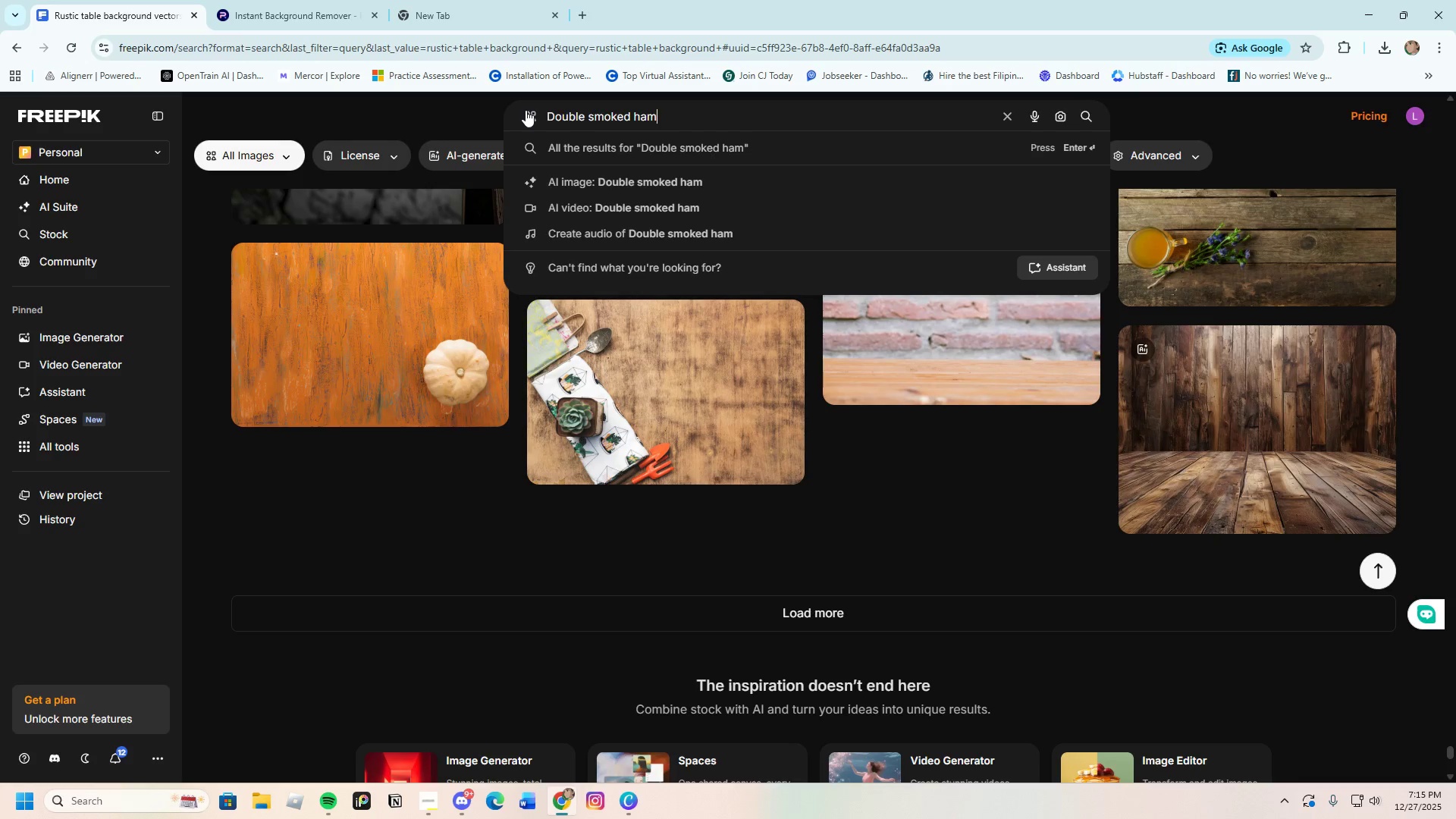 
key(Enter)
 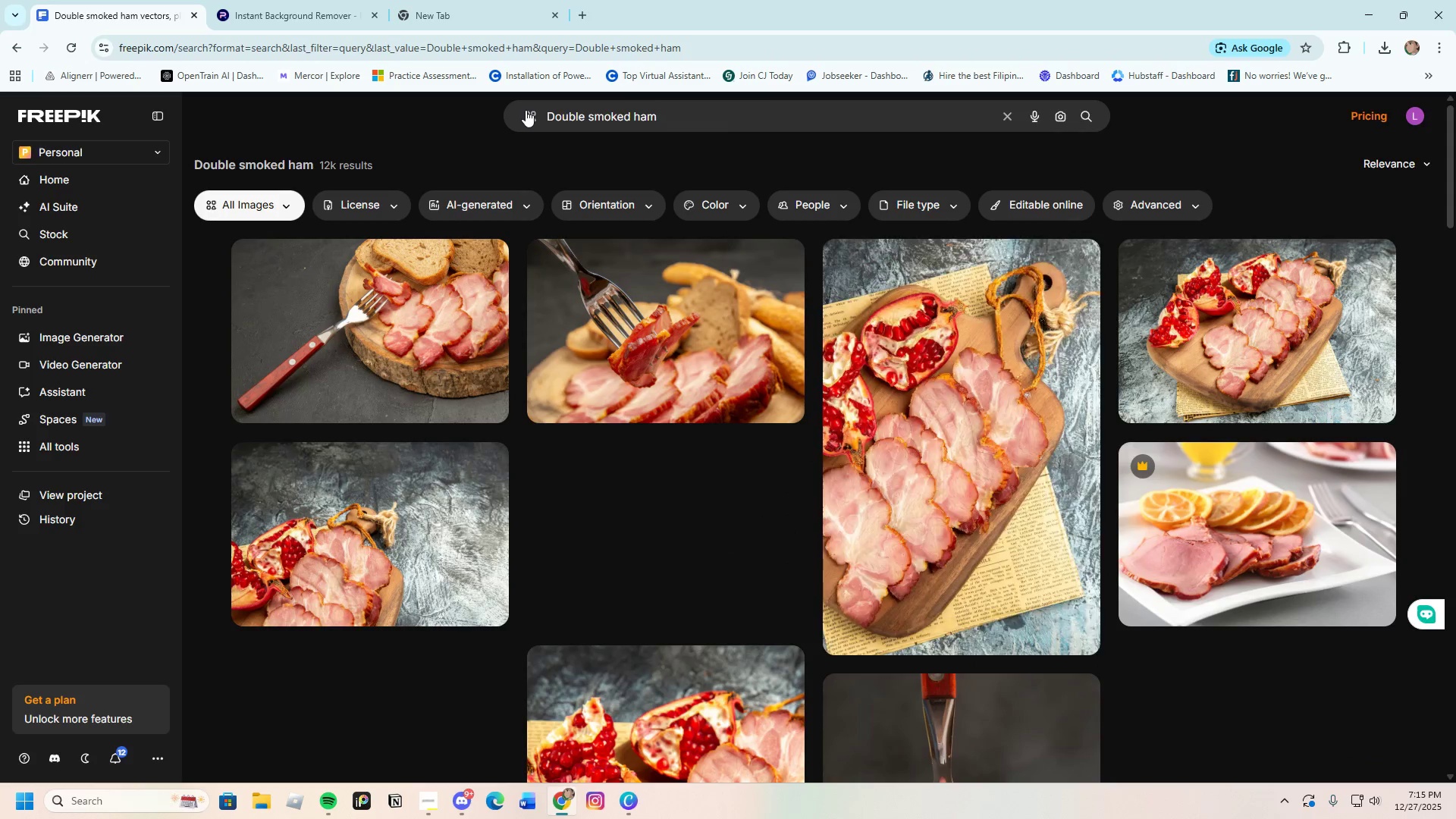 
wait(5.45)
 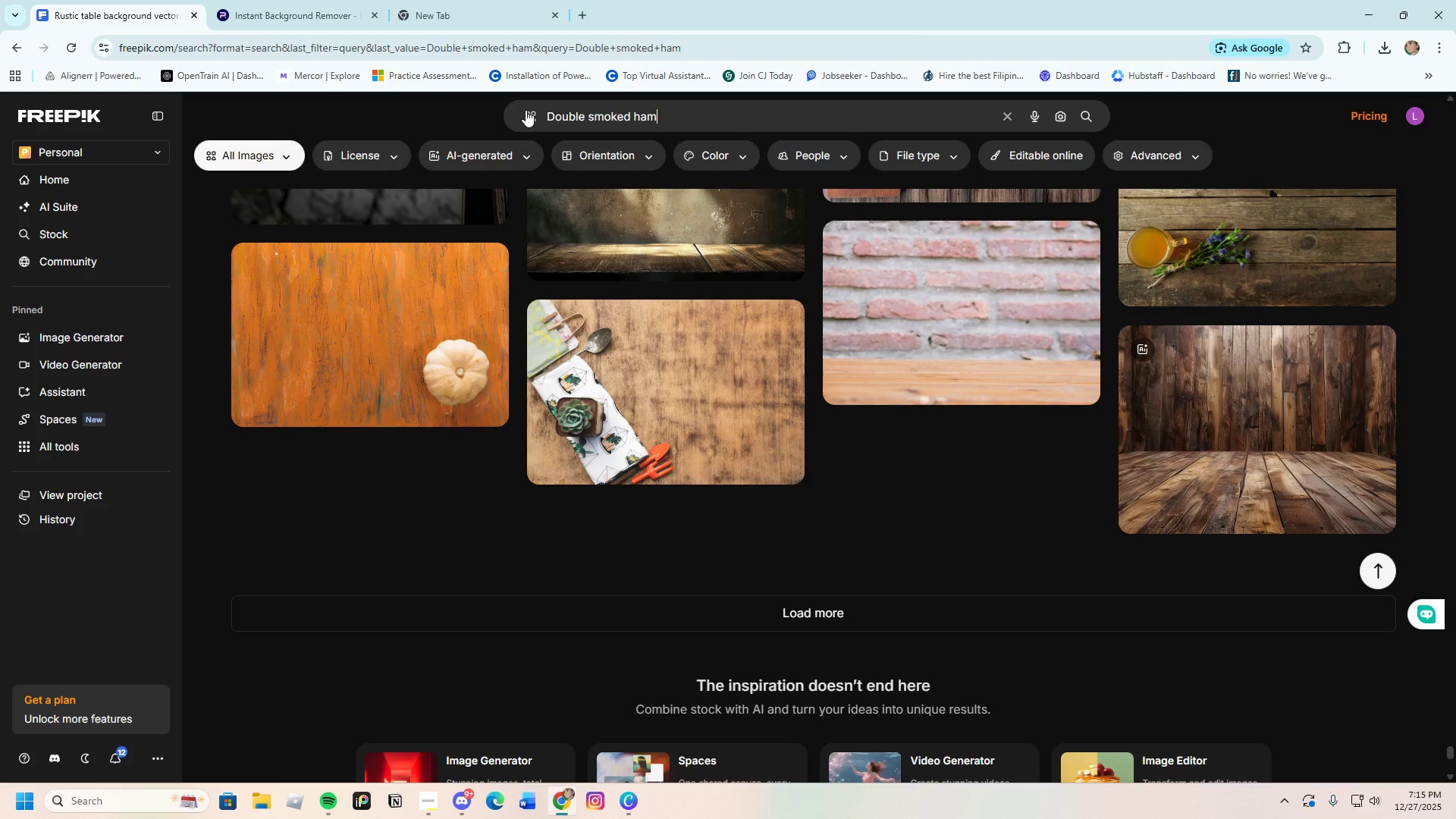 
scroll: coordinate [630, 393], scroll_direction: down, amount: 11.0
 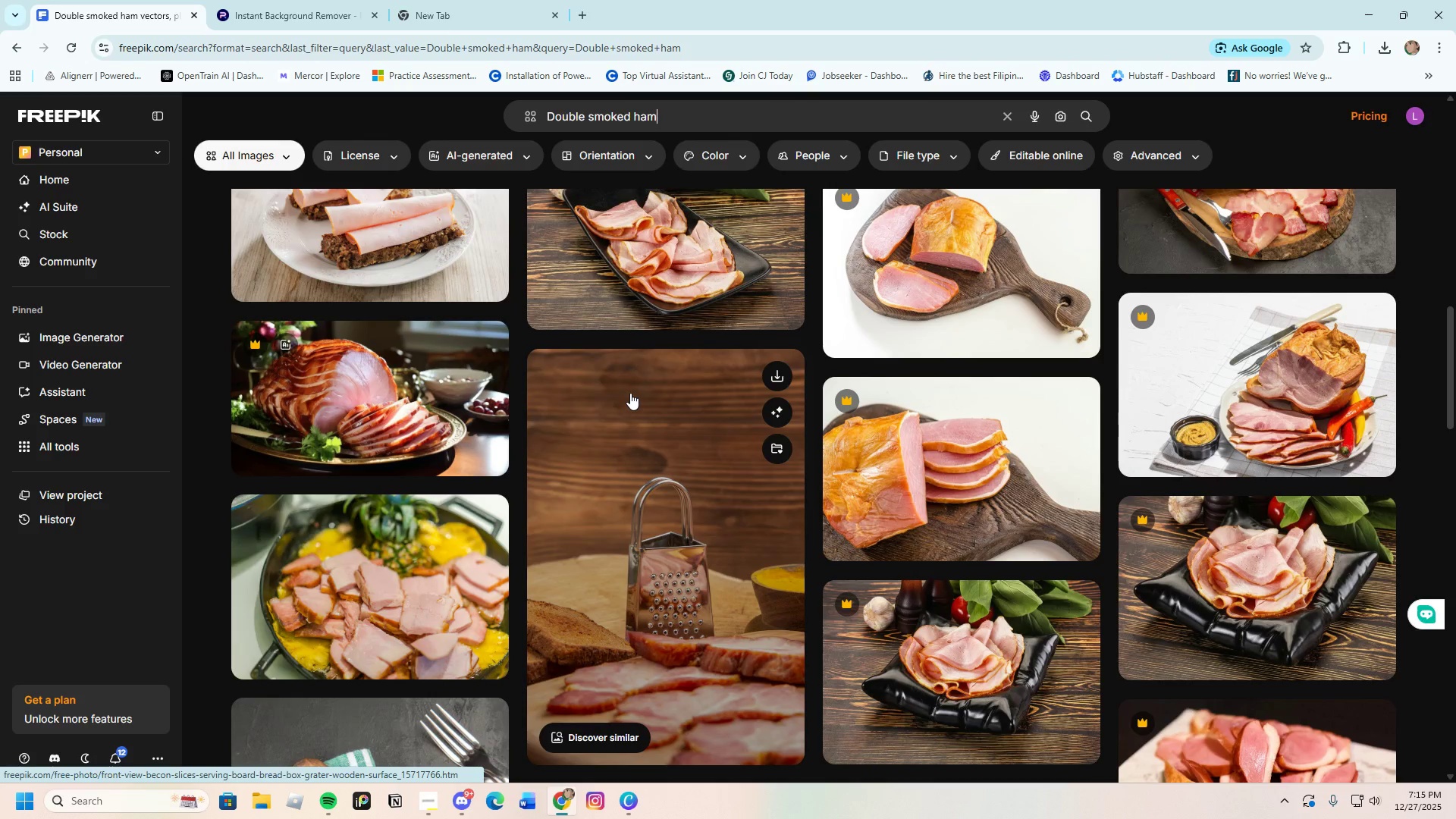 
scroll: coordinate [630, 393], scroll_direction: up, amount: 4.0
 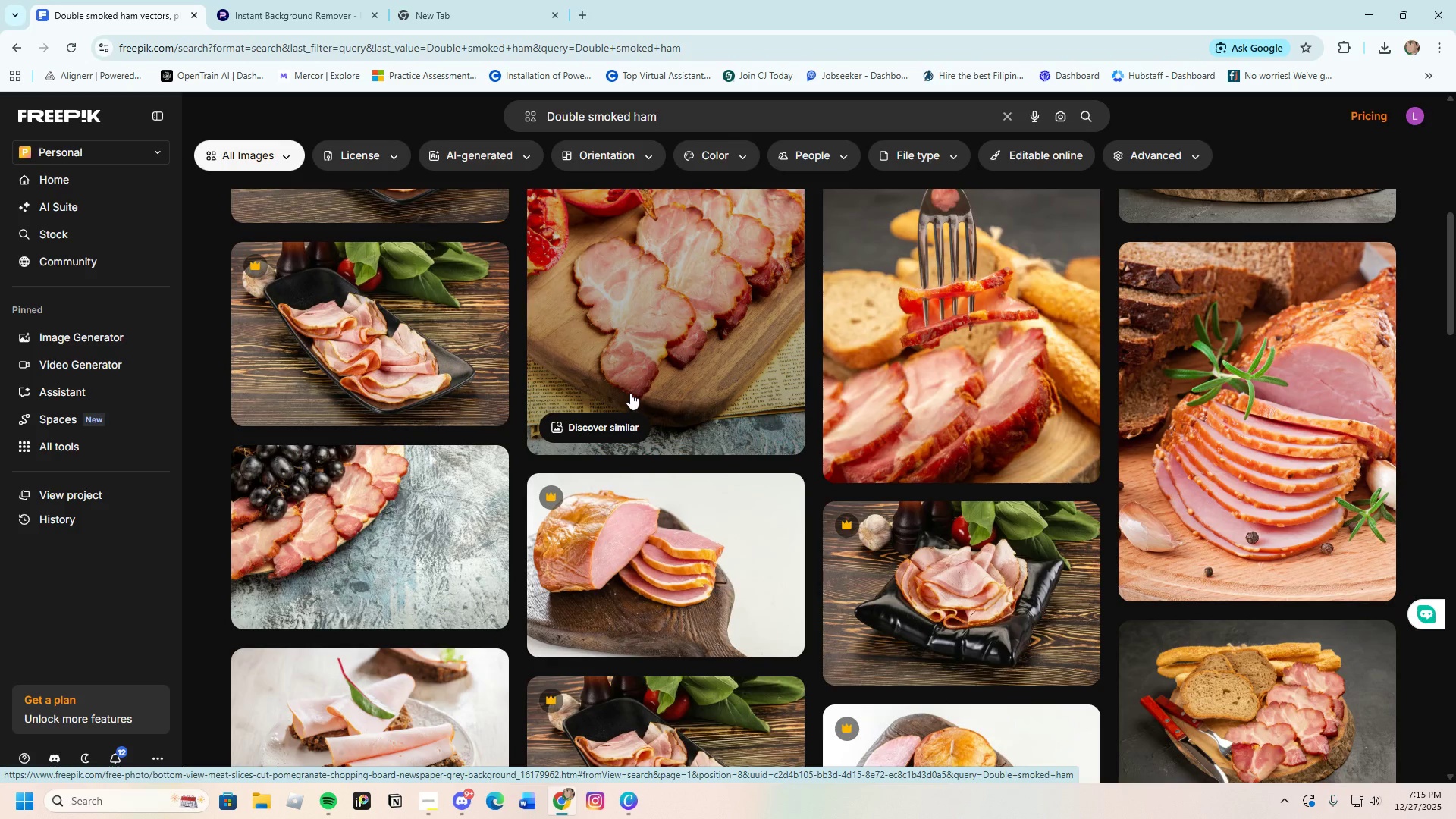 
scroll: coordinate [630, 393], scroll_direction: down, amount: 30.0
 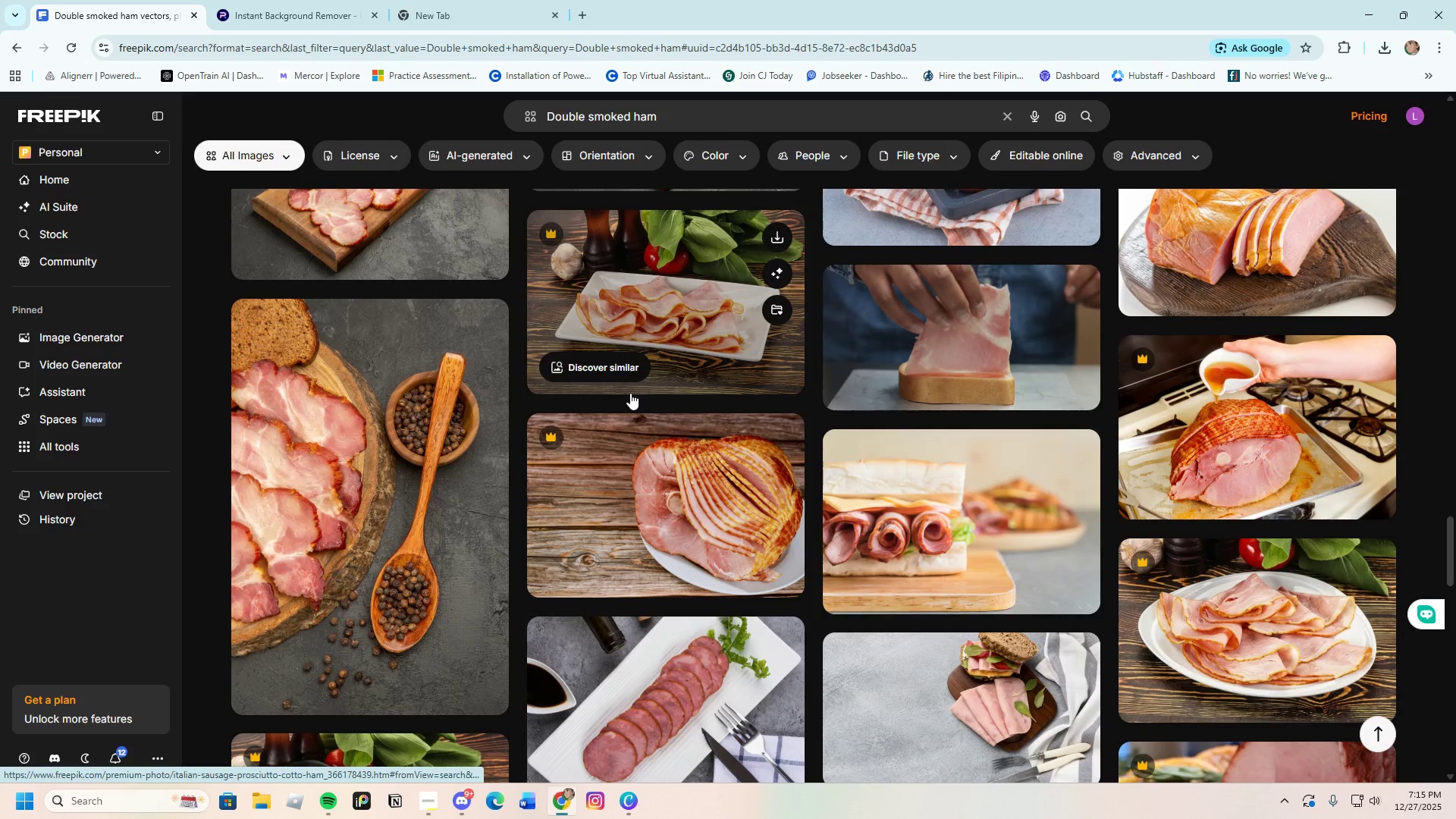 
scroll: coordinate [630, 393], scroll_direction: up, amount: 1.0
 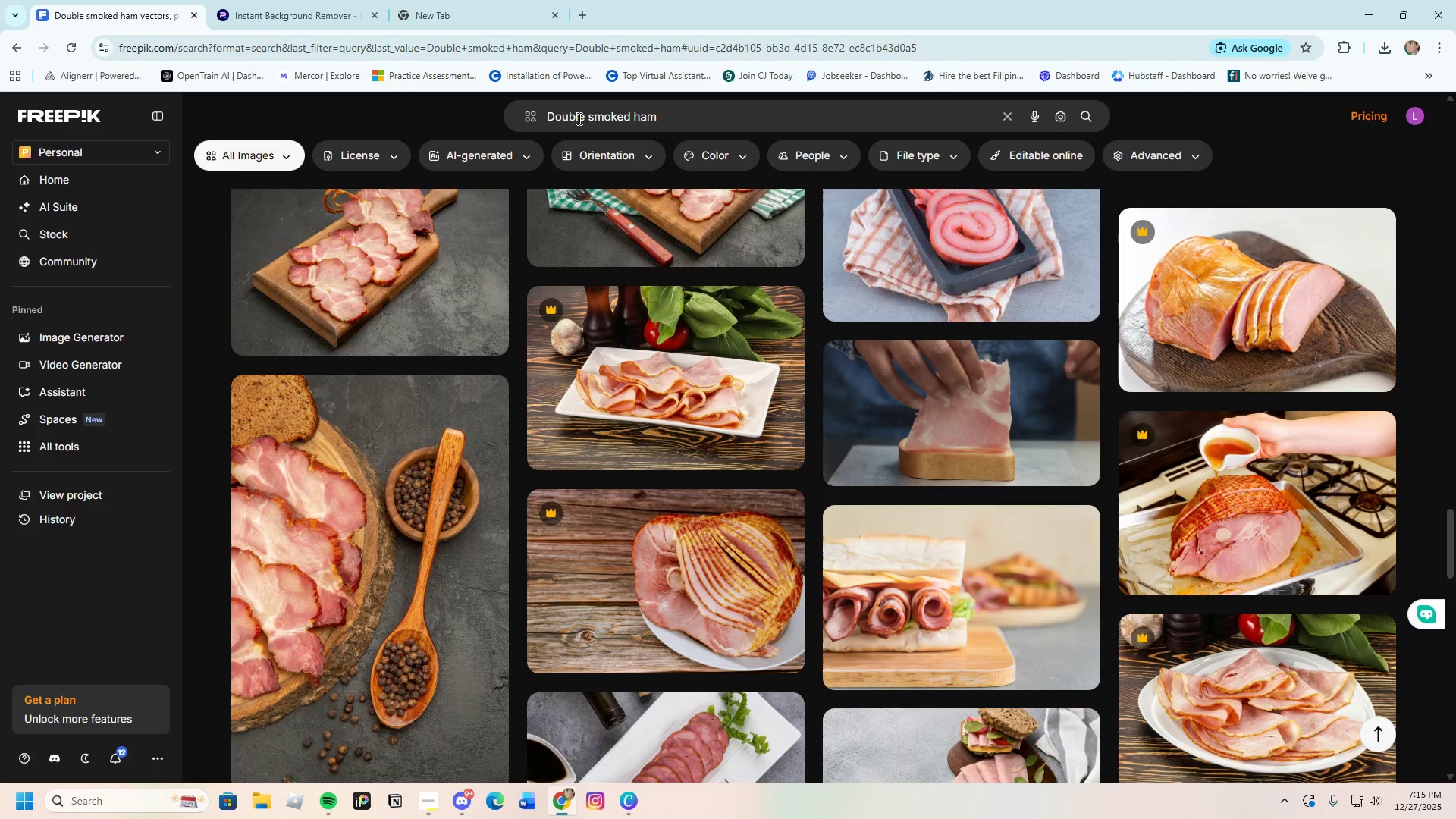 
left_click_drag(start_coordinate=[586, 116], to_coordinate=[505, 129])
 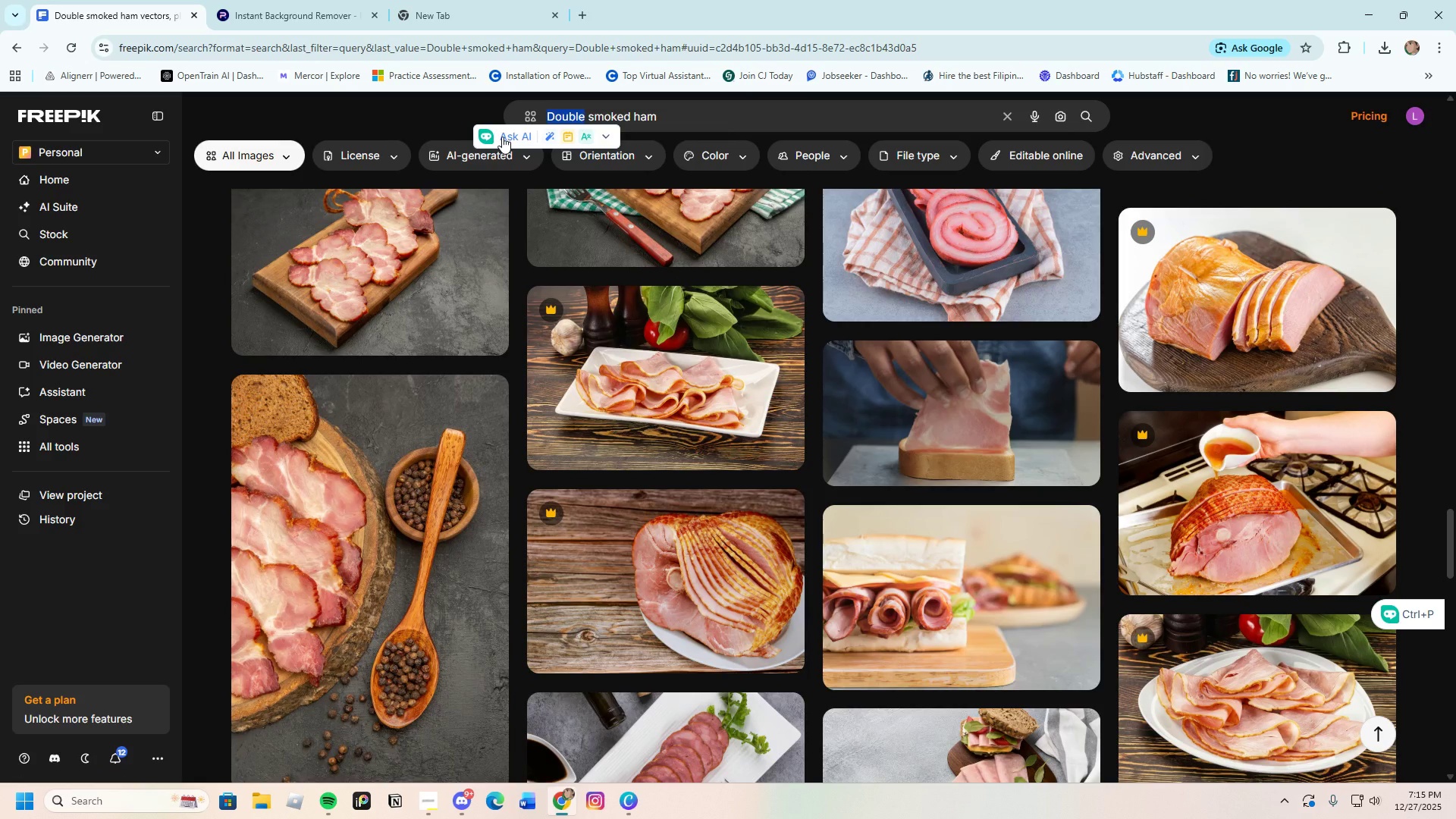 
key(Backspace)
 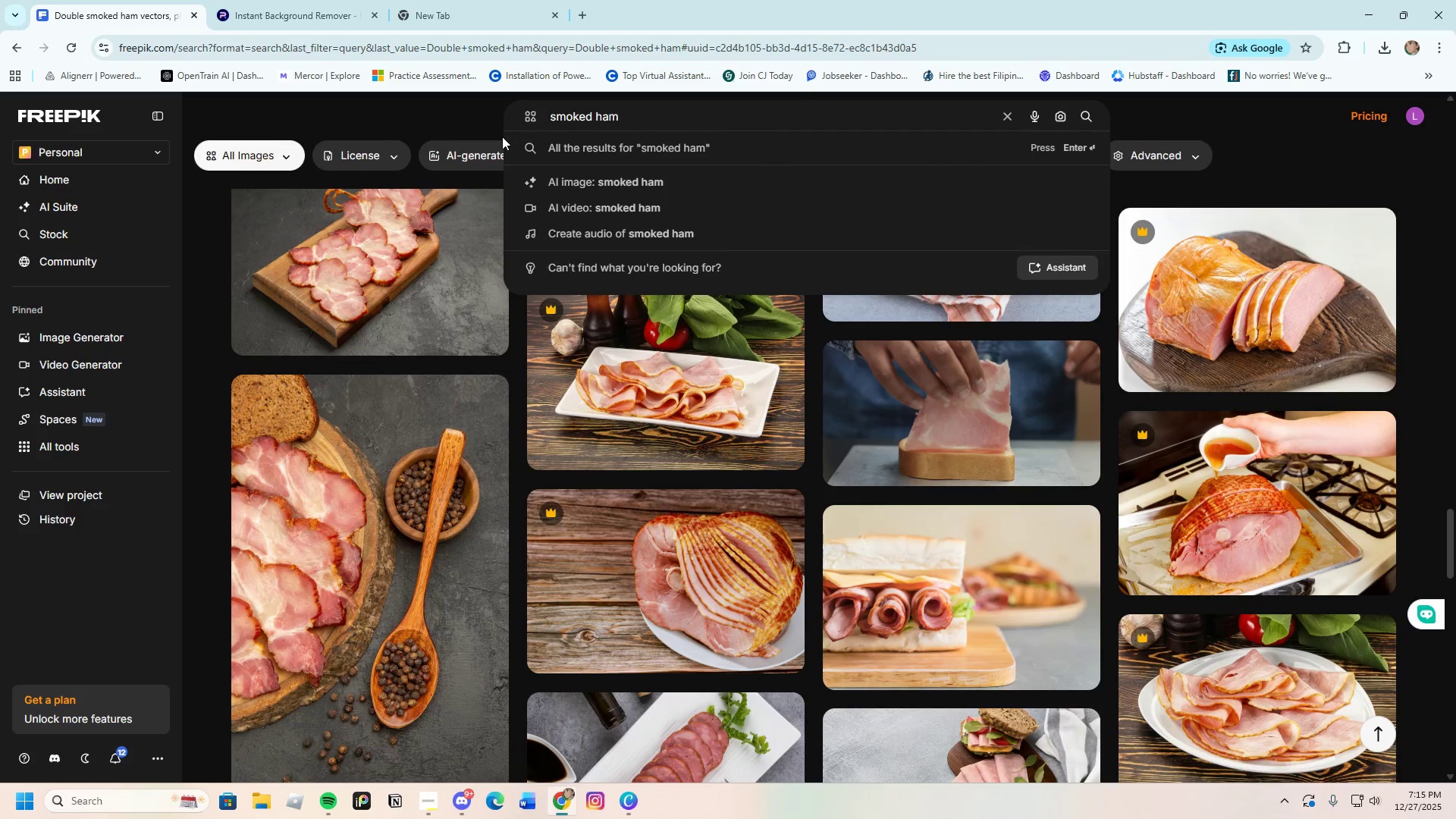 
key(Enter)
 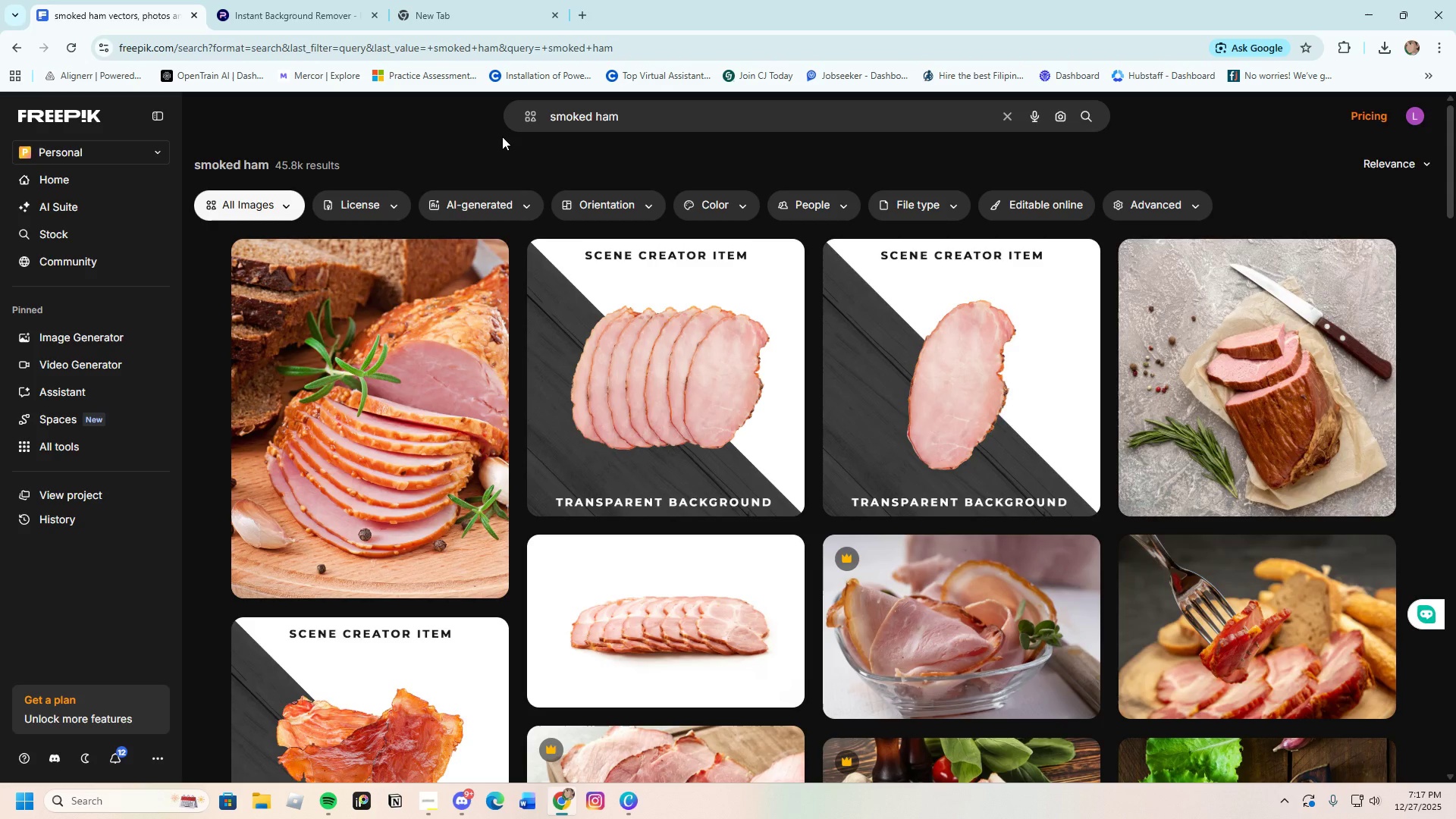 
wait(128.03)
 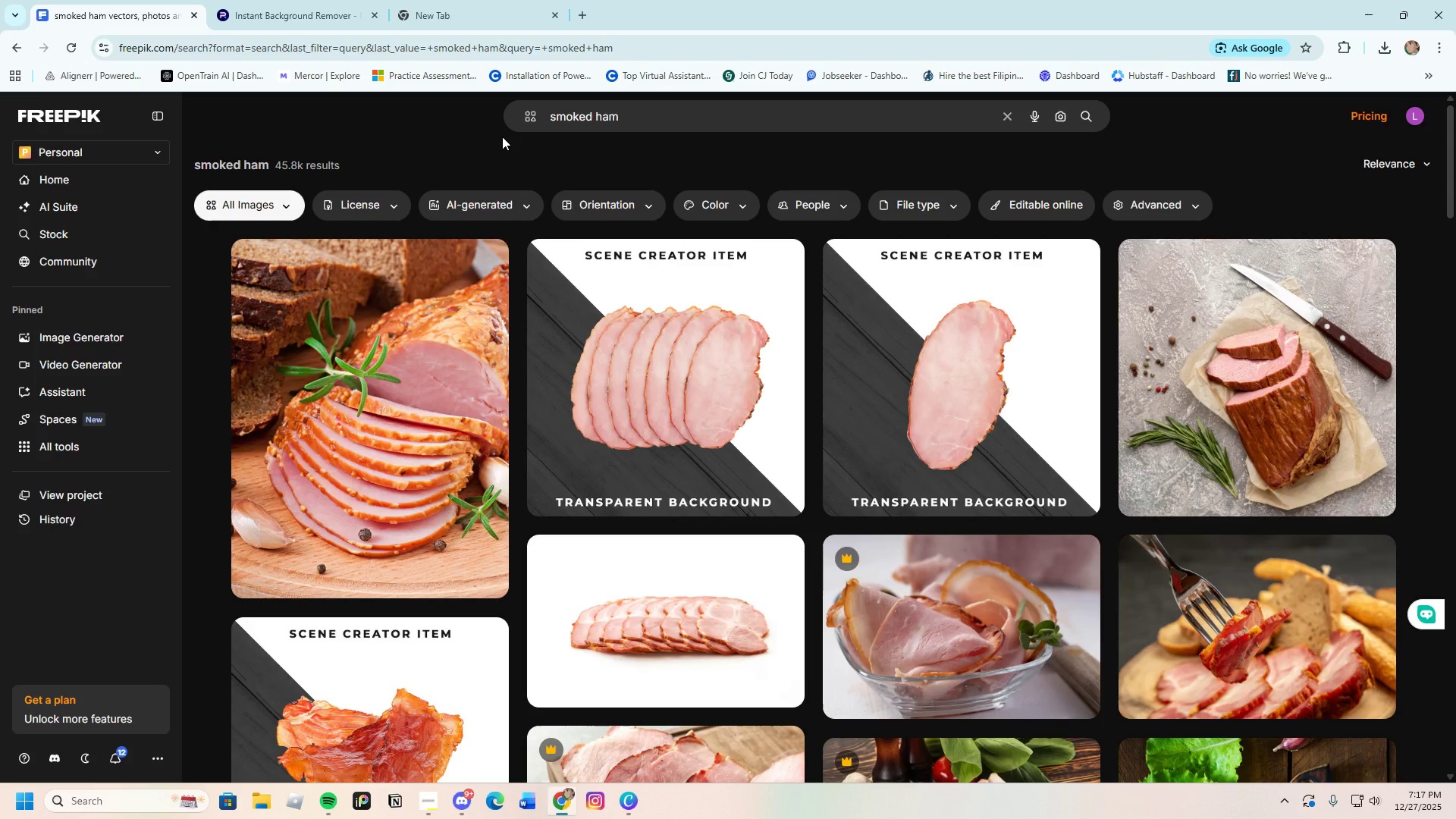 
scroll: coordinate [742, 478], scroll_direction: down, amount: 10.0
 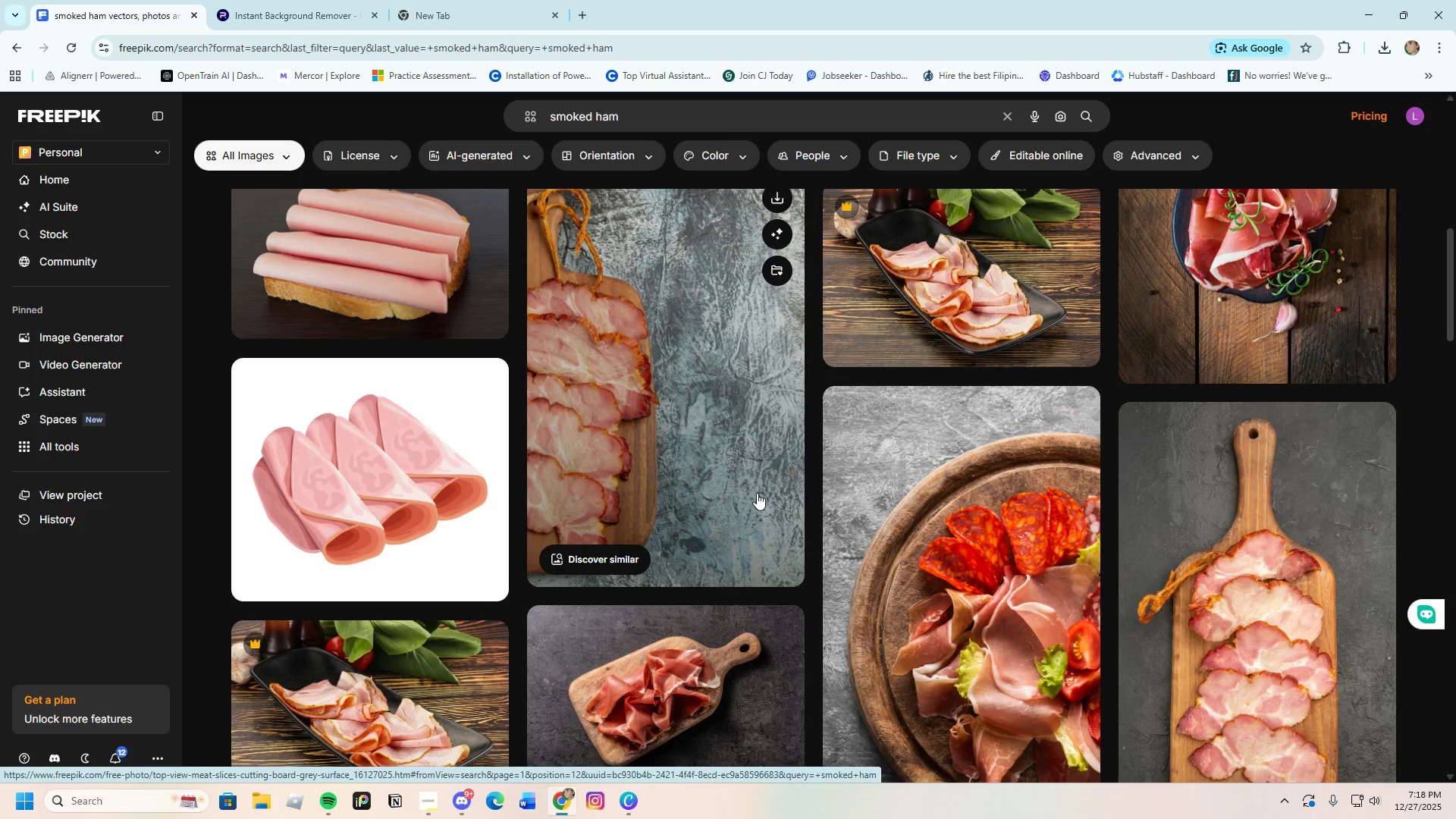 
wait(28.91)
 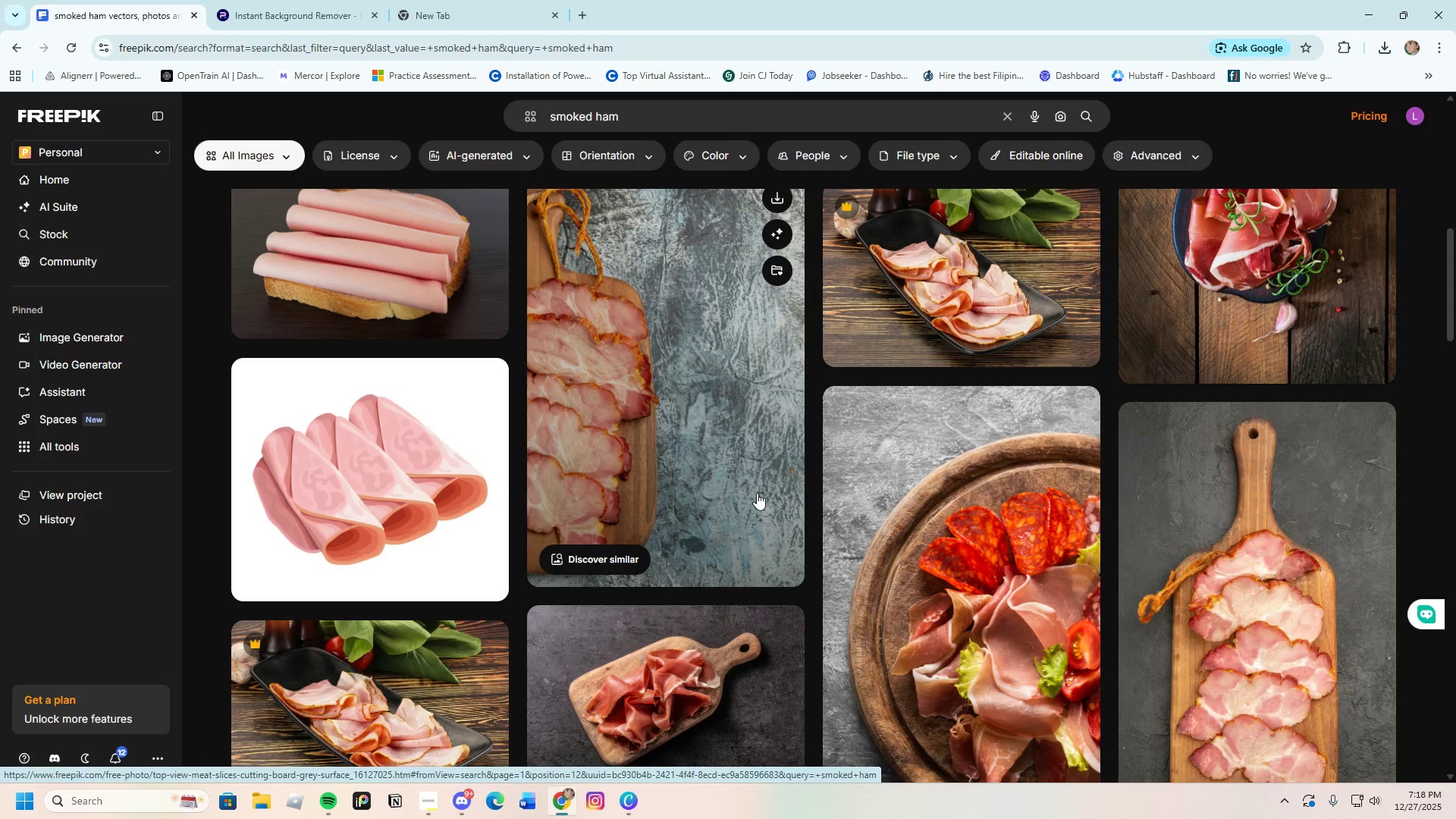 
scroll: coordinate [621, 514], scroll_direction: down, amount: 39.0
 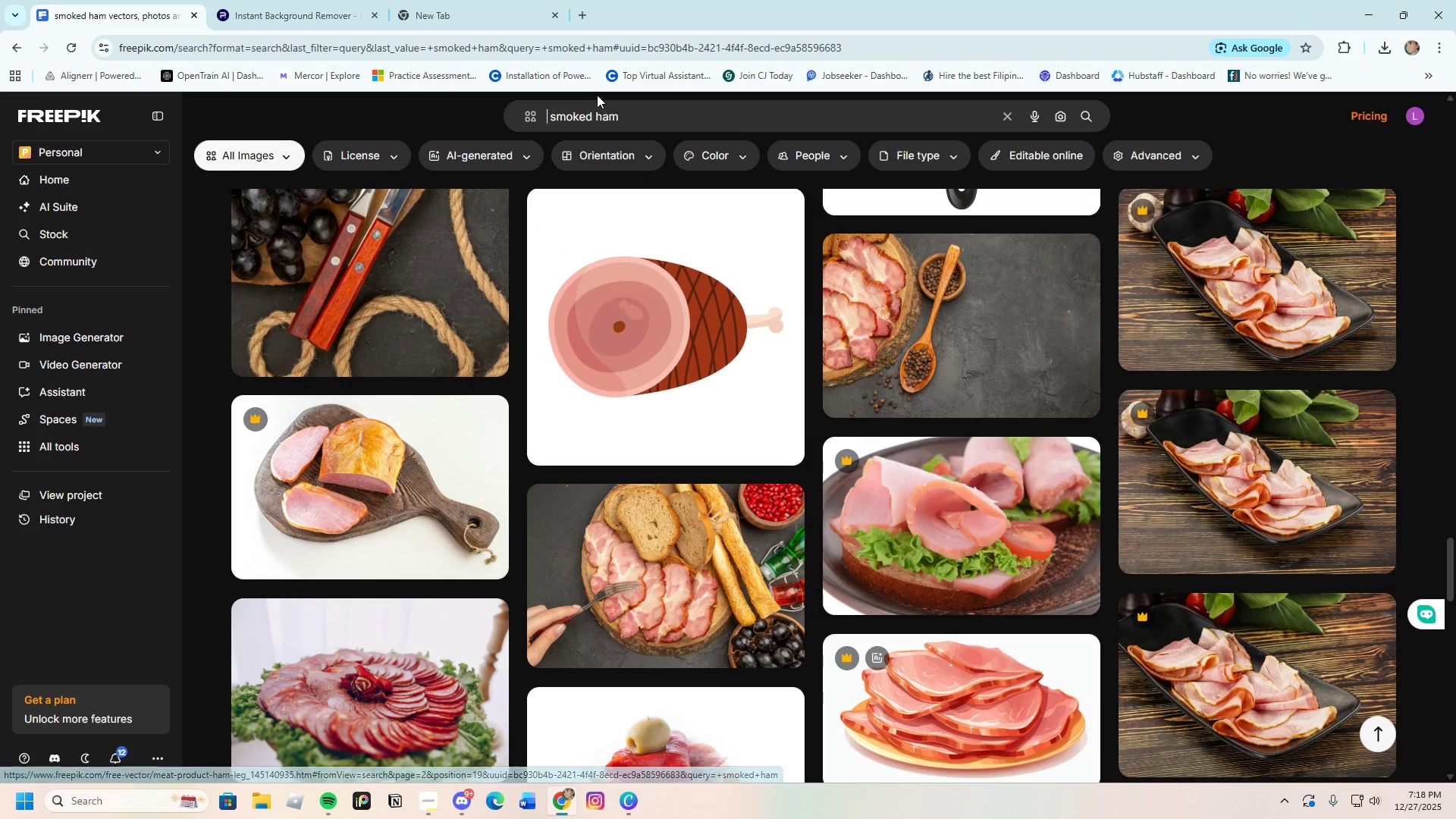 
left_click([592, 117])
 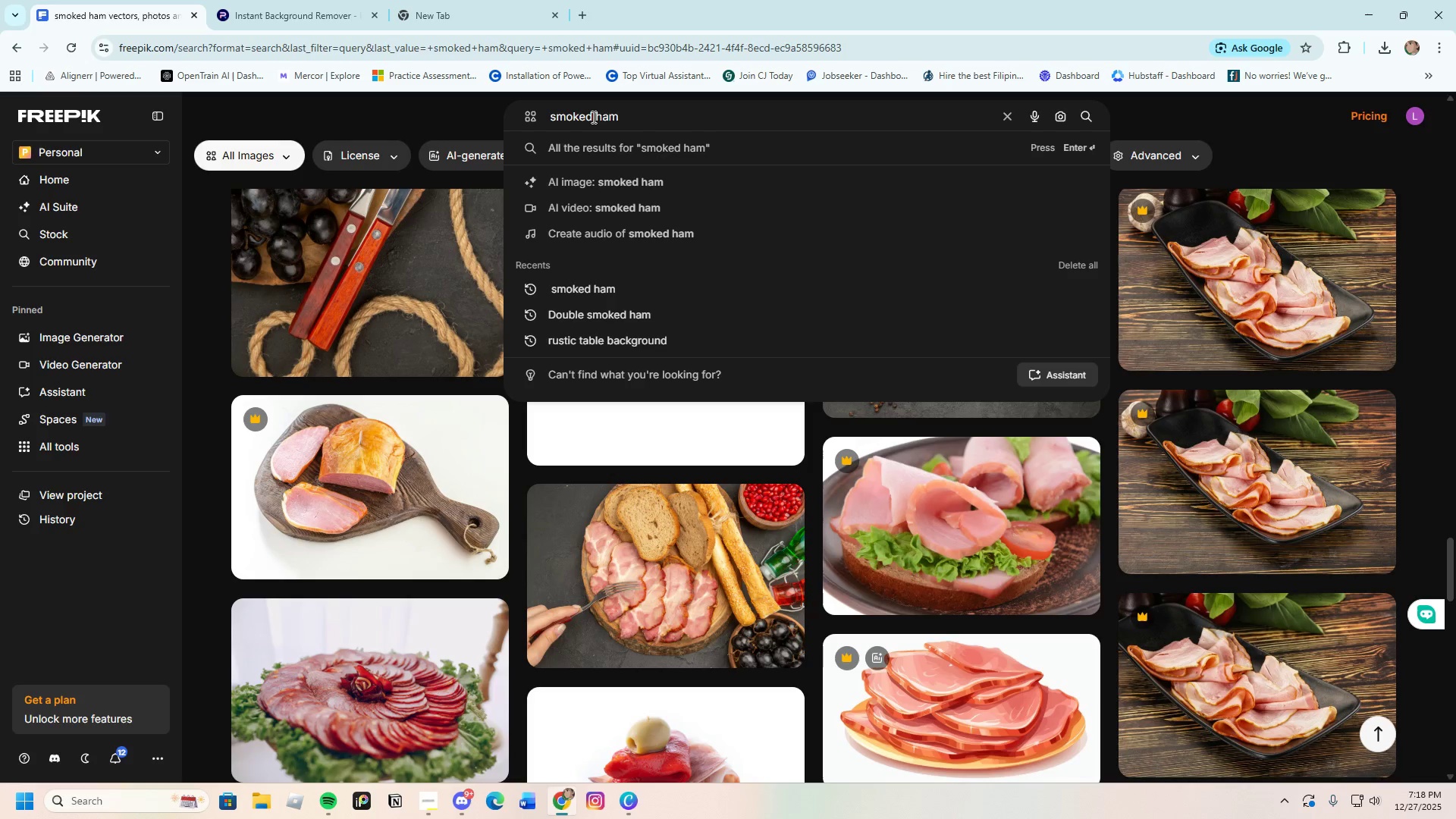 
type( whole)
 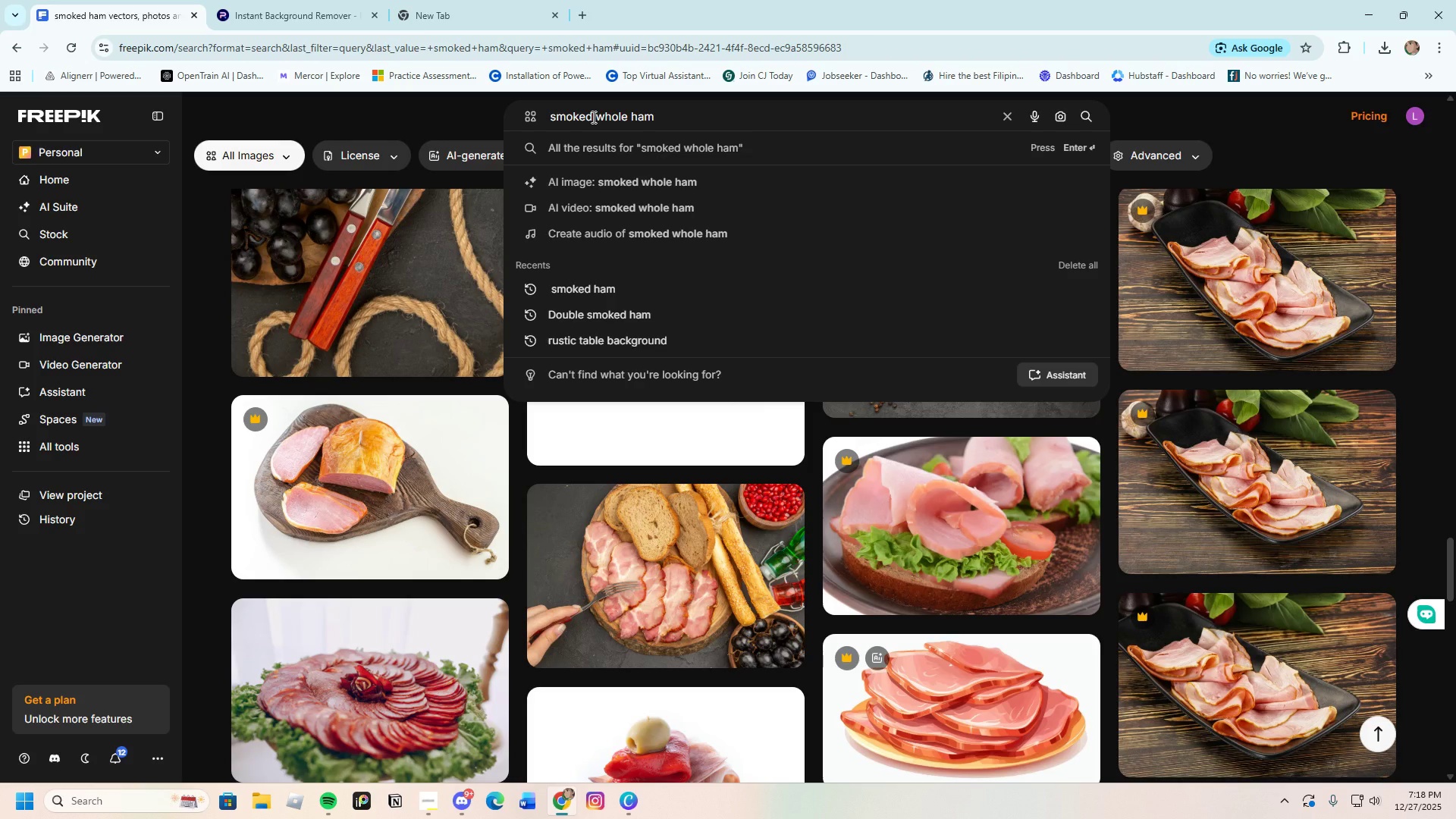 
key(Enter)
 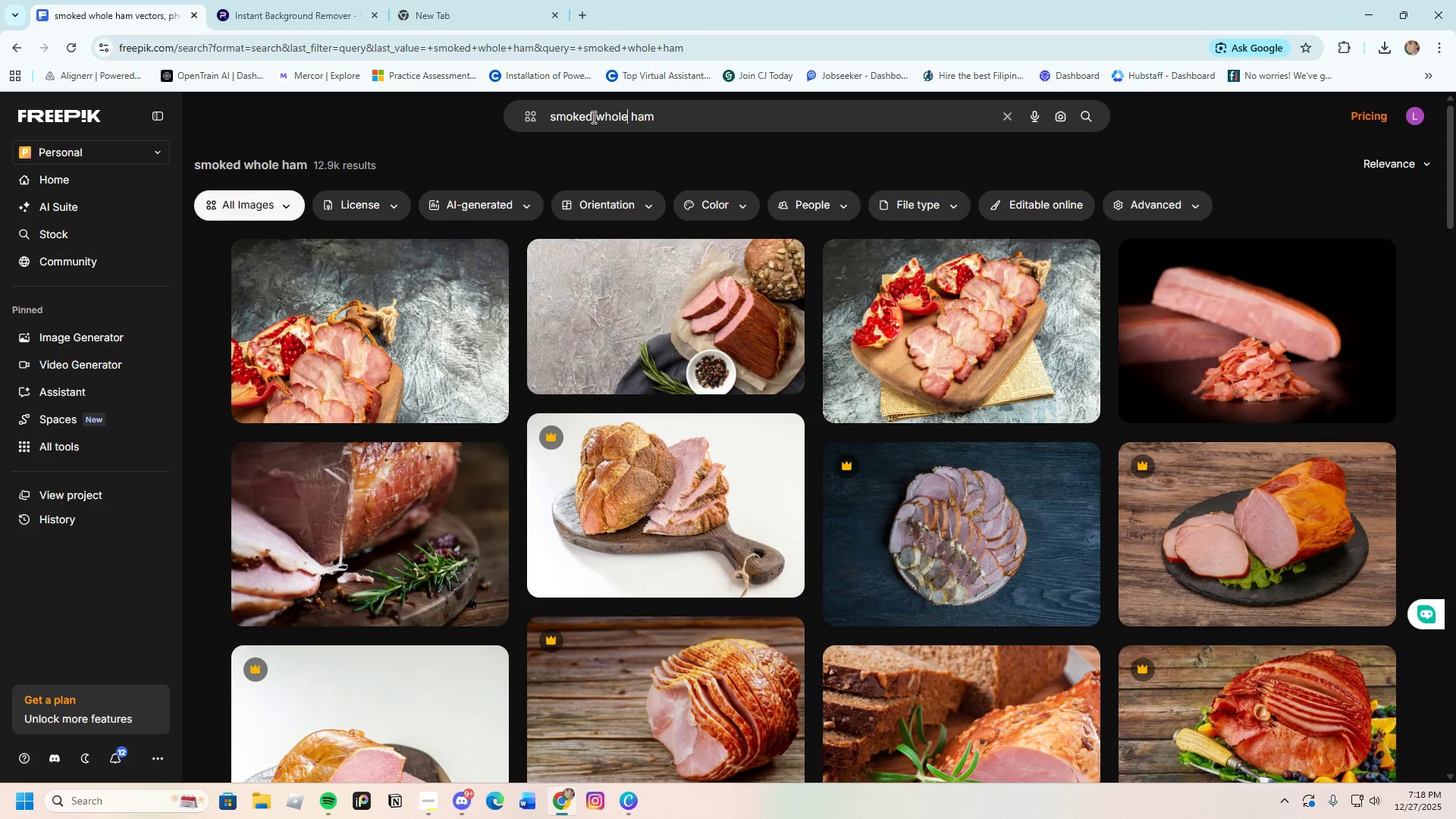 
wait(8.56)
 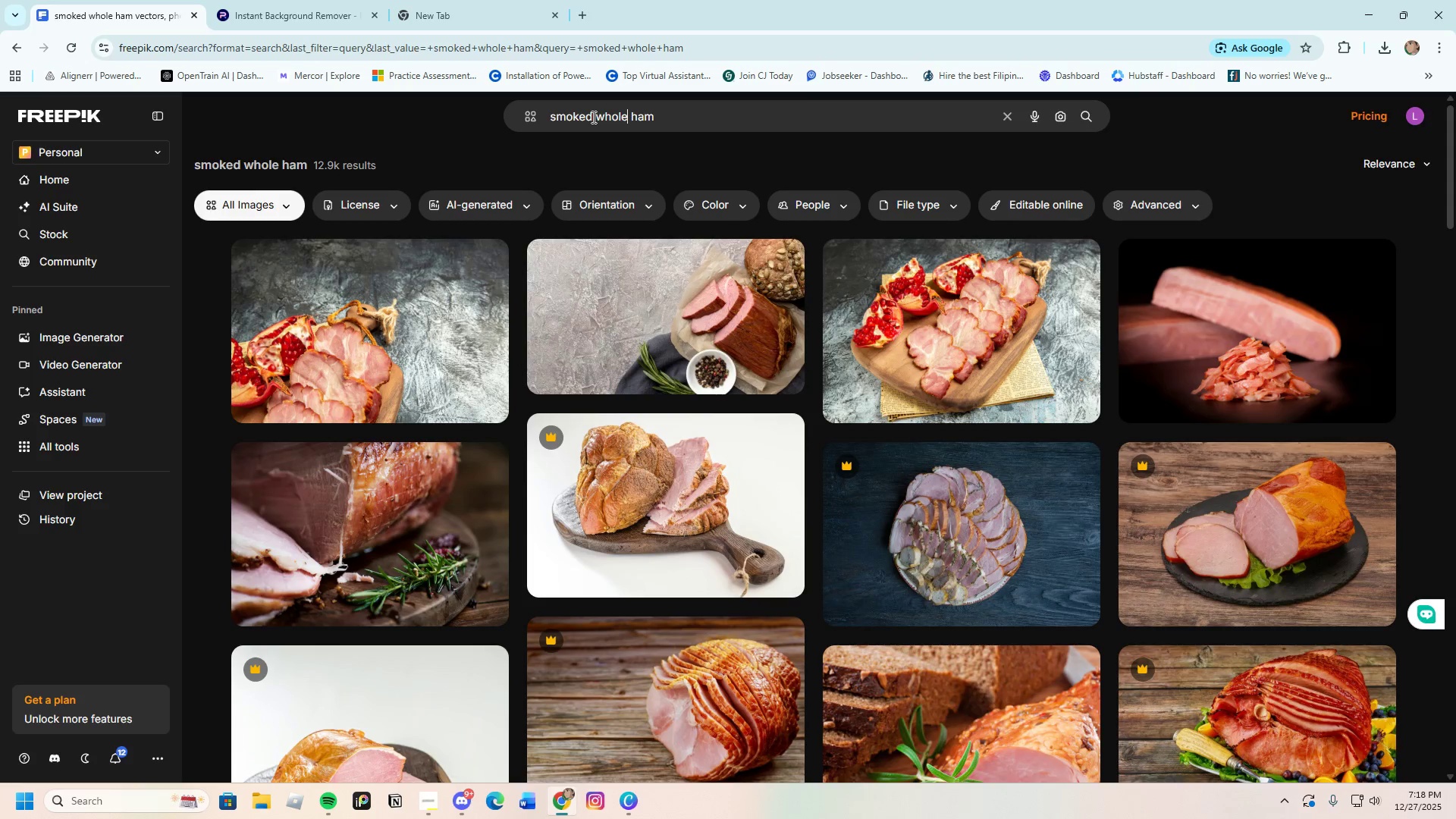 
scroll: coordinate [682, 519], scroll_direction: down, amount: 31.0
 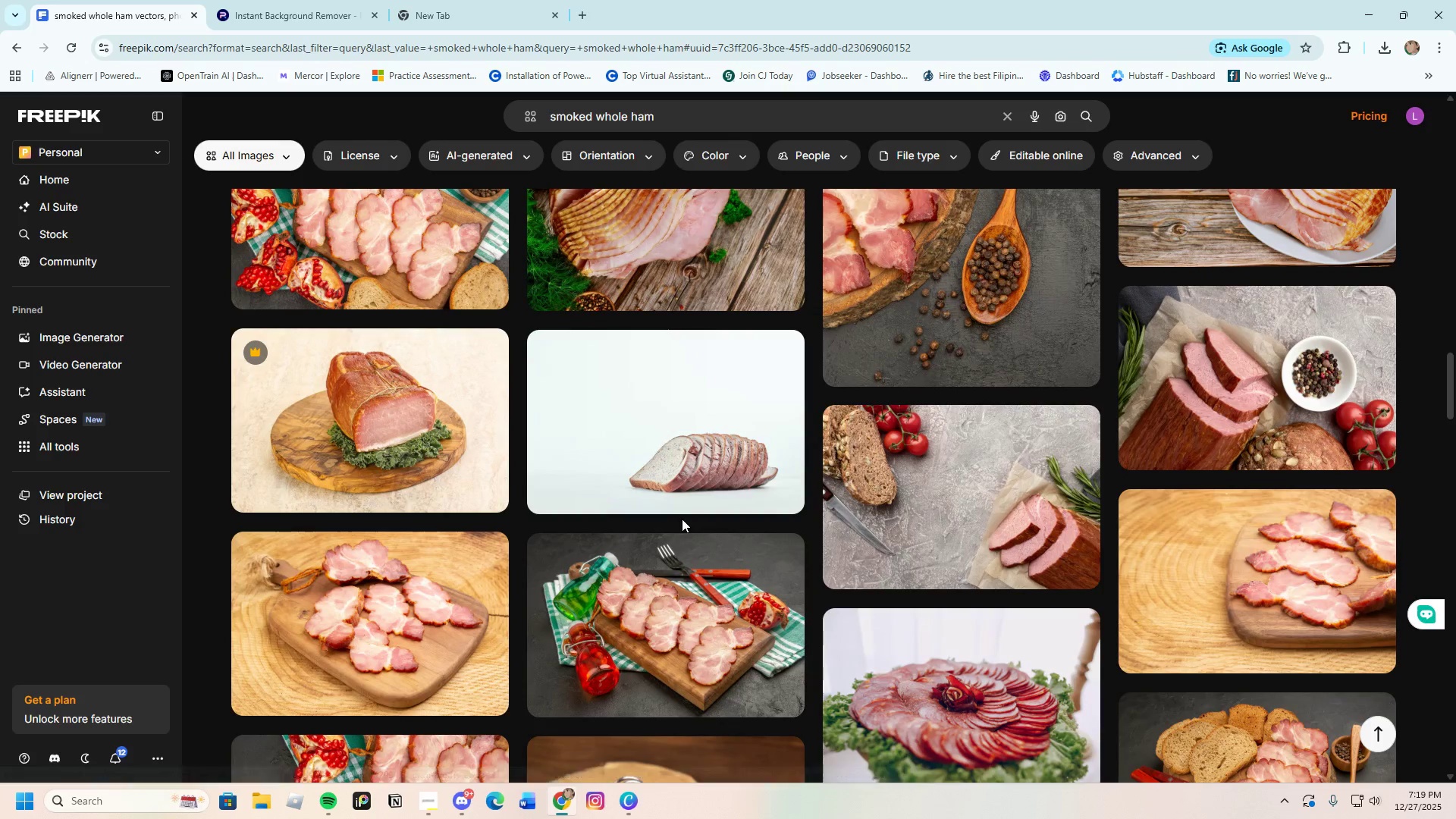 
scroll: coordinate [682, 519], scroll_direction: down, amount: 3.0
 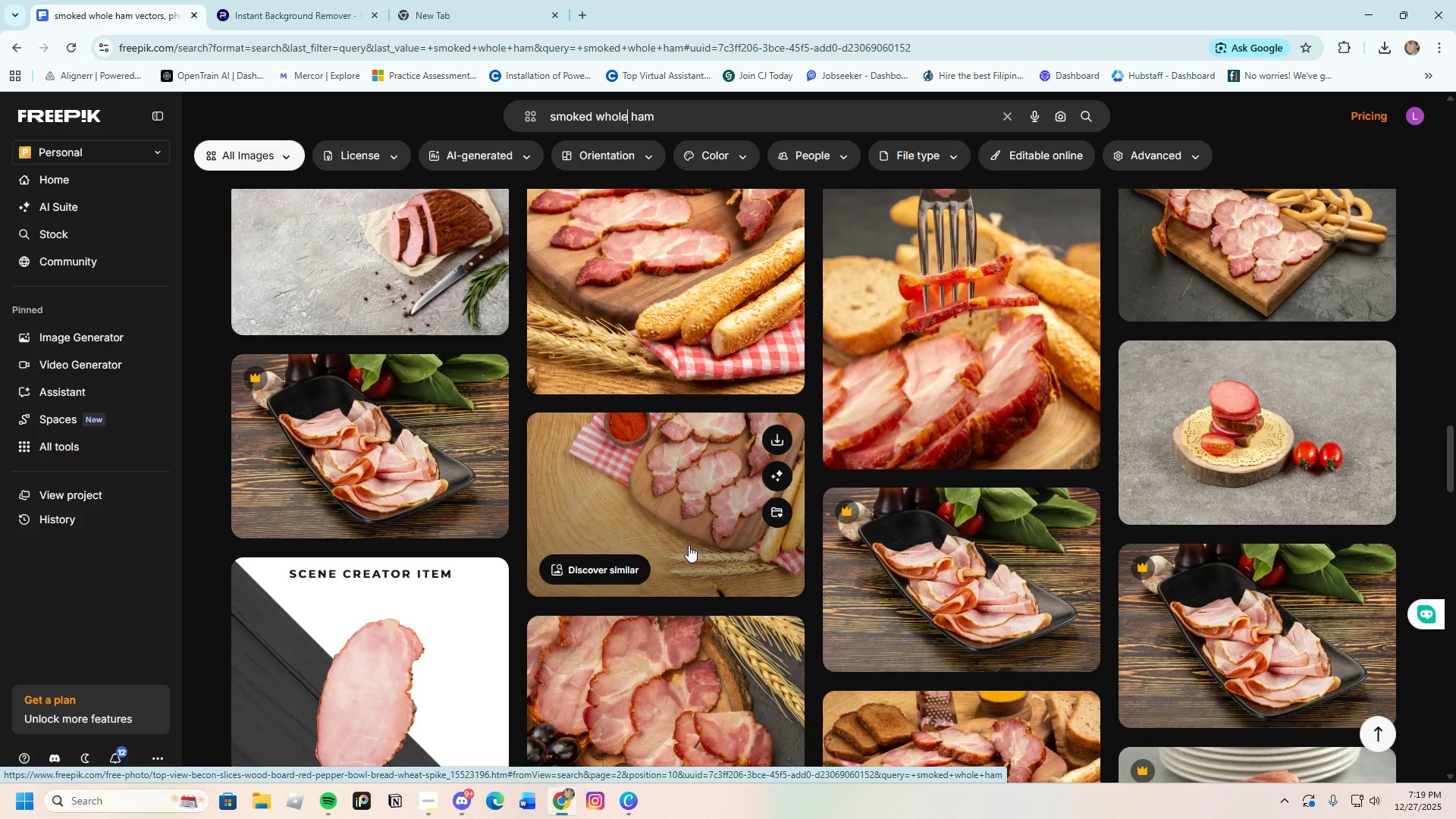 
wait(10.92)
 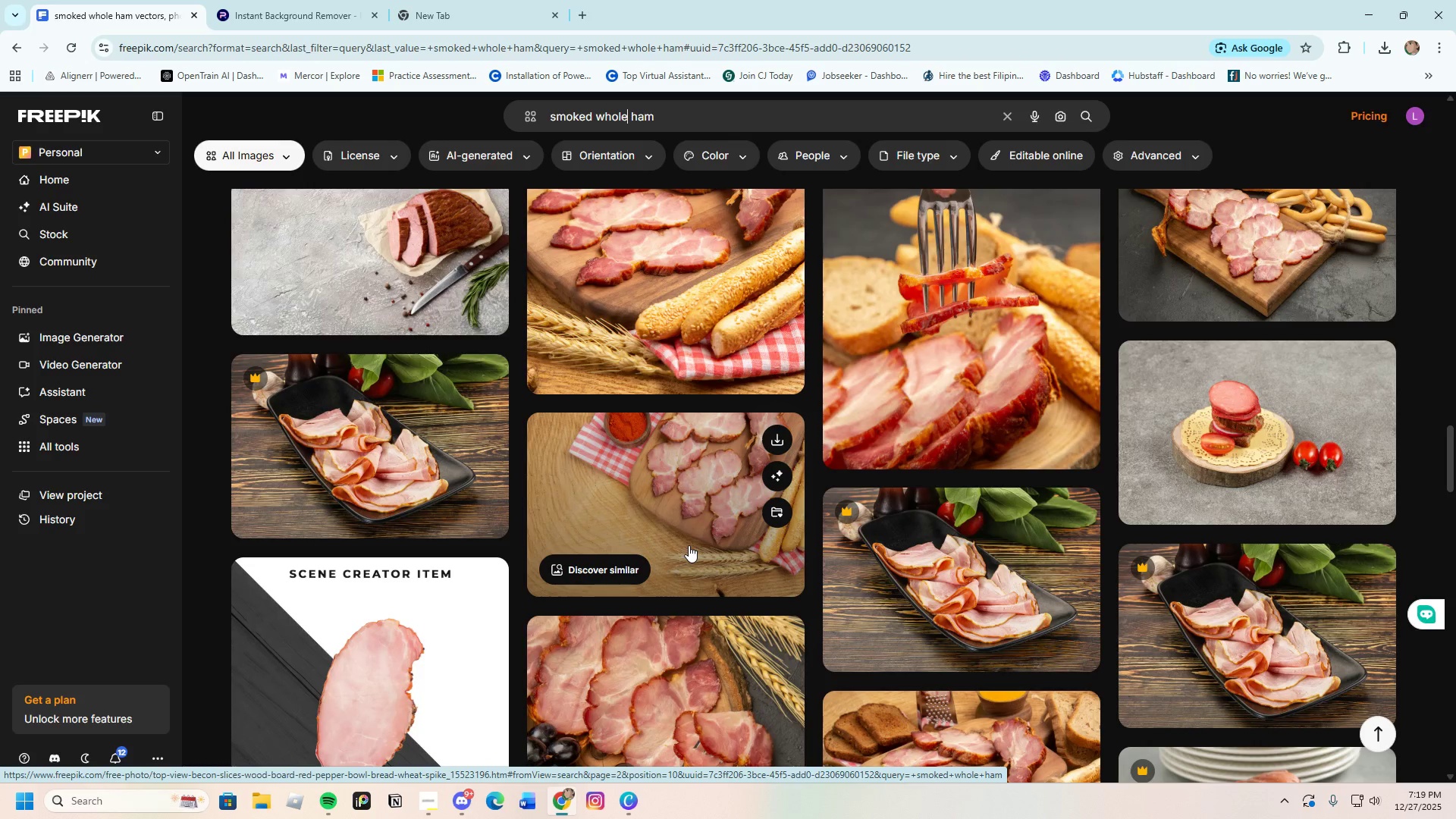 
scroll: coordinate [609, 582], scroll_direction: down, amount: 10.0
 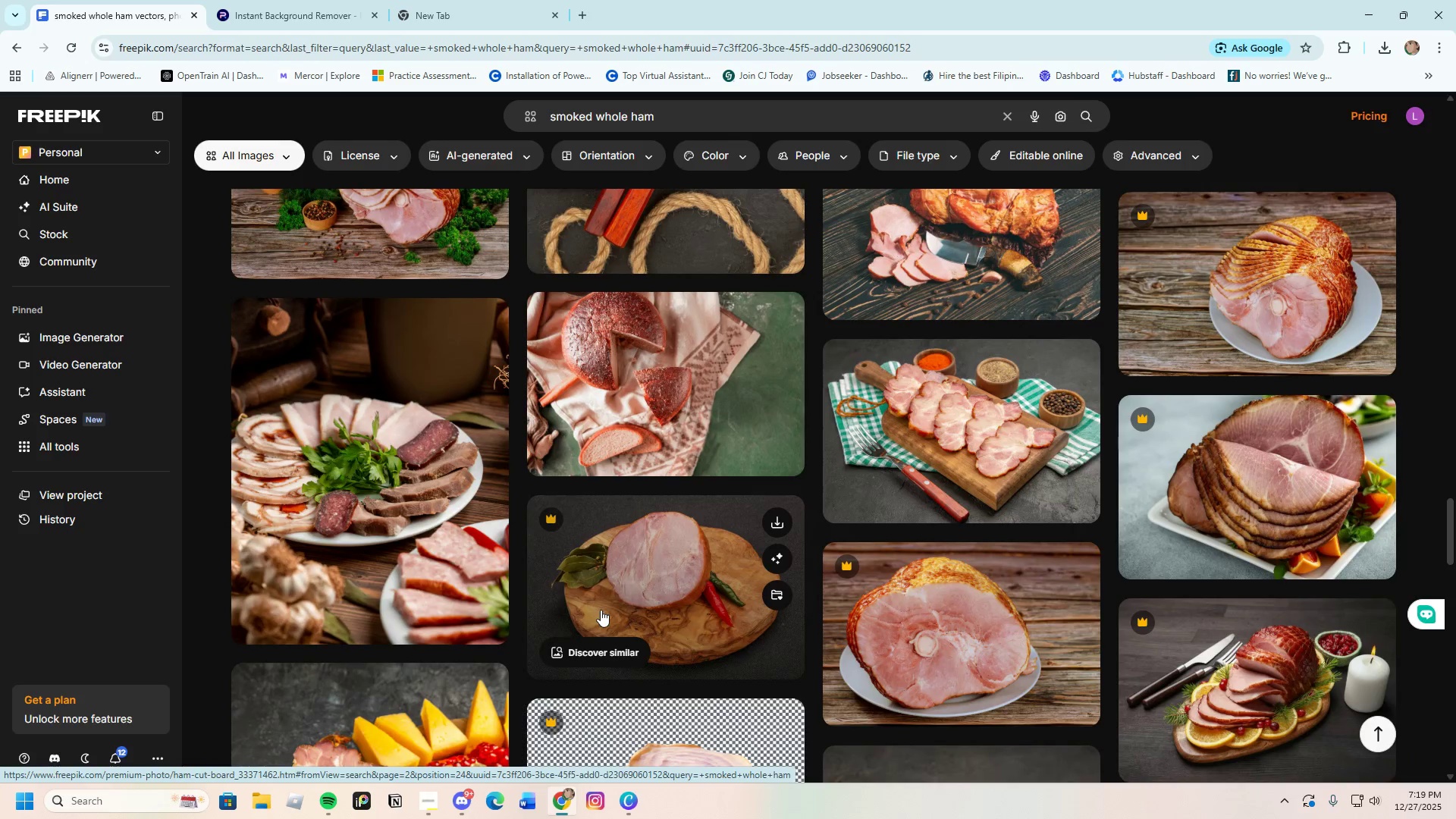 
scroll: coordinate [598, 620], scroll_direction: up, amount: 4.0
 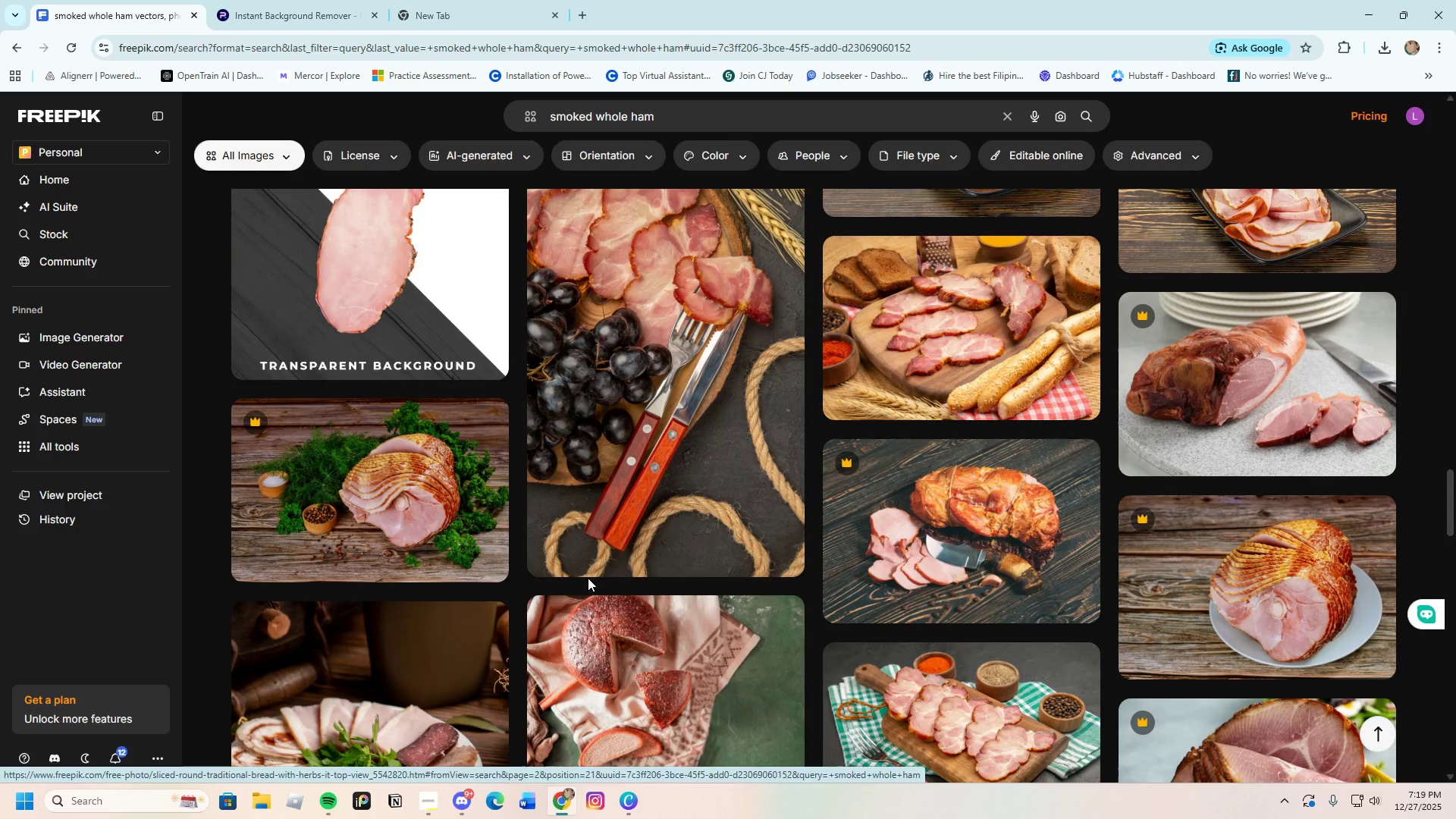 
scroll: coordinate [608, 576], scroll_direction: down, amount: 5.0
 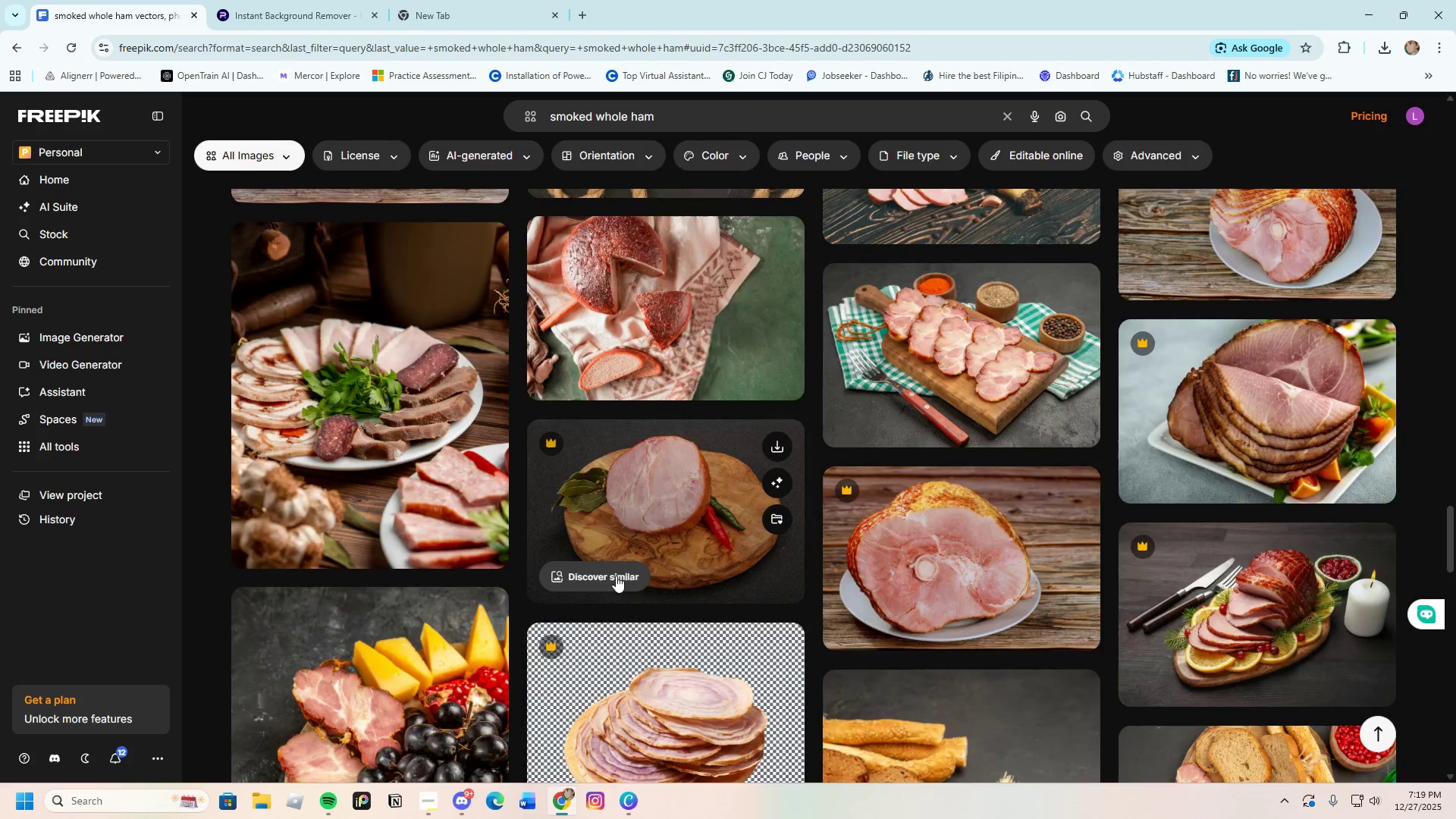 
scroll: coordinate [616, 576], scroll_direction: up, amount: 3.0
 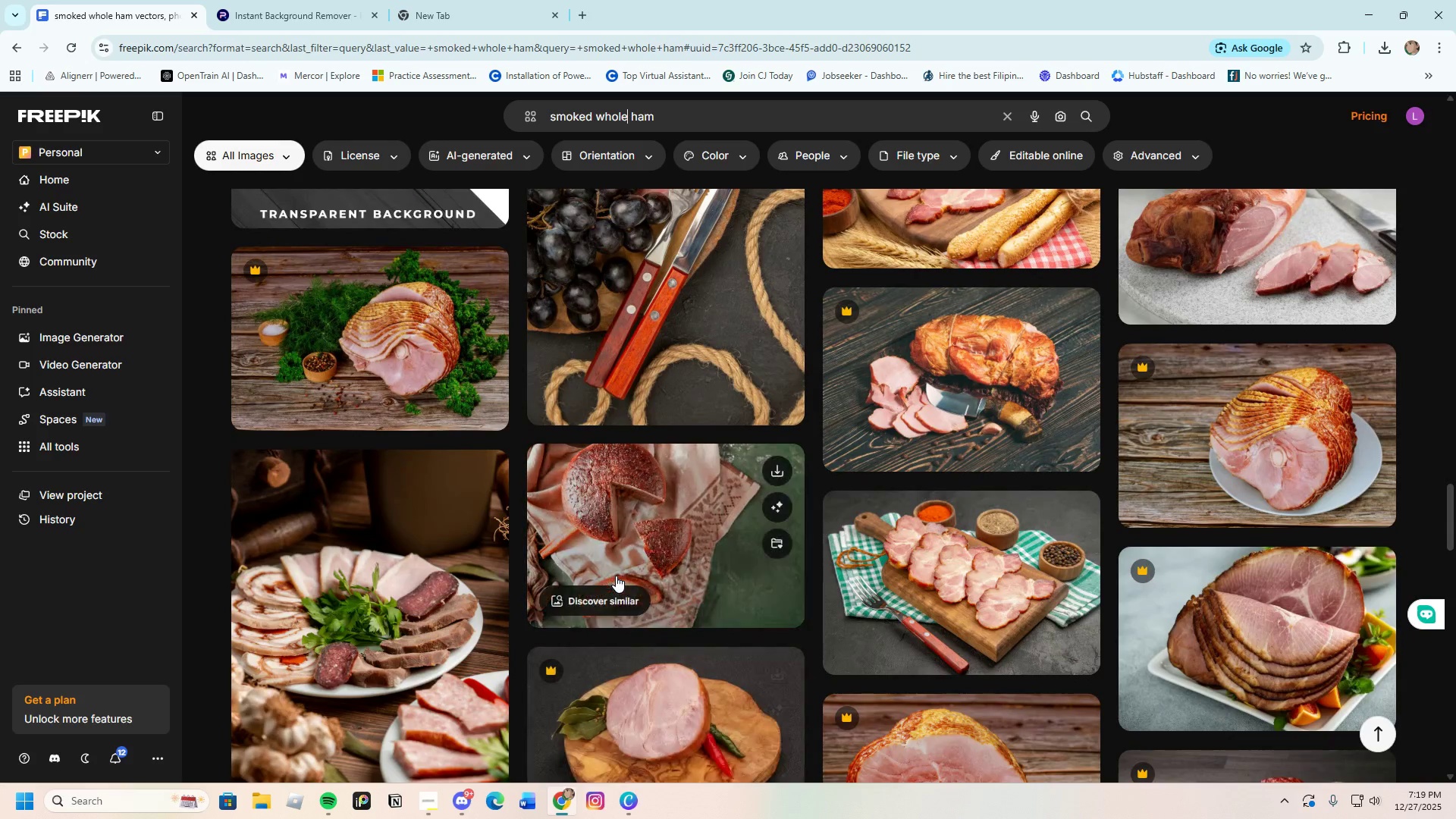 
scroll: coordinate [611, 573], scroll_direction: down, amount: 21.0
 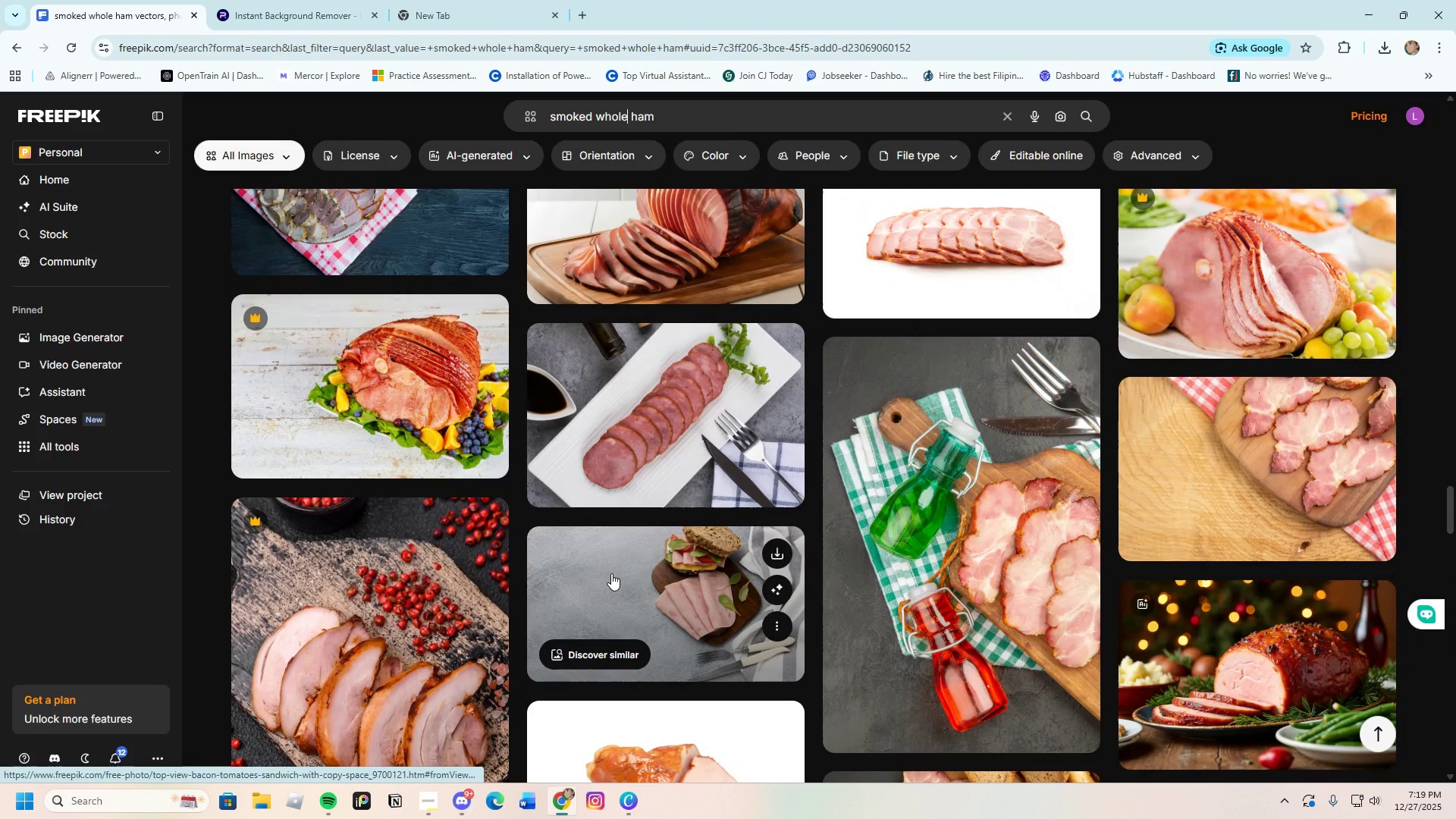 
scroll: coordinate [611, 573], scroll_direction: up, amount: 3.0
 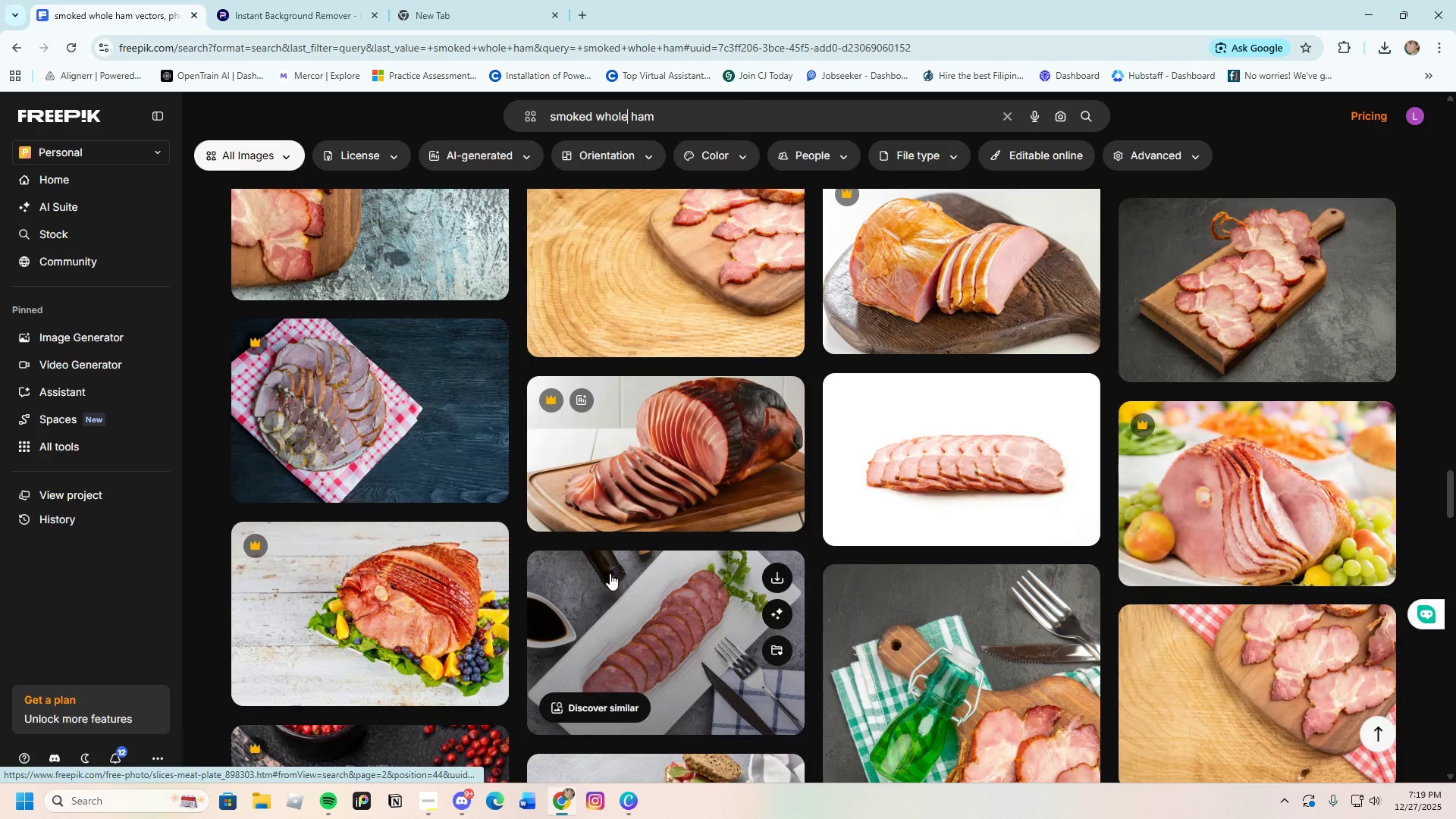 
scroll: coordinate [601, 580], scroll_direction: down, amount: 12.0
 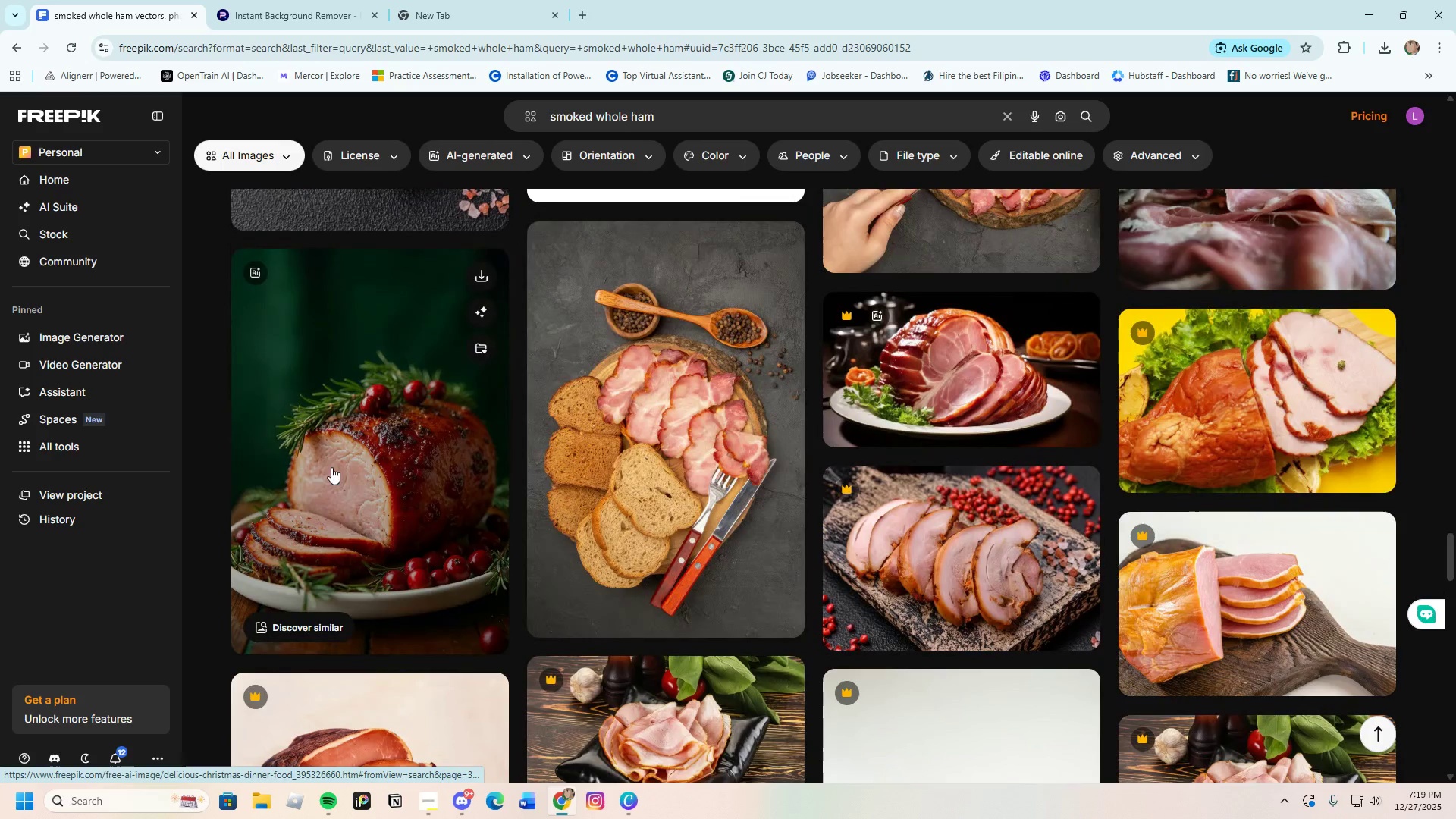 
left_click([388, 469])
 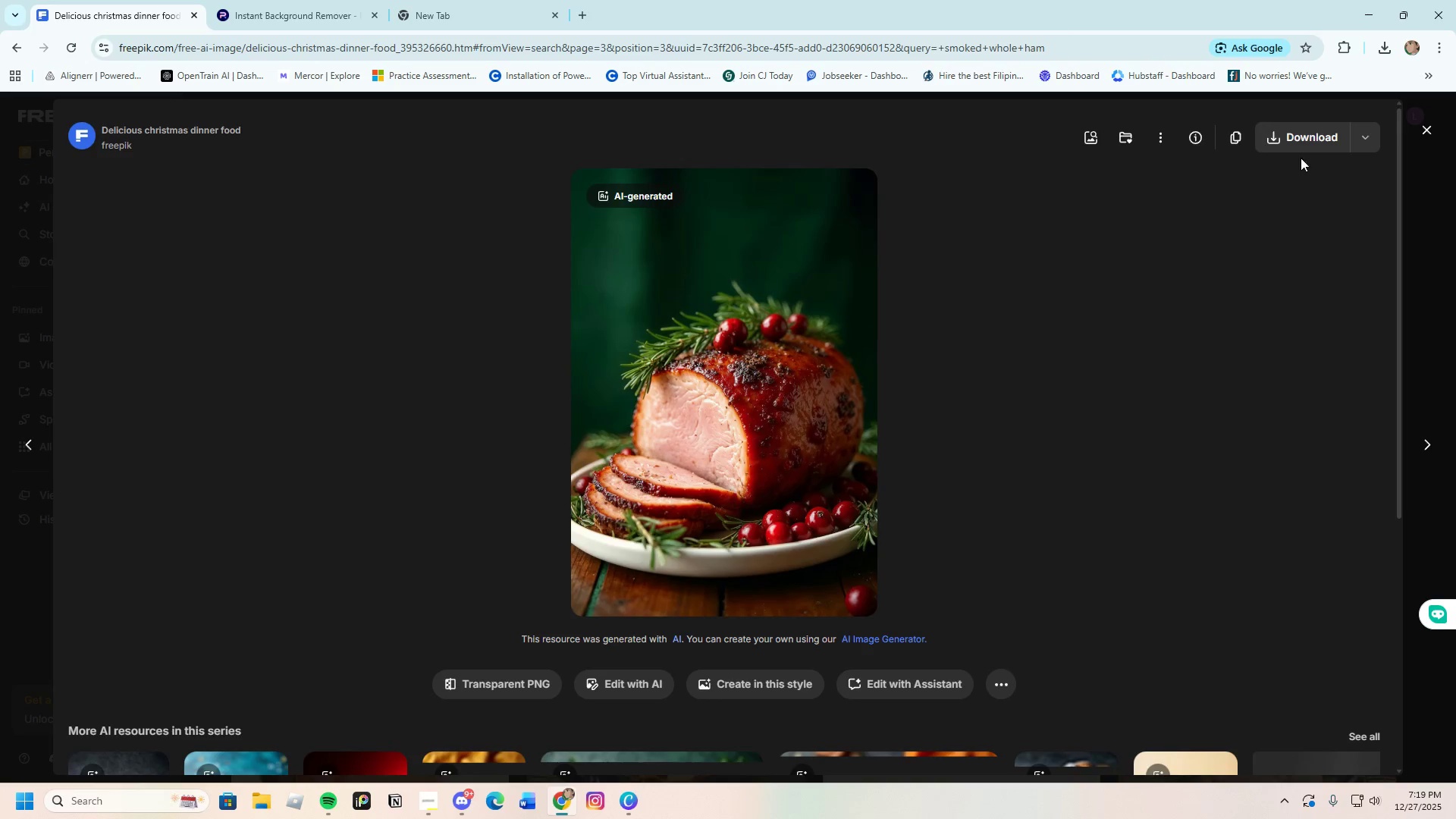 
left_click([1304, 136])
 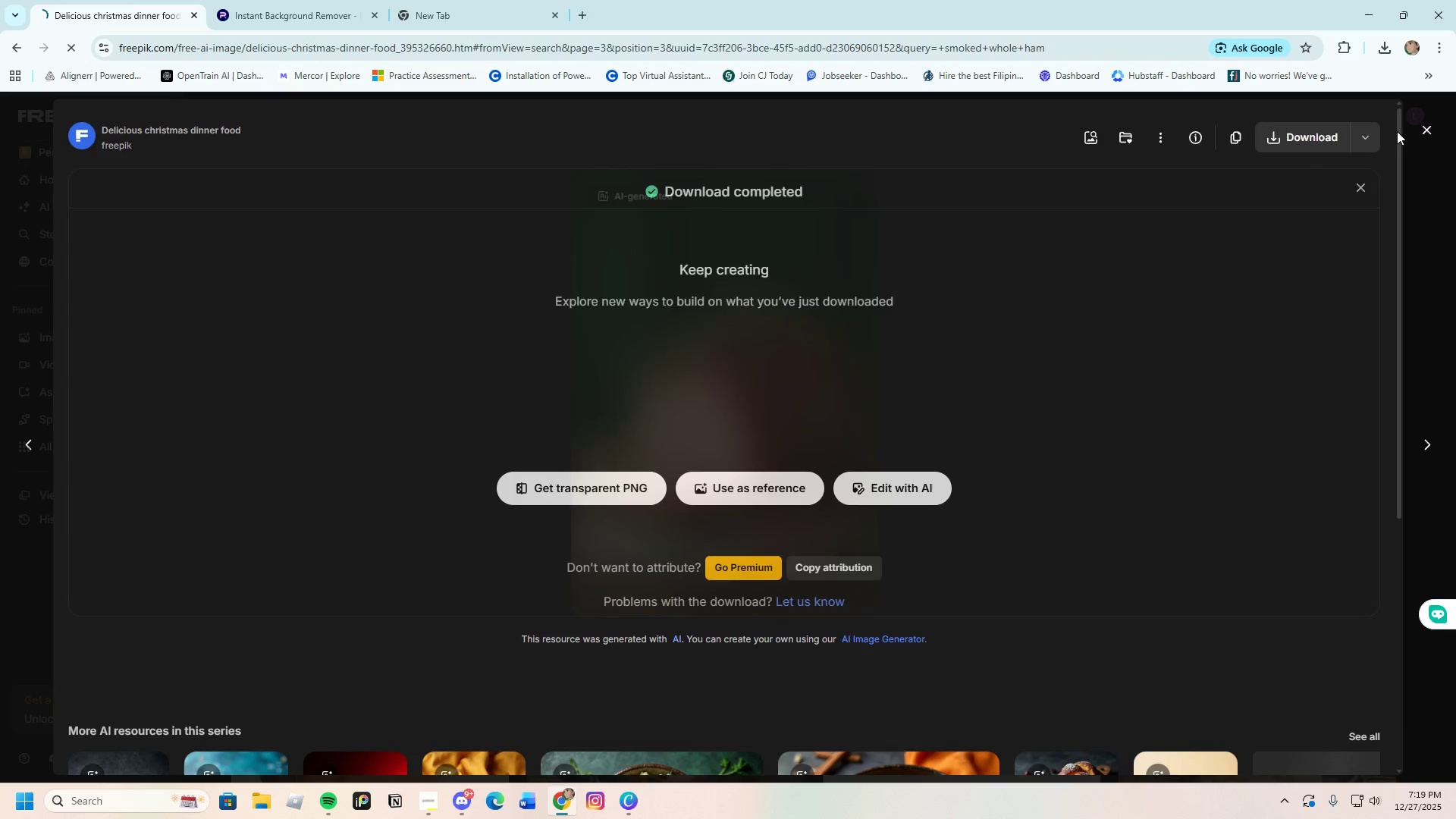 
left_click([1420, 124])
 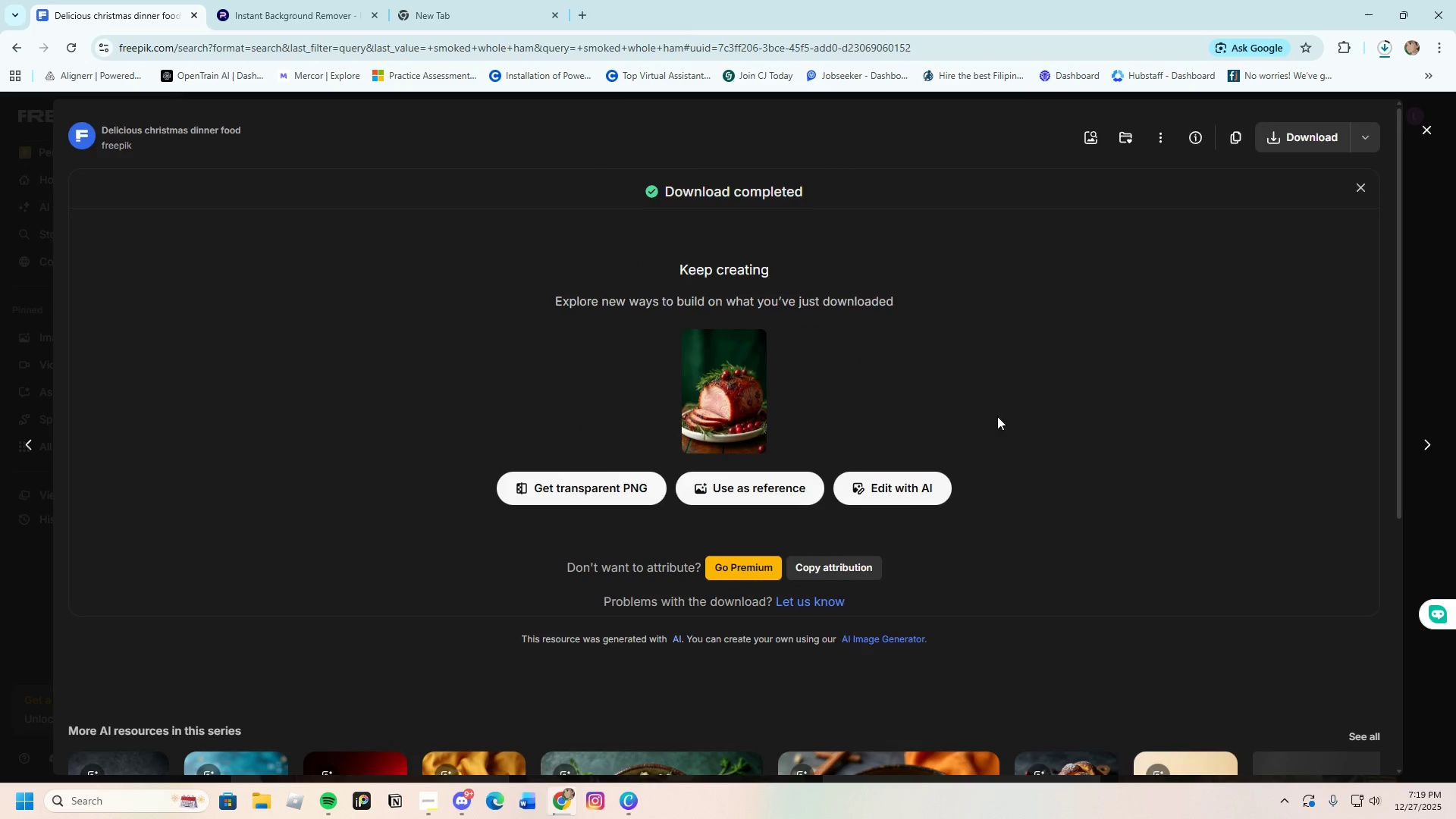 
scroll: coordinate [912, 485], scroll_direction: down, amount: 3.0
 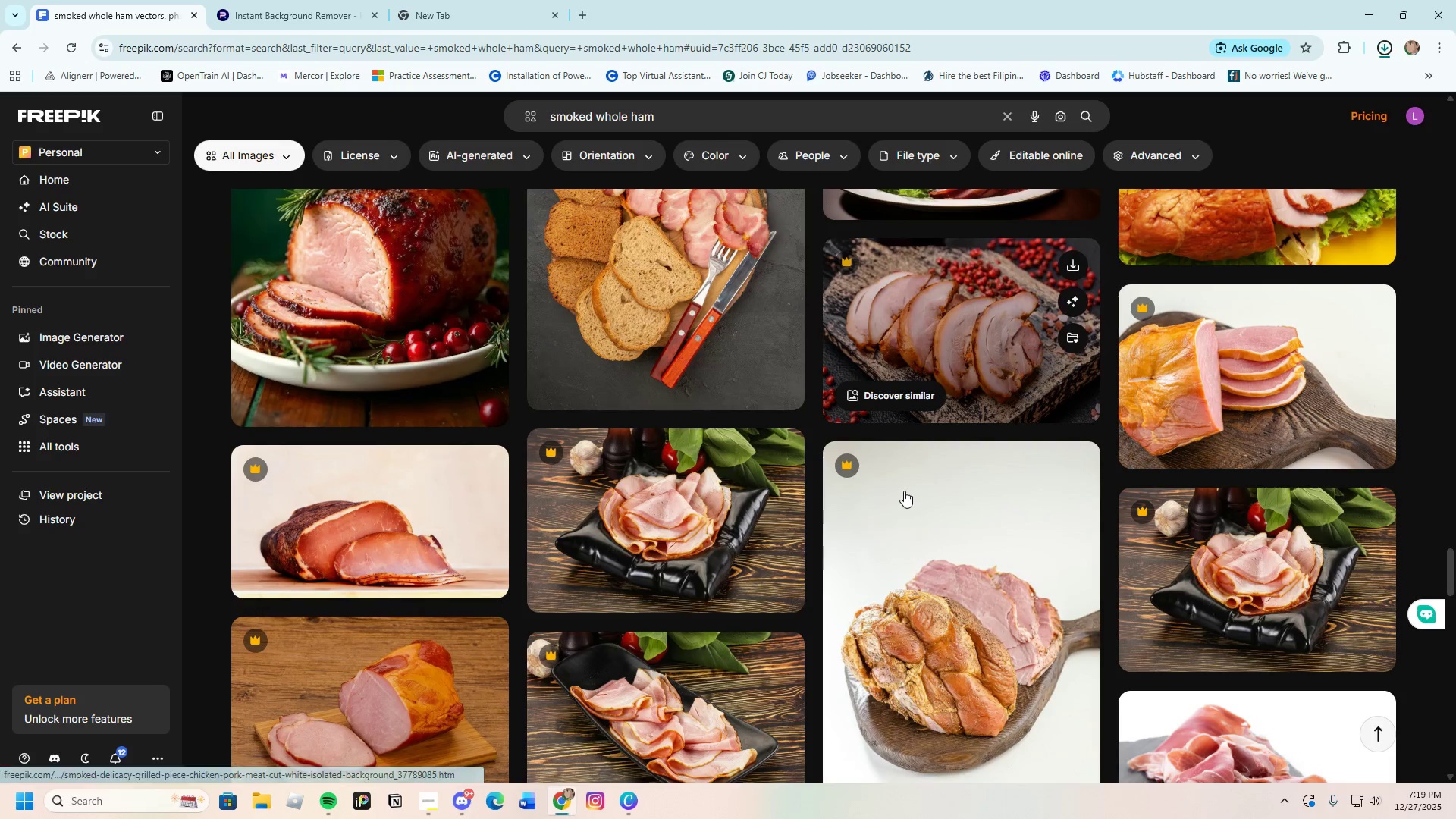 
scroll: coordinate [889, 534], scroll_direction: up, amount: 4.0
 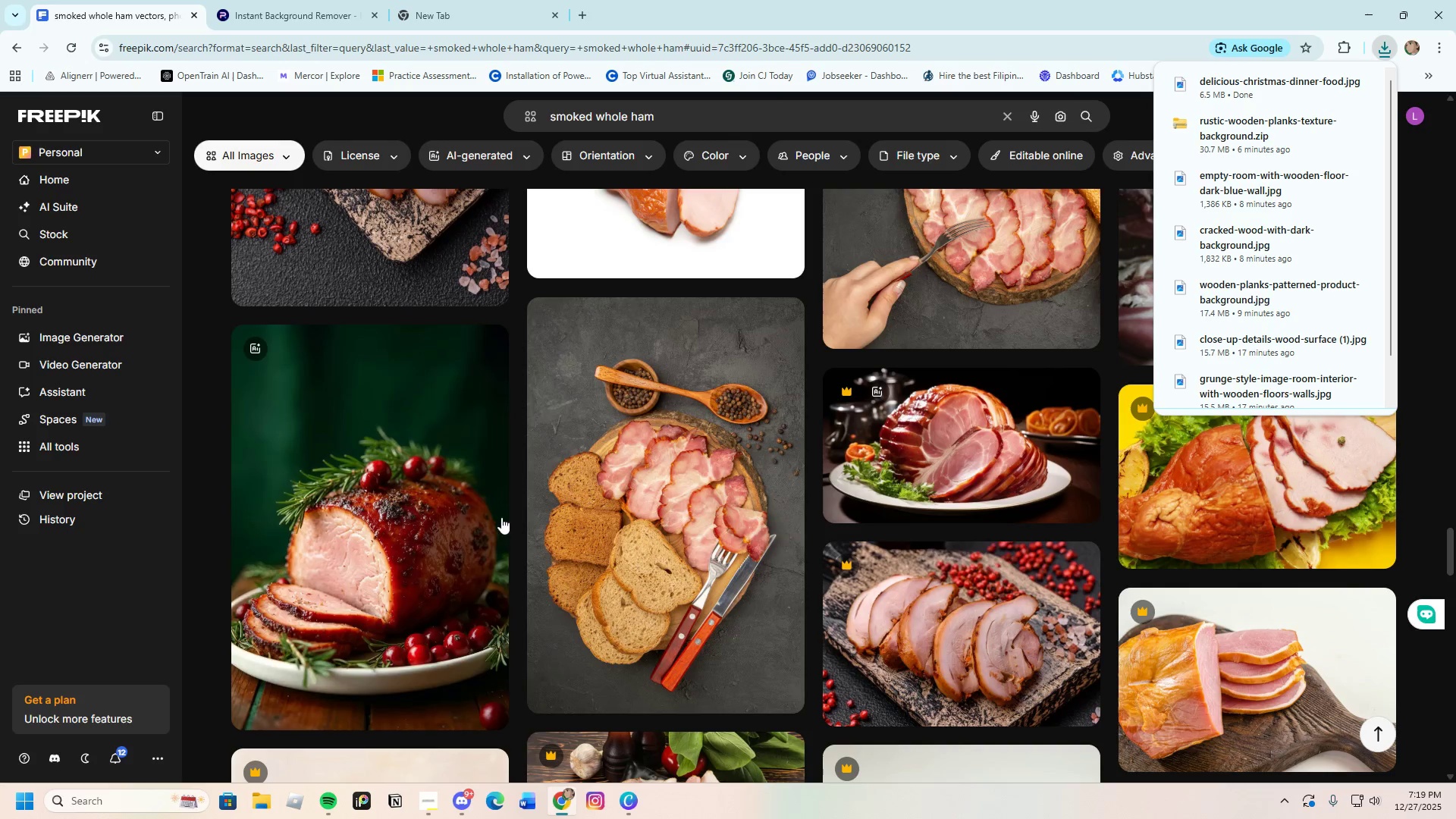 
left_click([416, 488])
 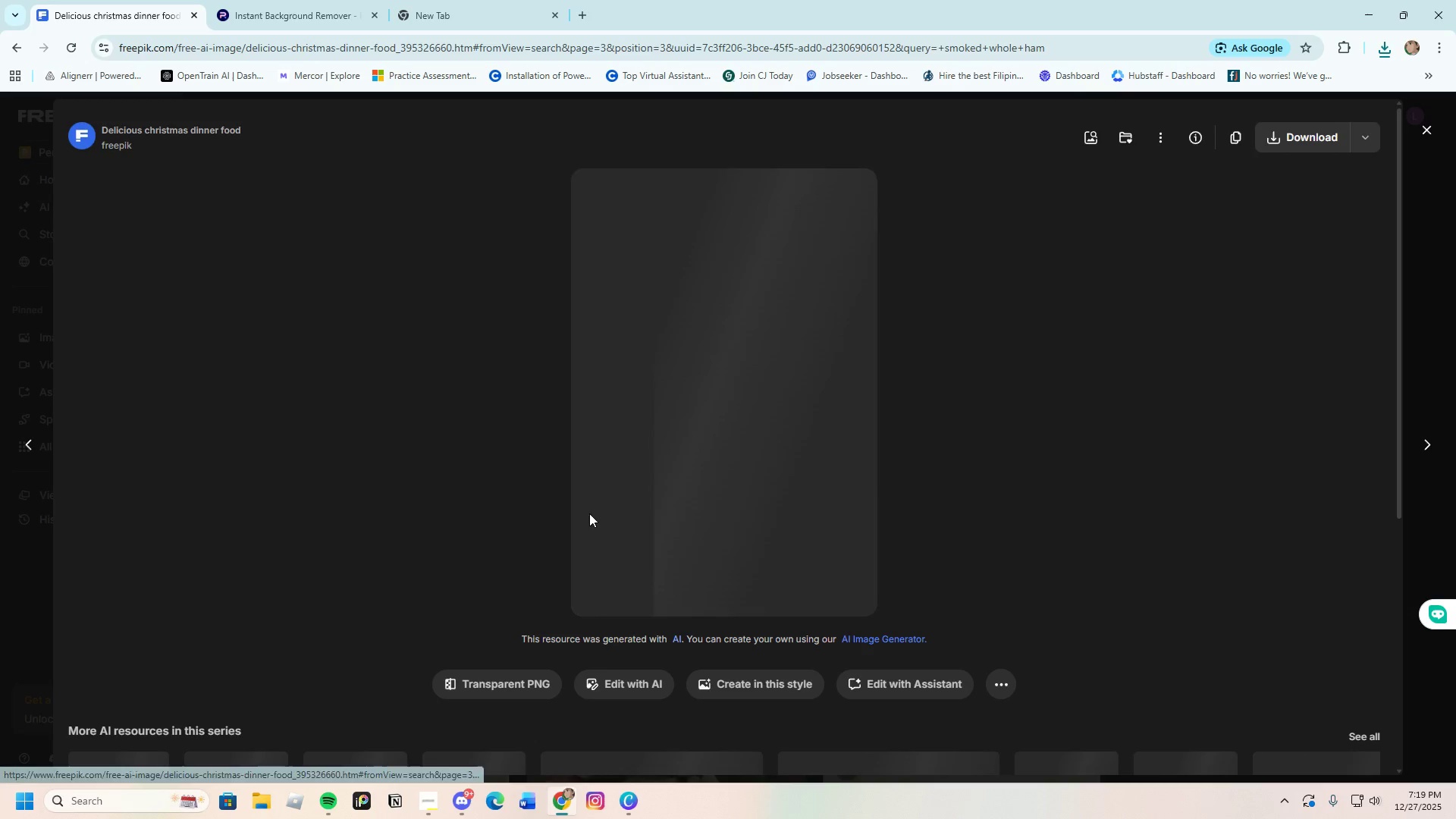 
scroll: coordinate [831, 570], scroll_direction: down, amount: 3.0
 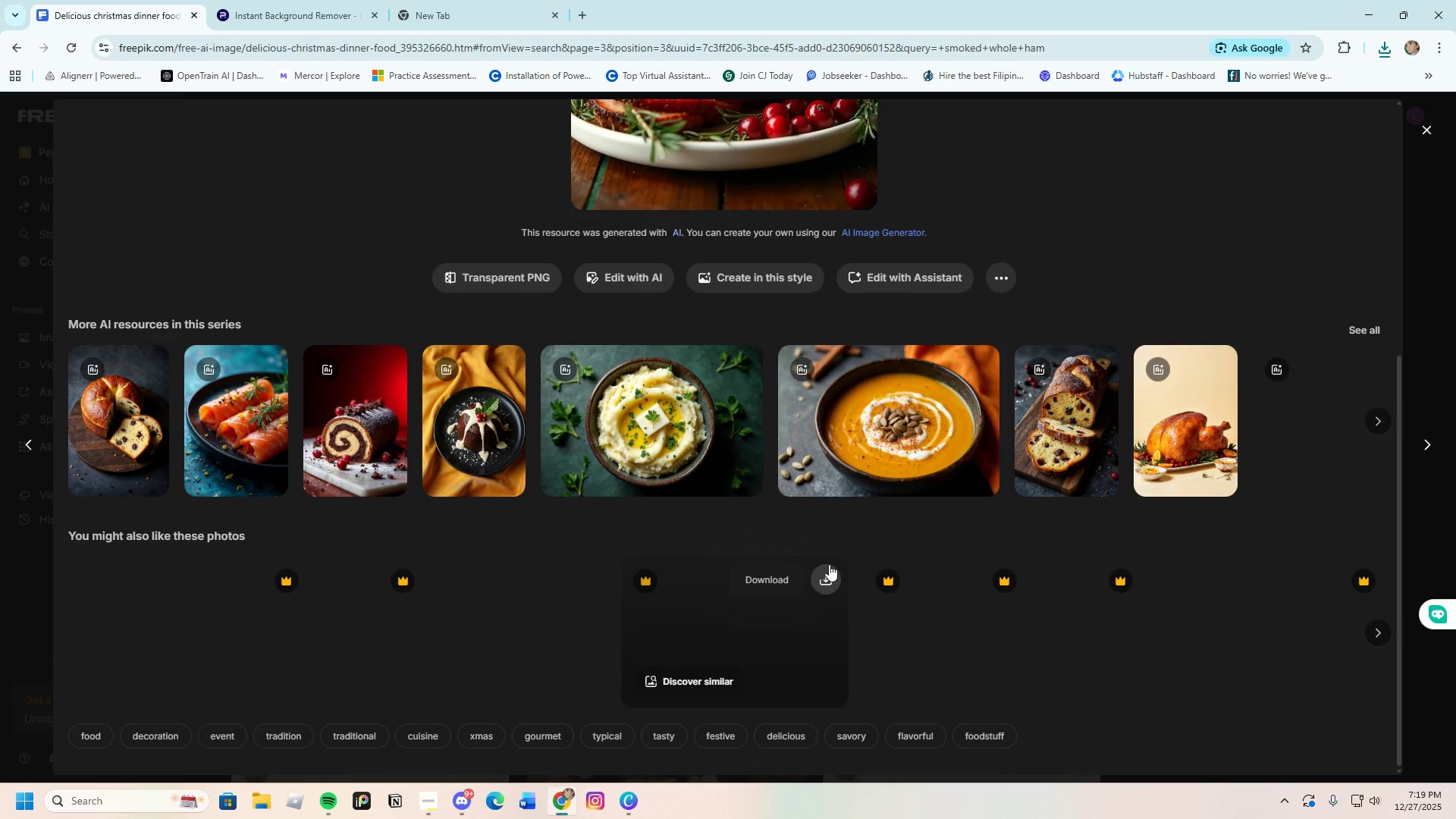 
scroll: coordinate [802, 535], scroll_direction: up, amount: 6.0
 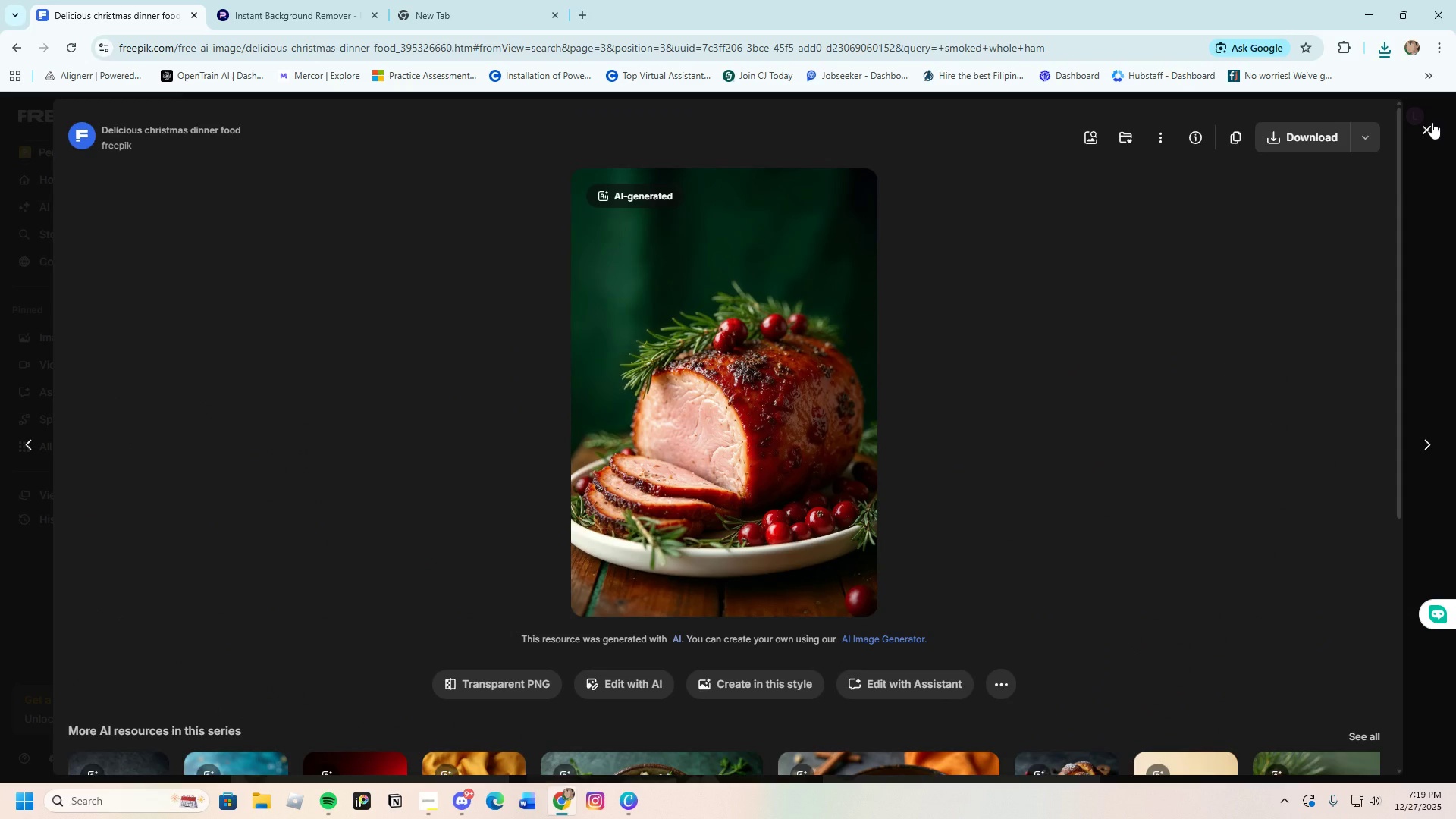 
left_click([1432, 122])
 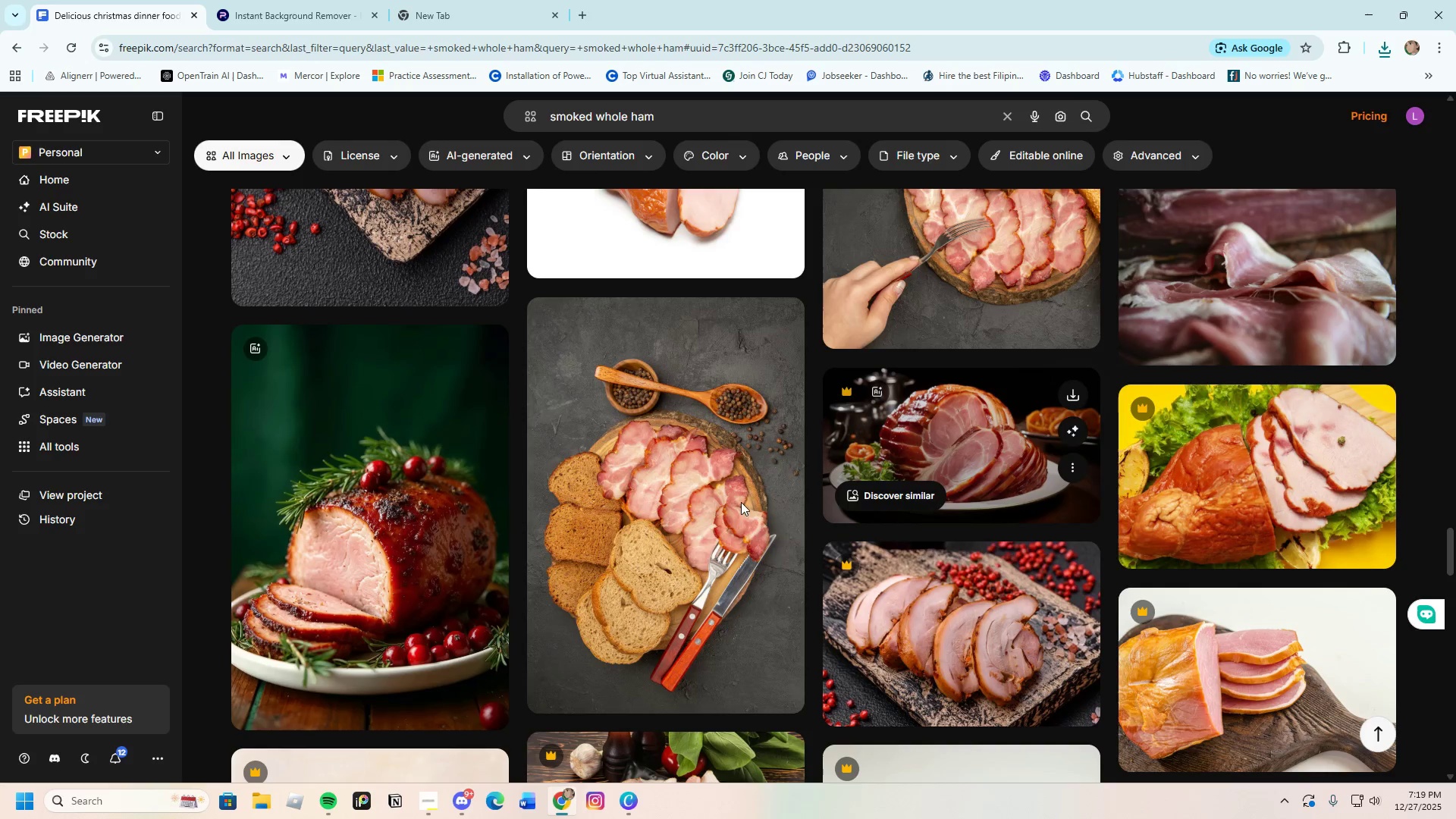 
scroll: coordinate [701, 562], scroll_direction: down, amount: 8.0
 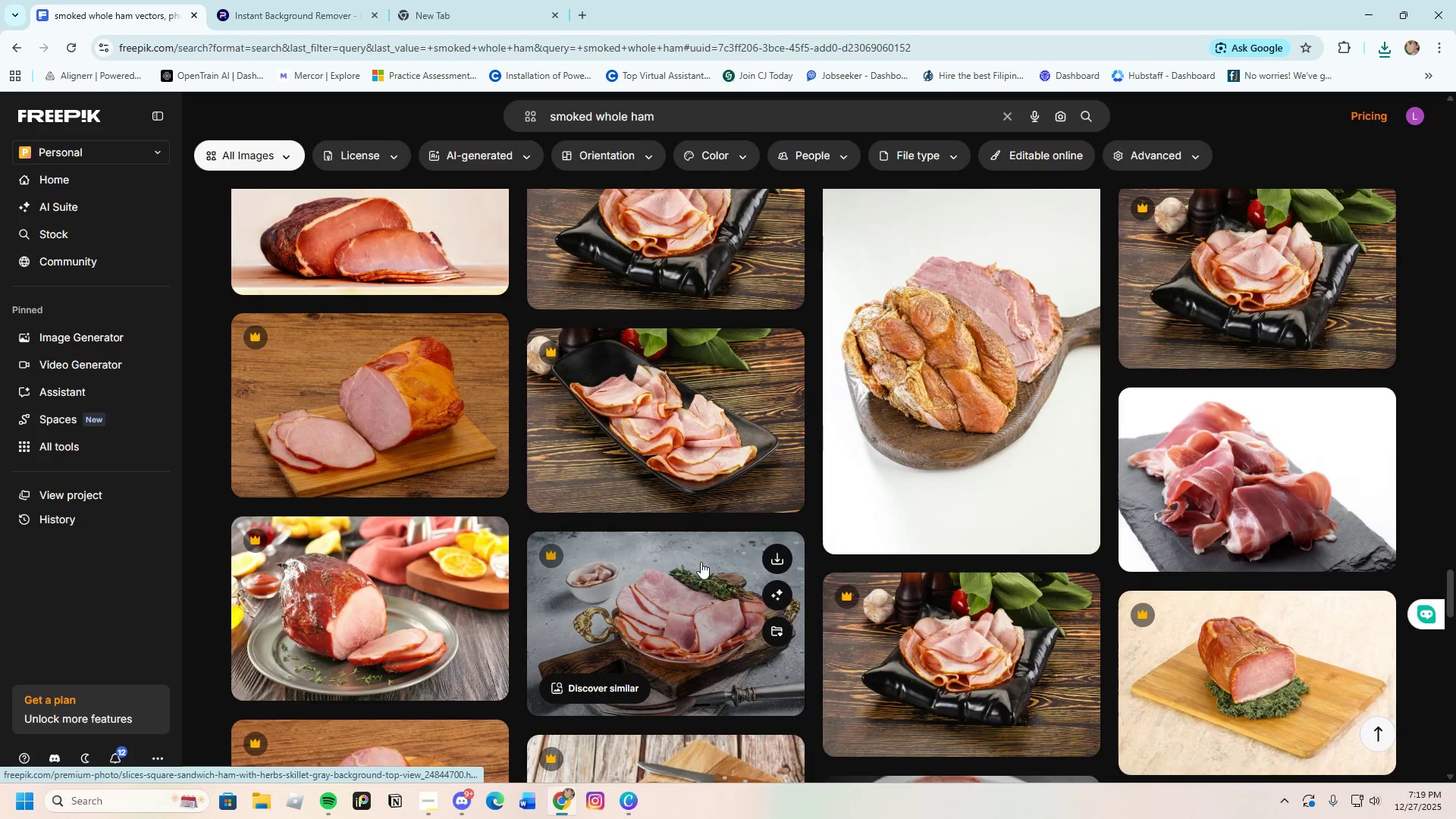 
scroll: coordinate [699, 560], scroll_direction: up, amount: 1.0
 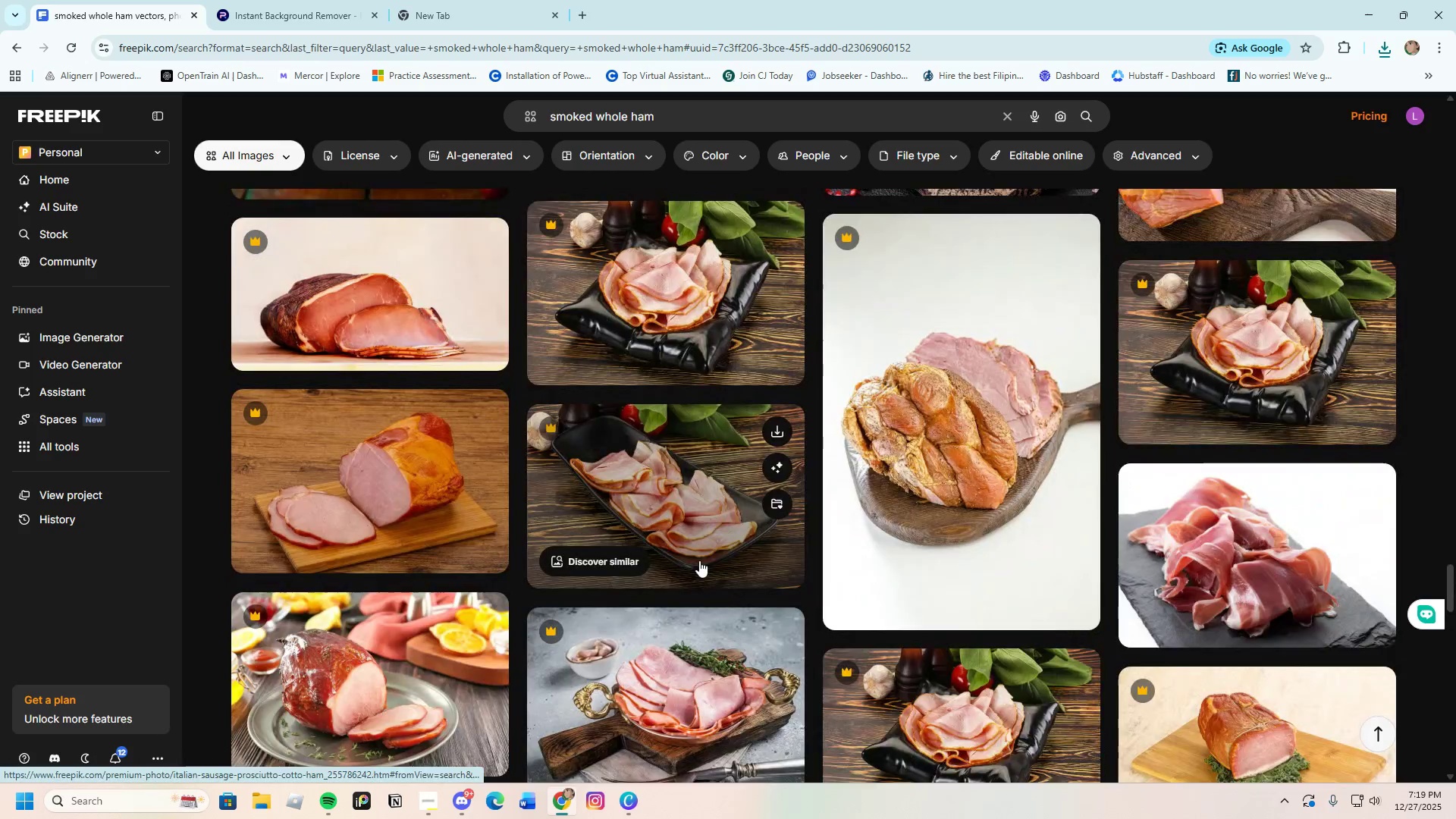 
scroll: coordinate [699, 560], scroll_direction: down, amount: 12.0
 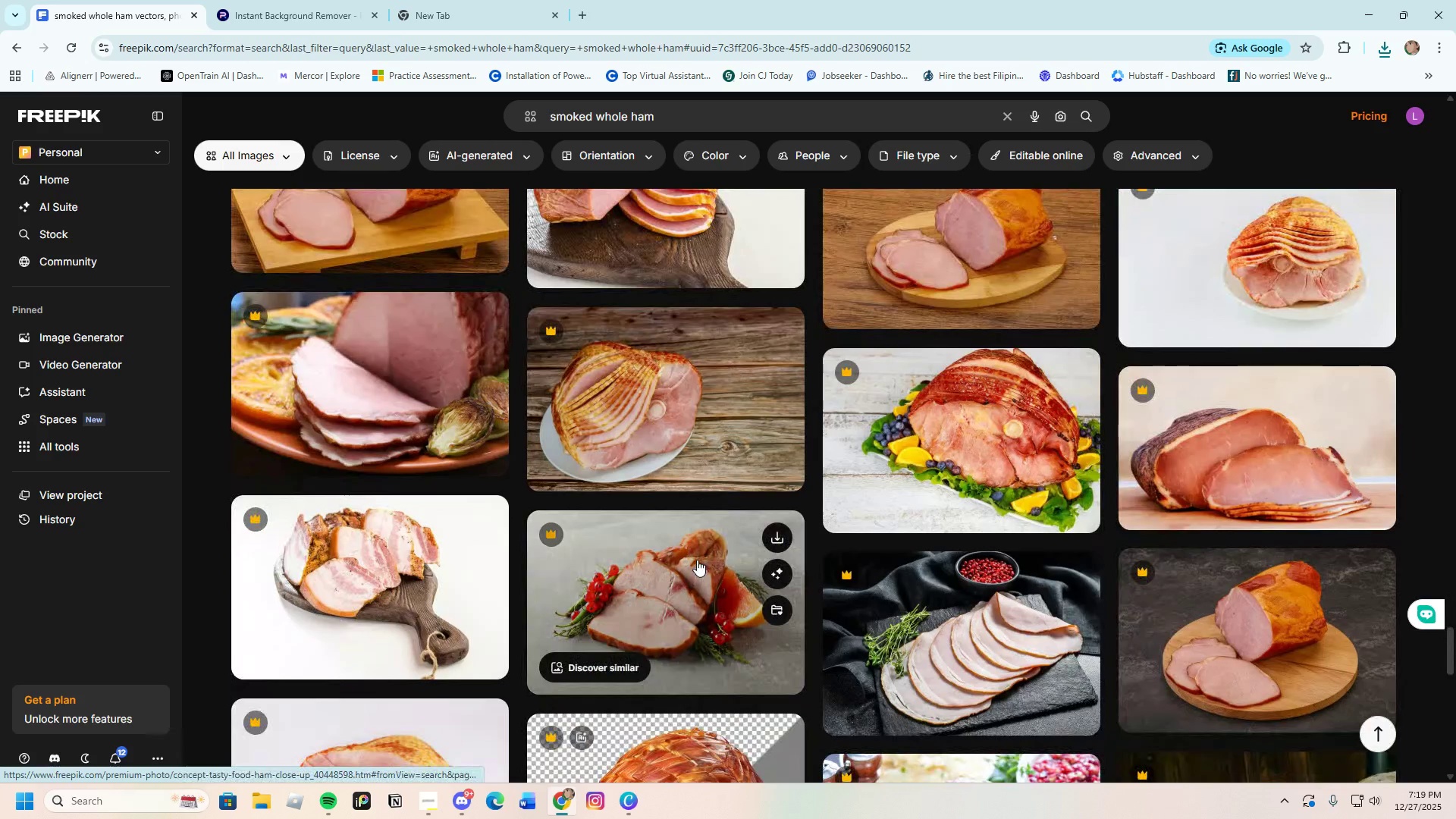 
scroll: coordinate [697, 560], scroll_direction: none, amount: 0.0
 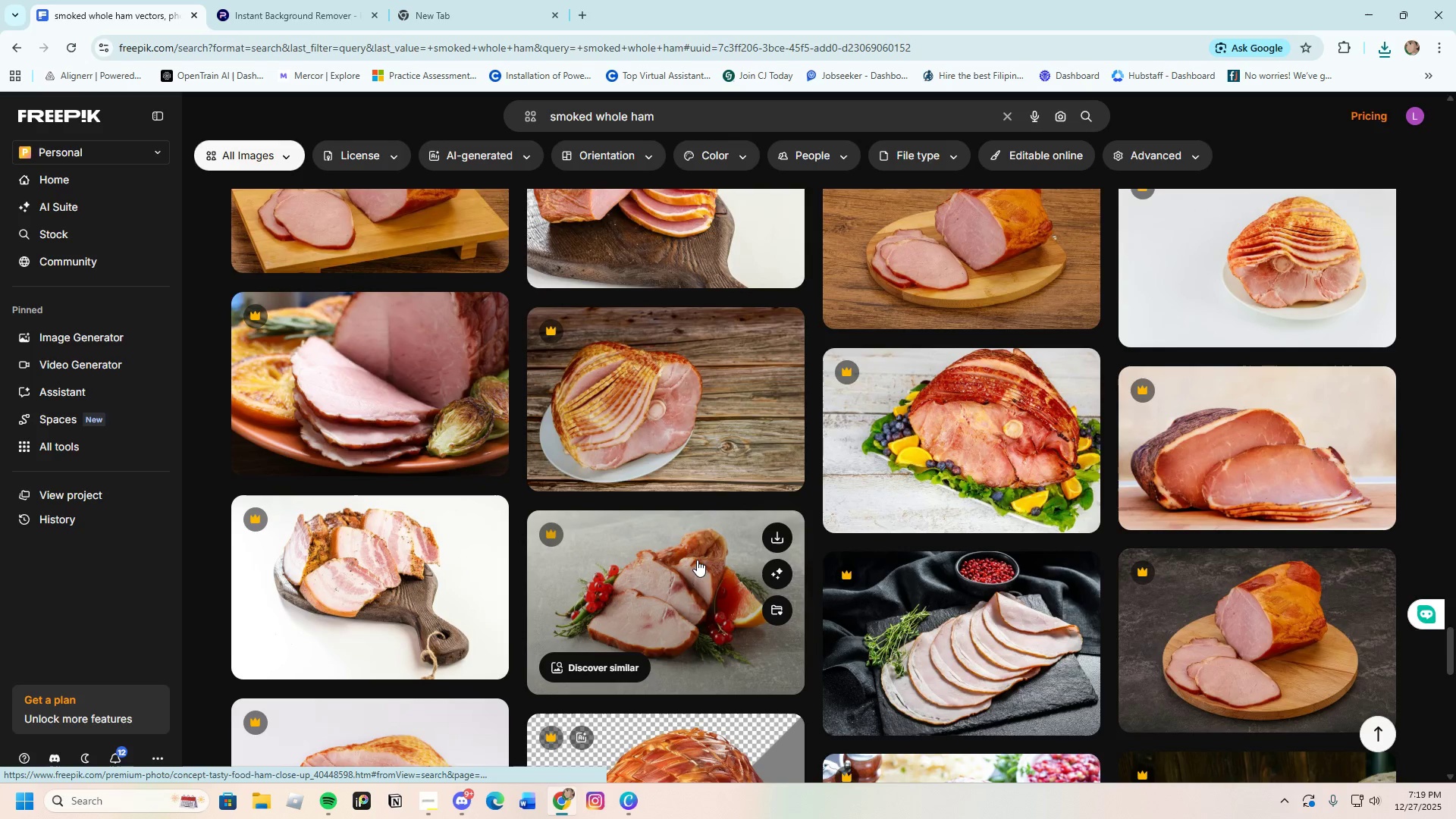 
scroll: coordinate [697, 560], scroll_direction: down, amount: 5.0
 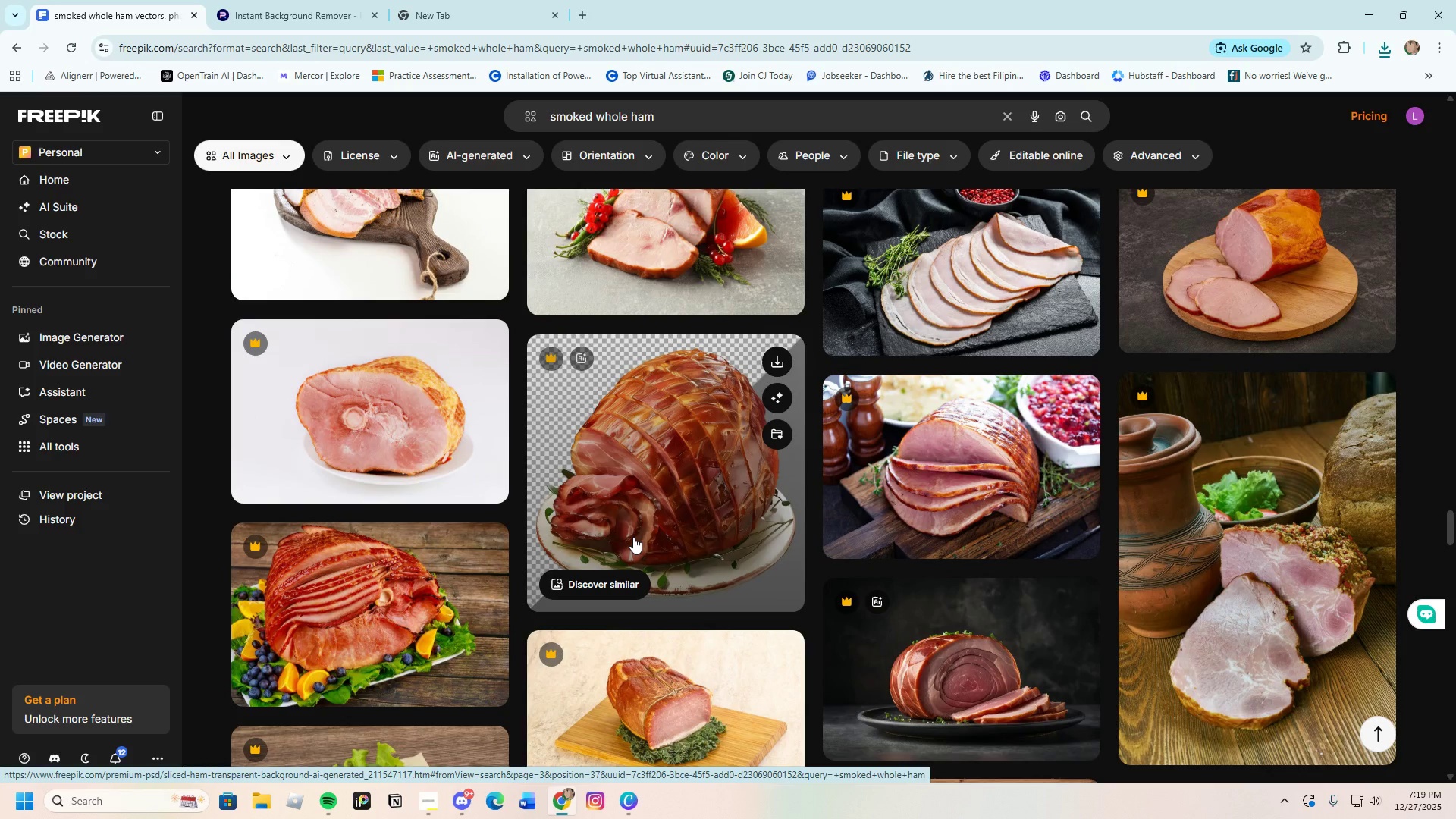 
wait(10.39)
 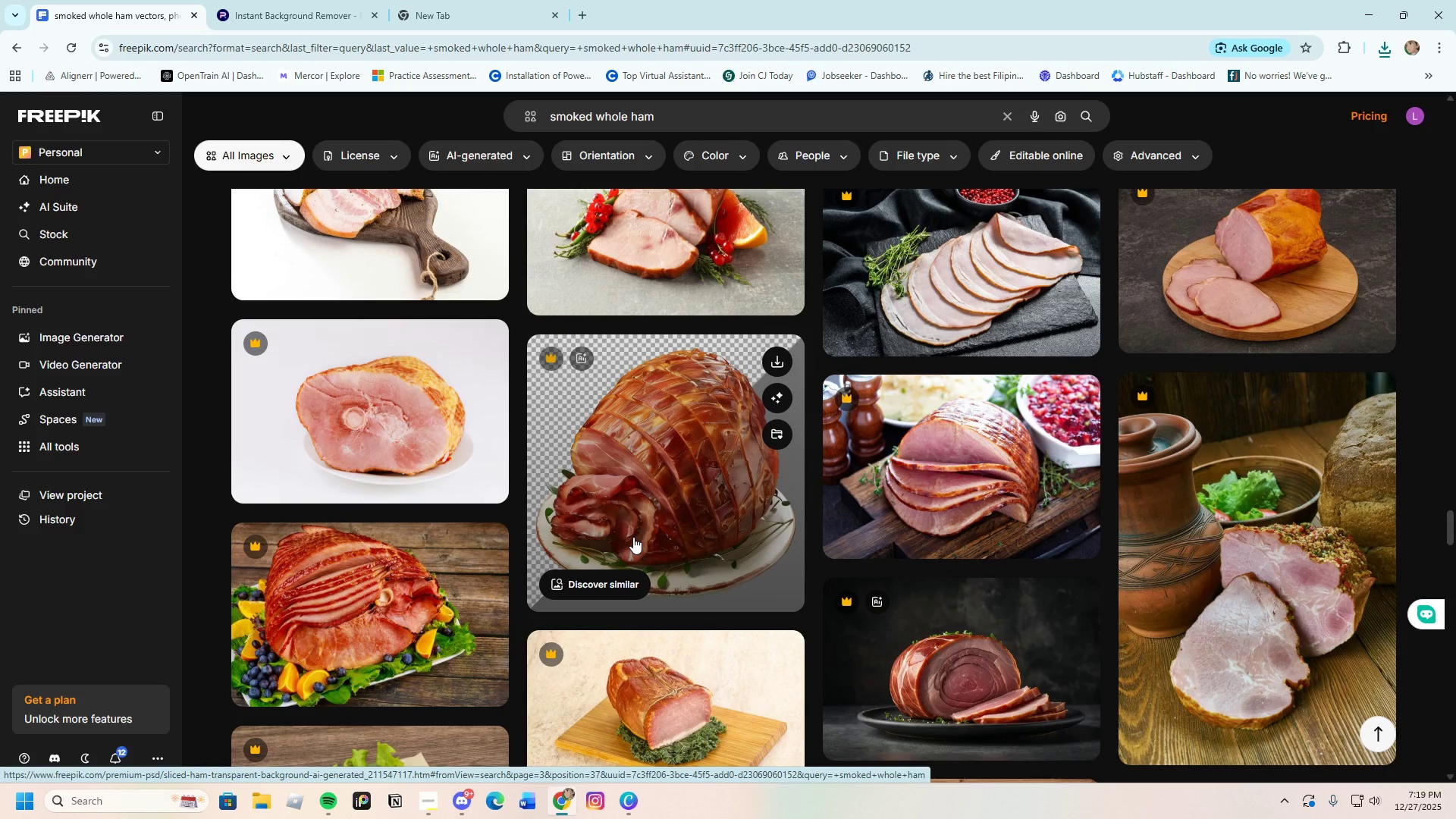 
scroll: coordinate [599, 538], scroll_direction: down, amount: 17.0
 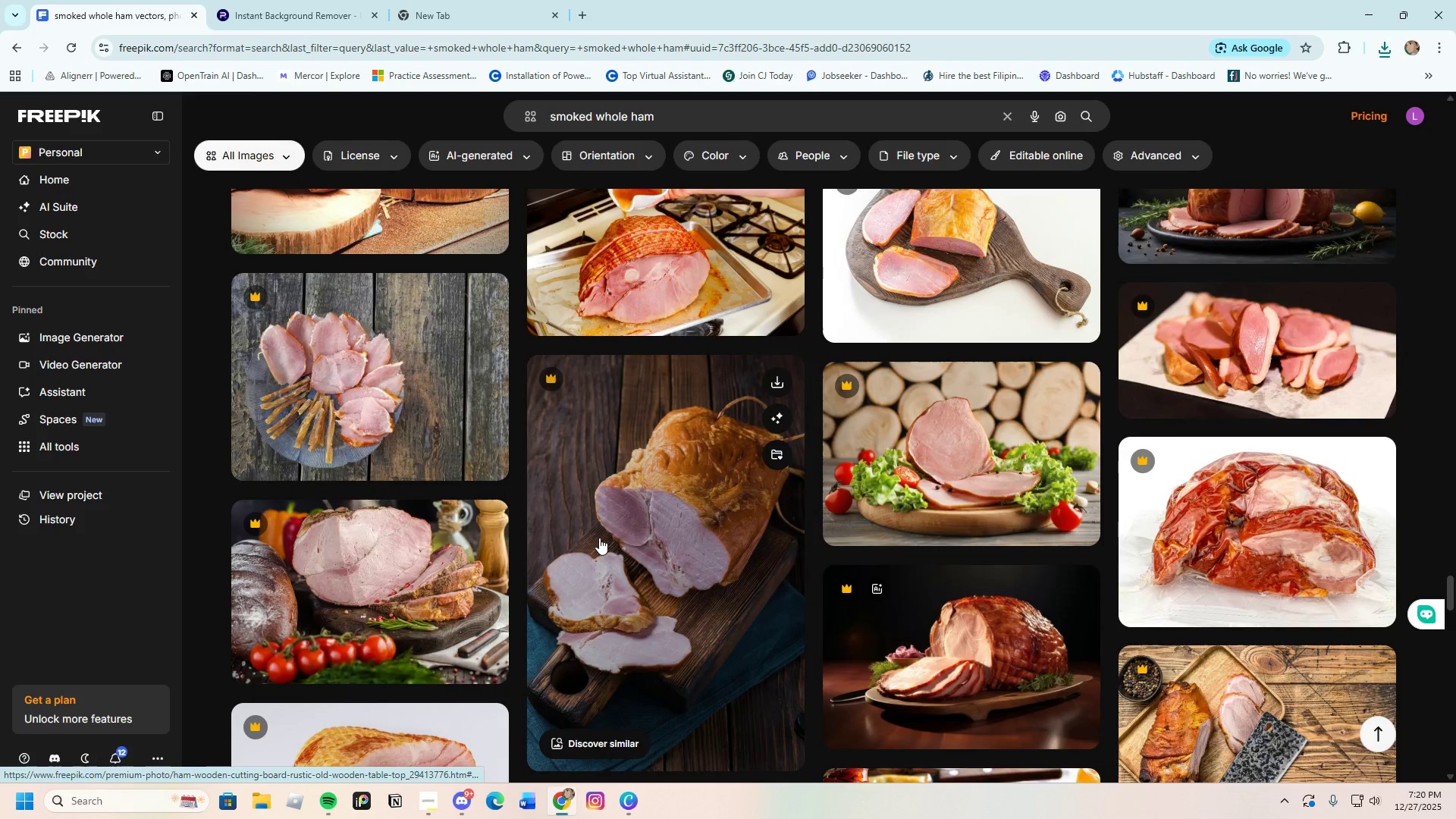 
scroll: coordinate [599, 538], scroll_direction: up, amount: 5.0
 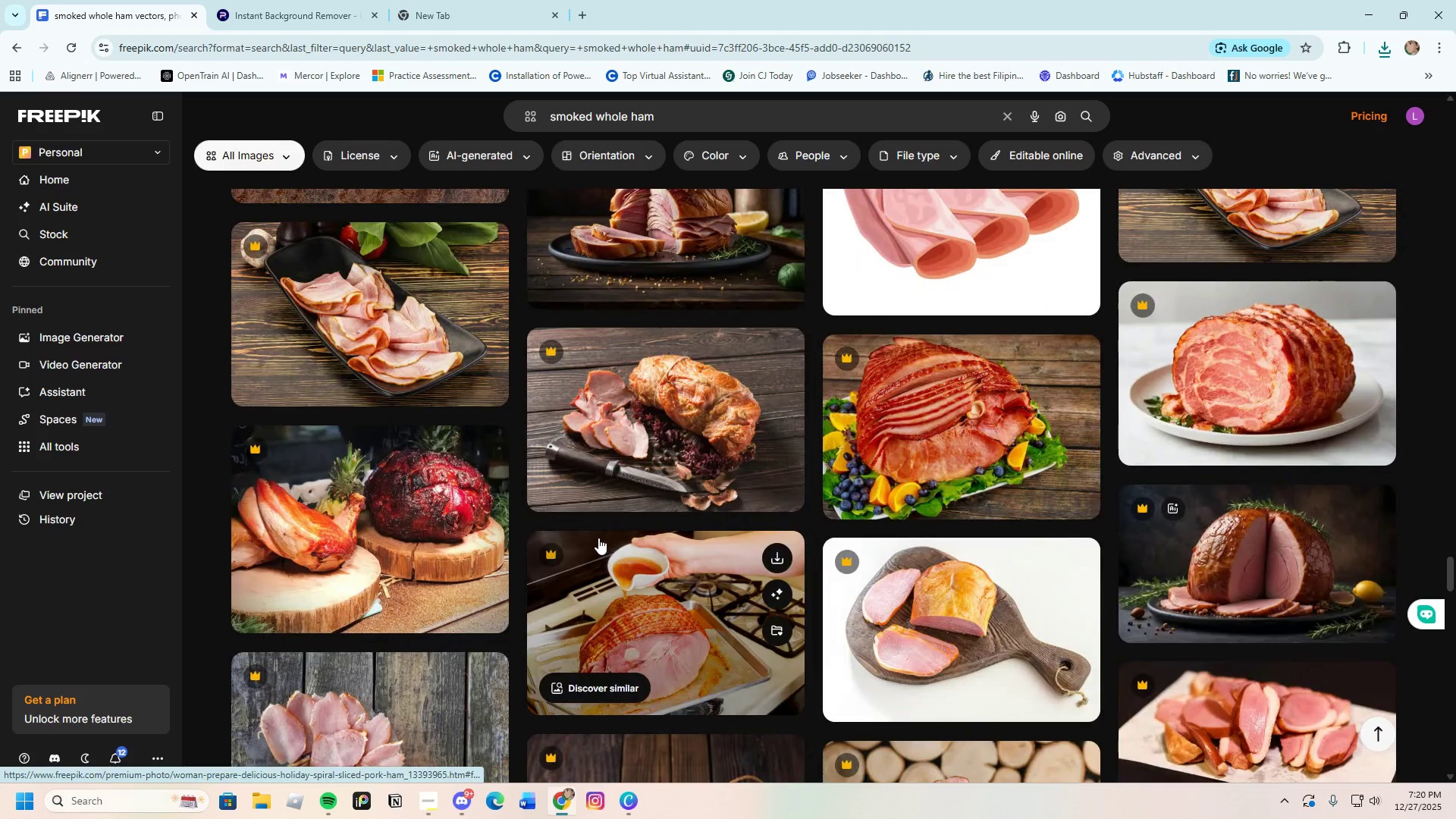 
scroll: coordinate [595, 541], scroll_direction: down, amount: 18.0
 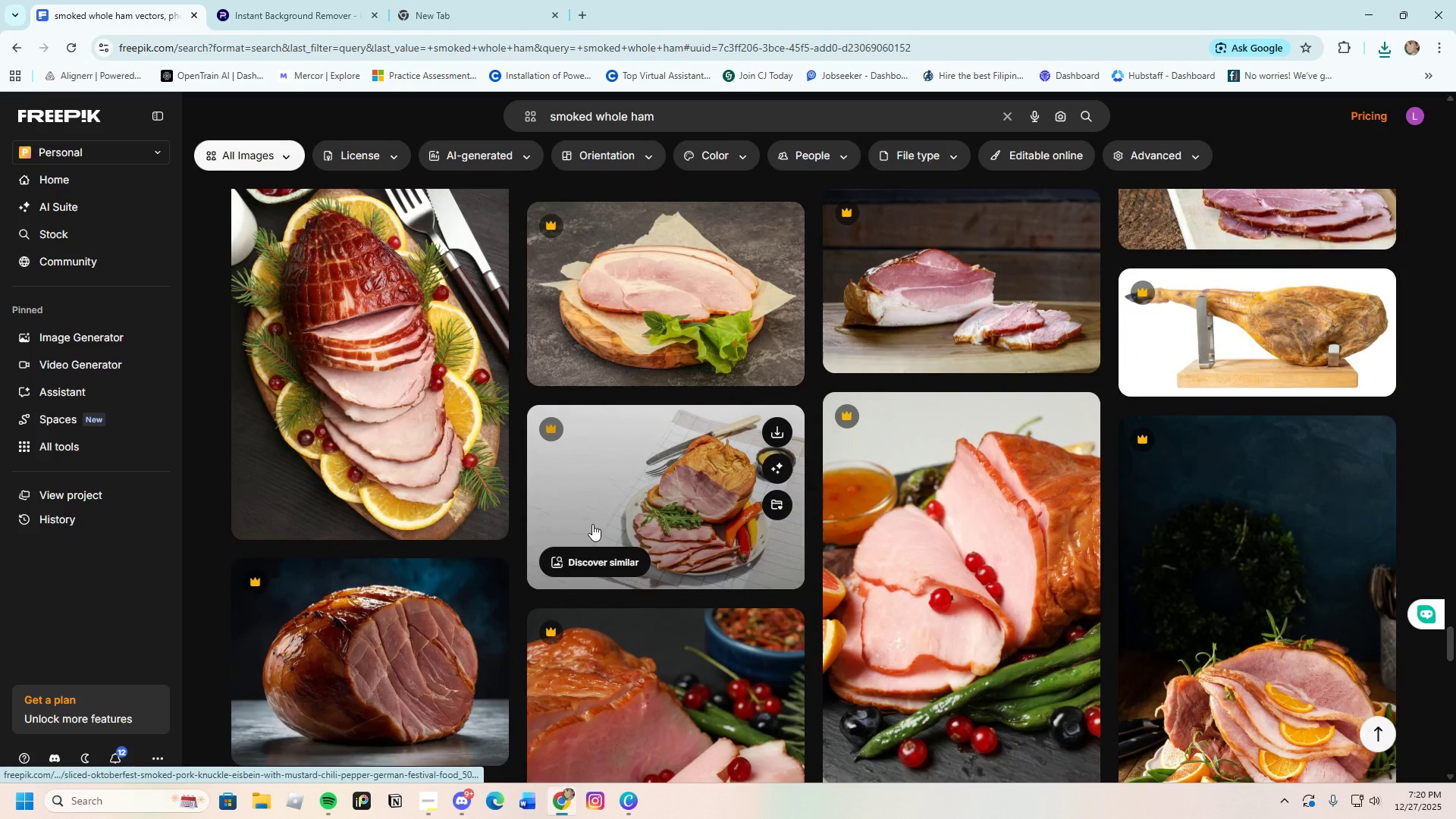 
scroll: coordinate [584, 527], scroll_direction: up, amount: 2.0
 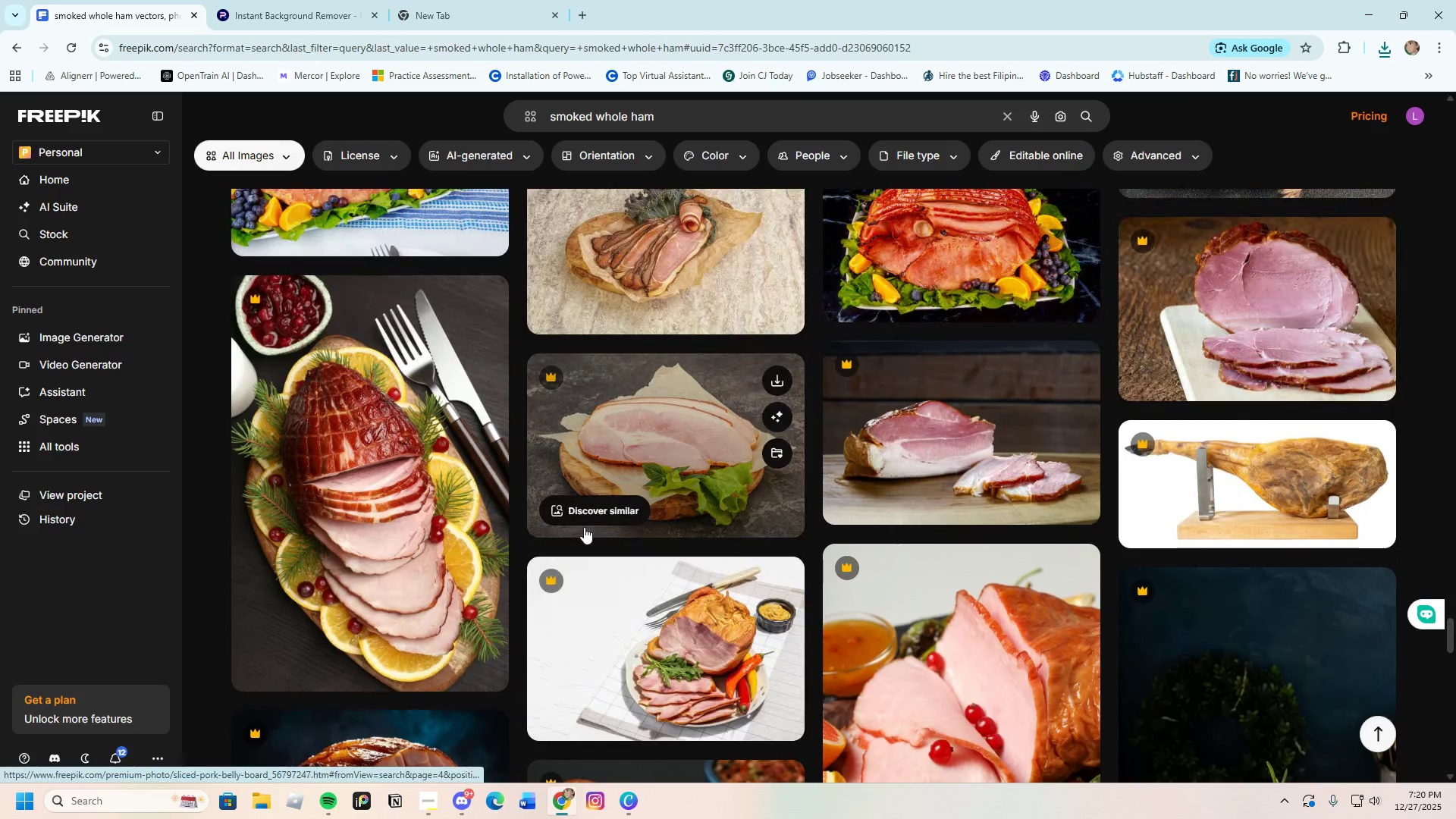 
scroll: coordinate [579, 532], scroll_direction: down, amount: 9.0
 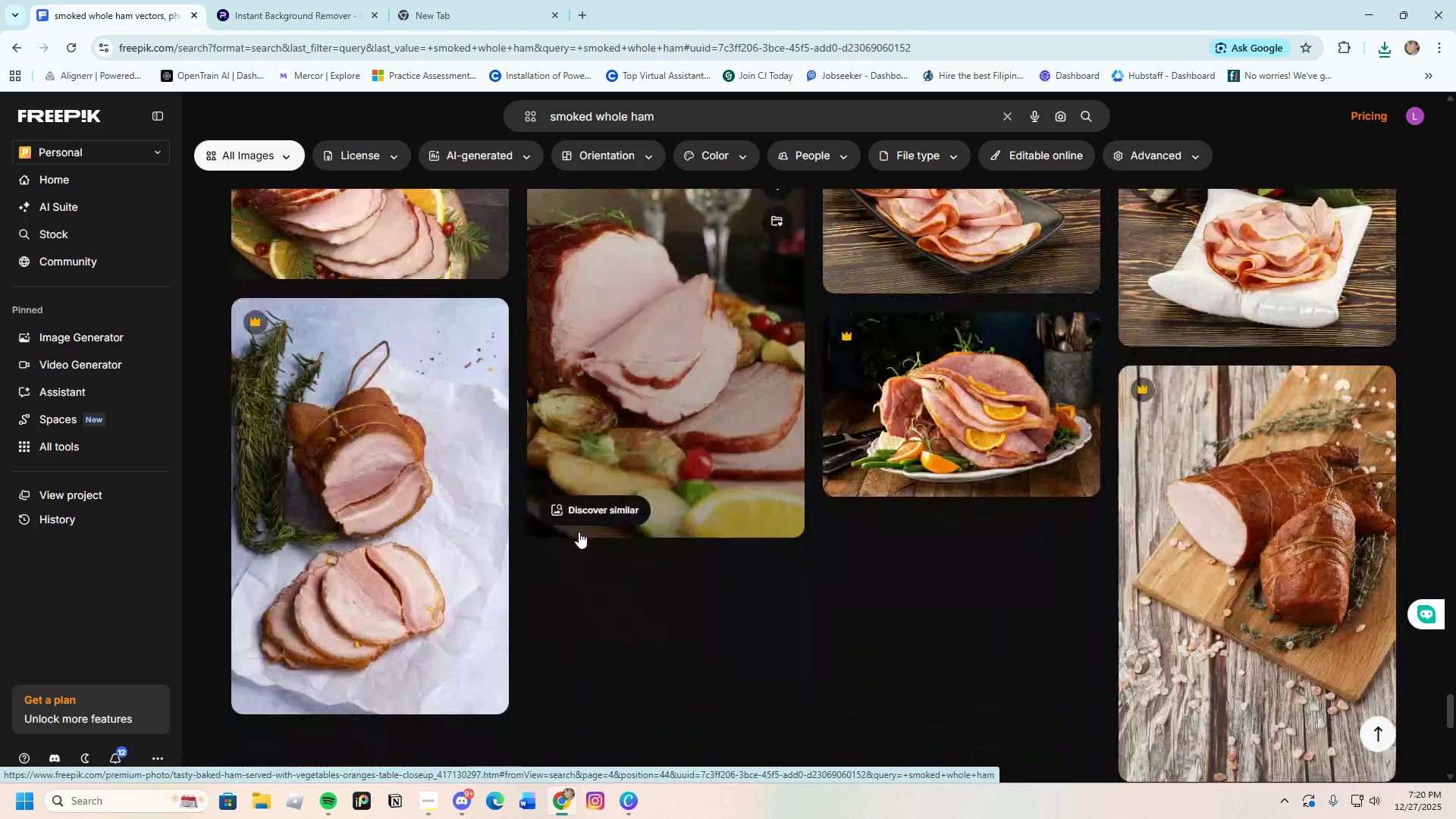 
scroll: coordinate [579, 532], scroll_direction: up, amount: 2.0
 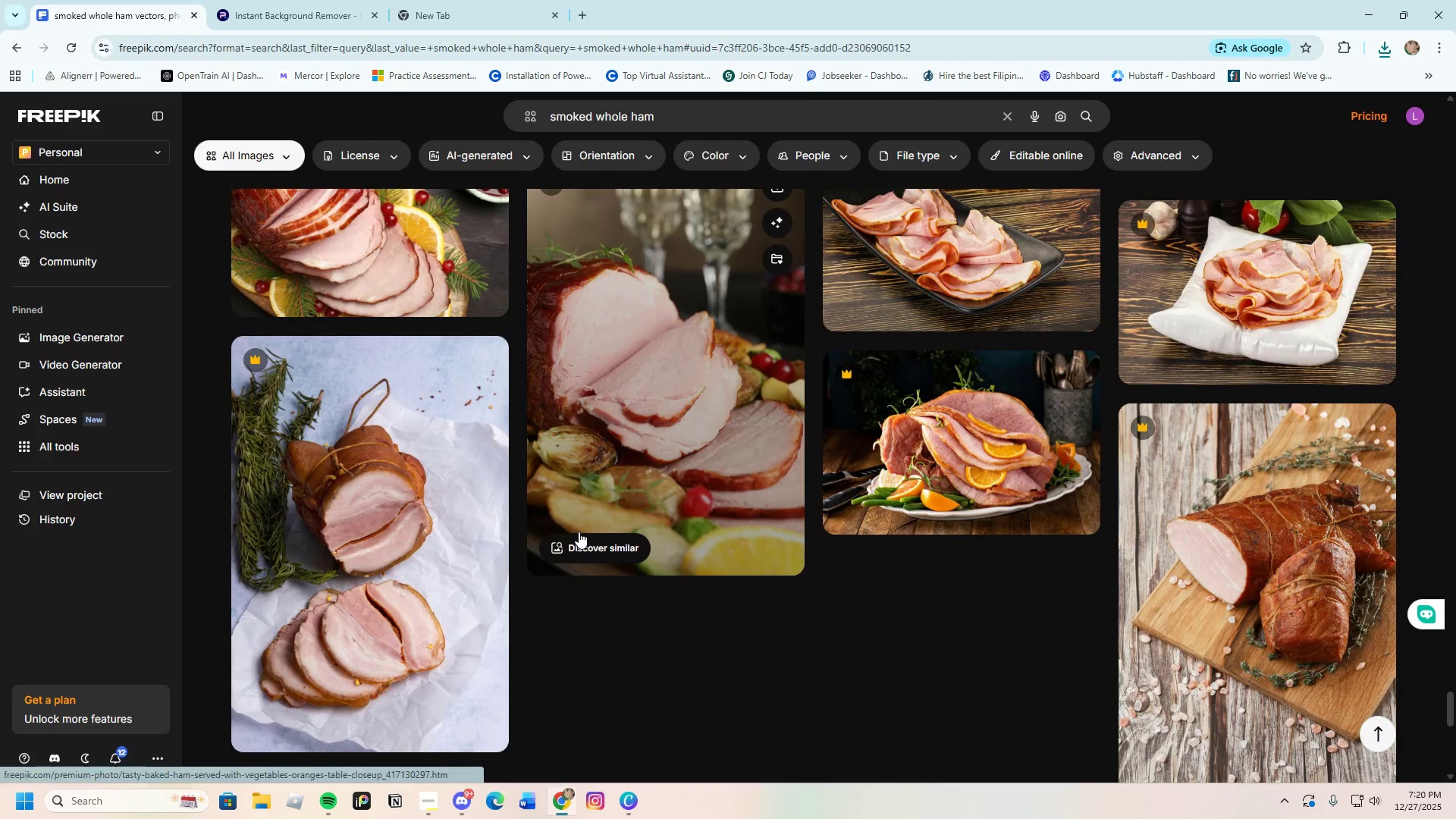 
scroll: coordinate [585, 394], scroll_direction: down, amount: 36.0
 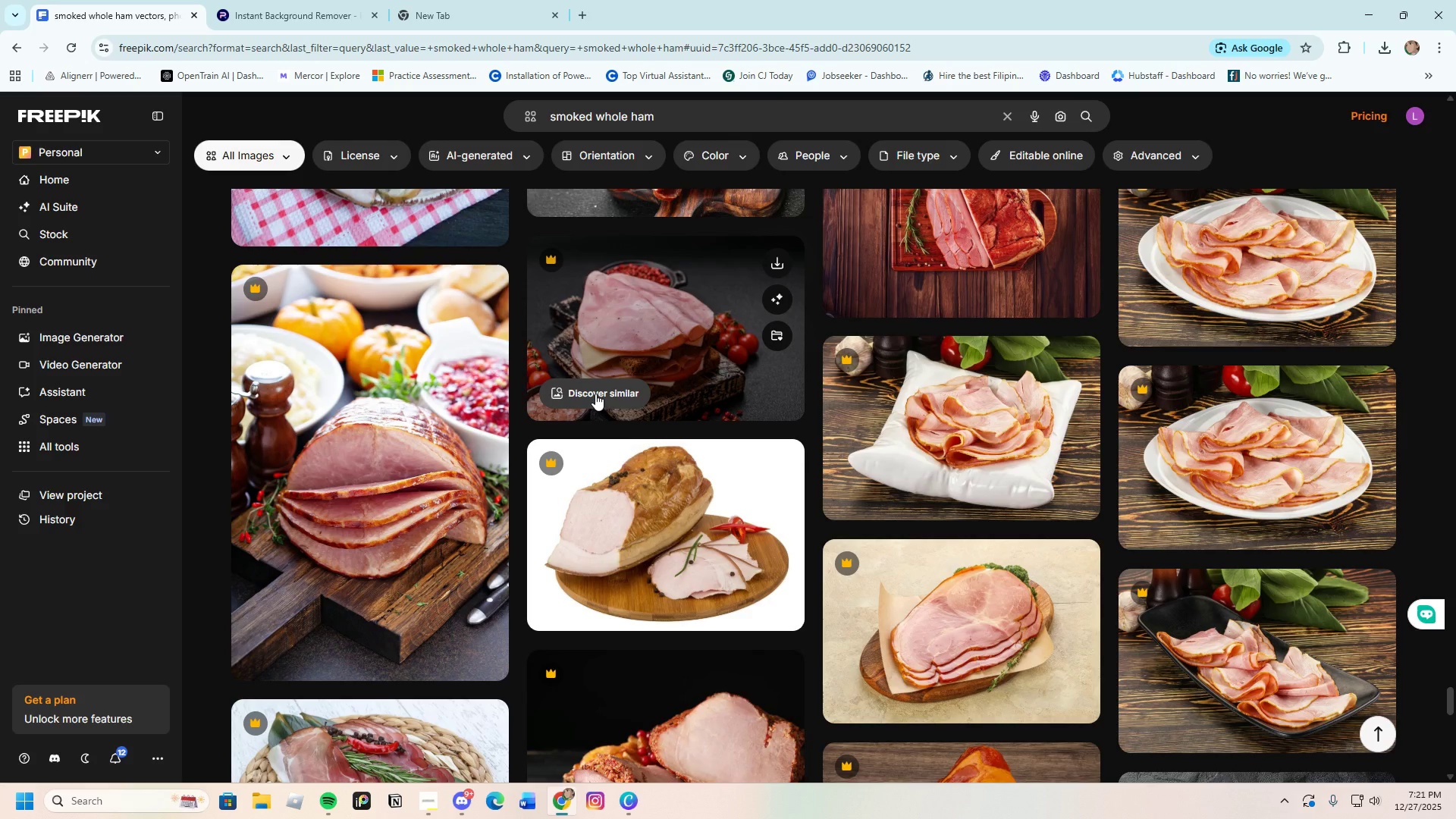 
wait(41.67)
 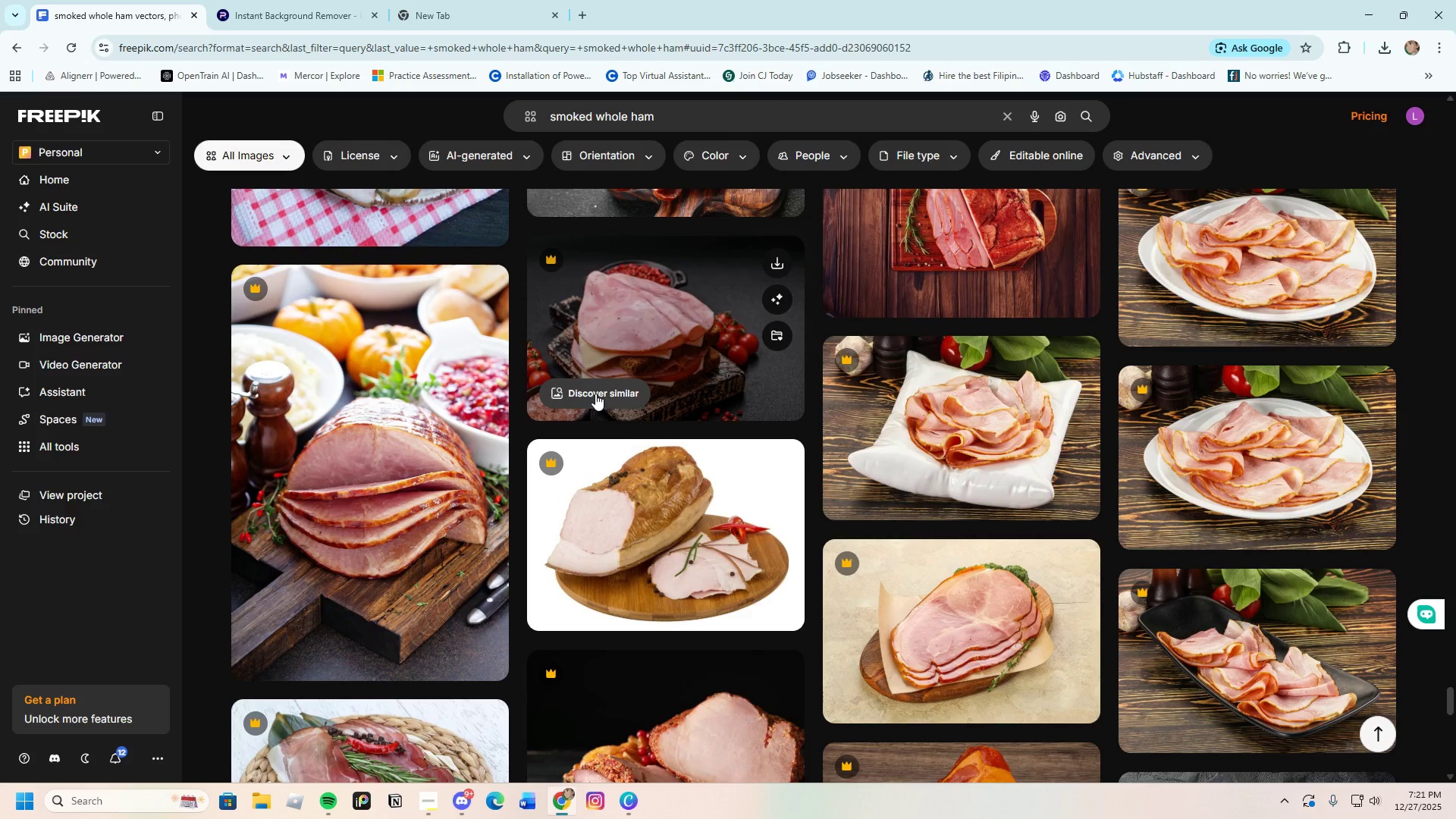 
scroll: coordinate [740, 647], scroll_direction: down, amount: 12.0
 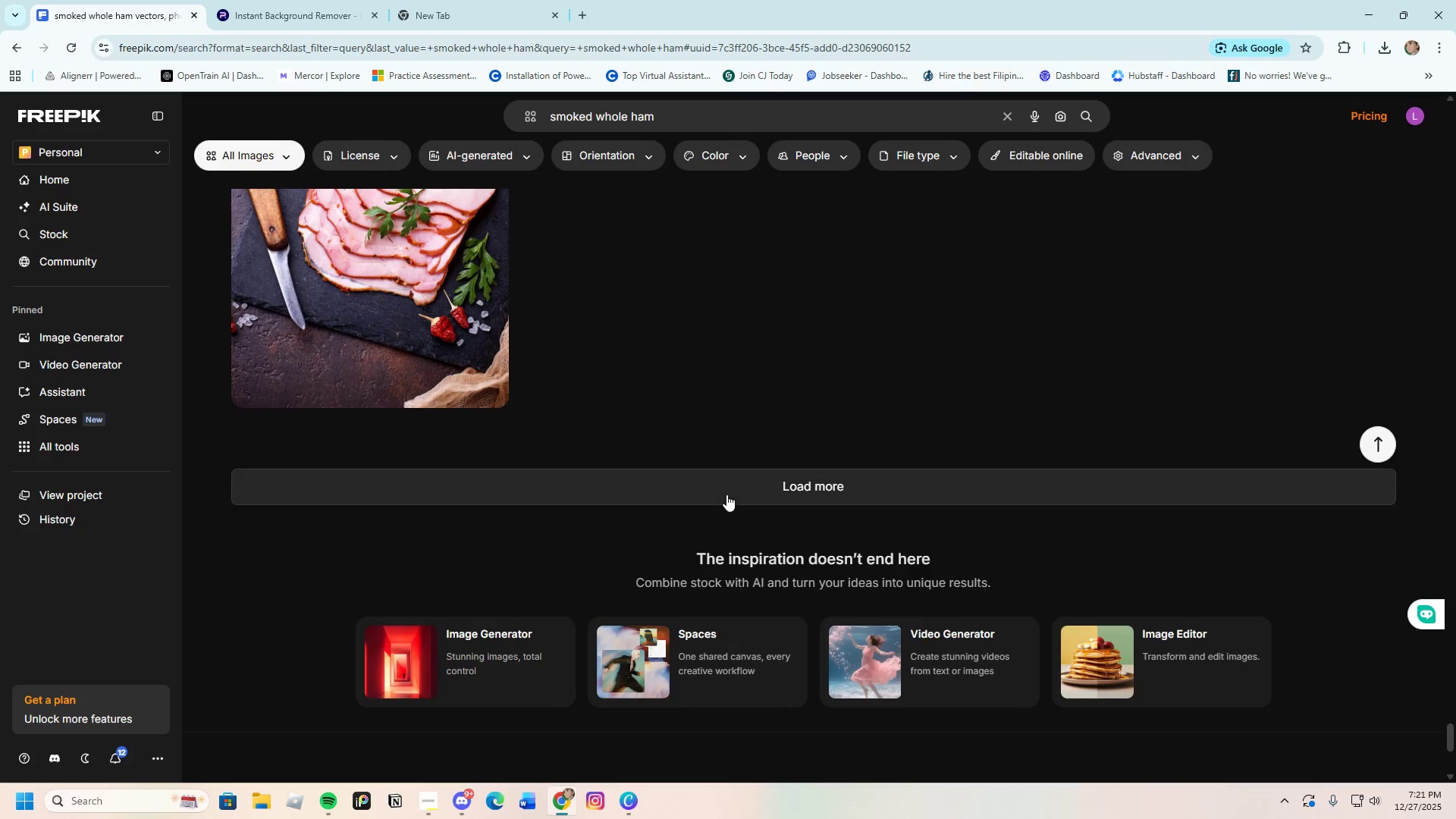 
left_click([726, 493])
 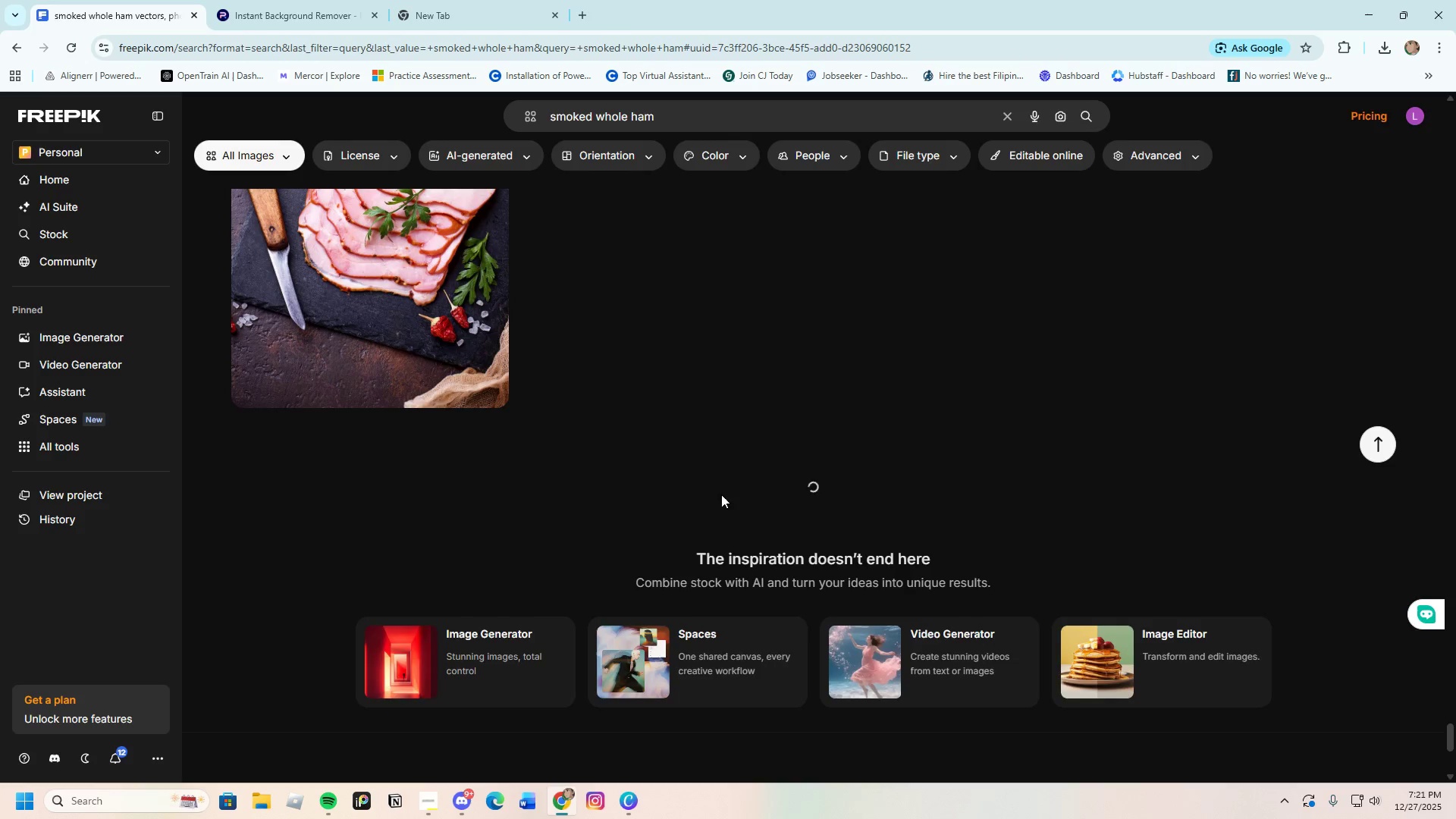 
scroll: coordinate [710, 513], scroll_direction: up, amount: 3.0
 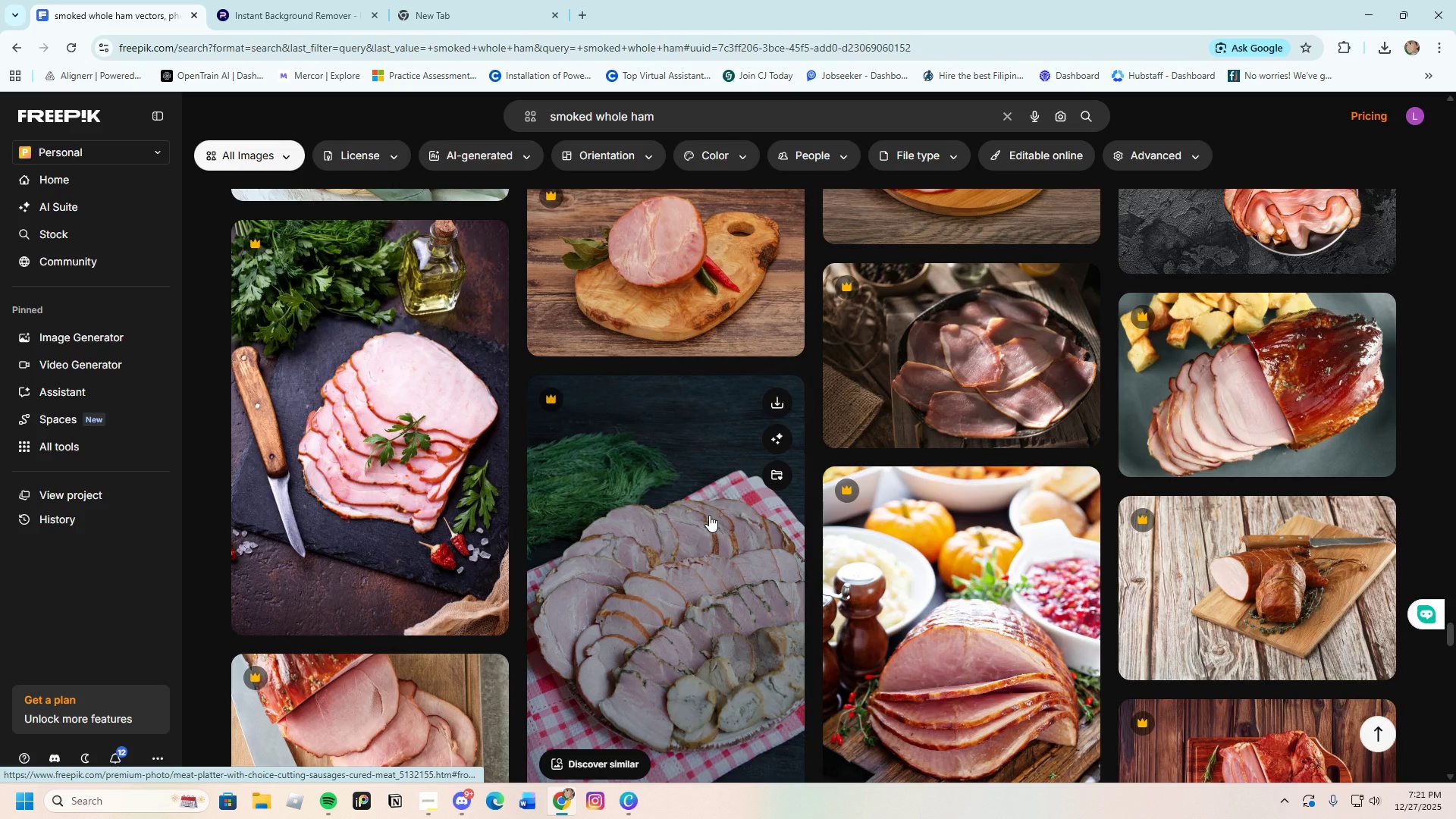 
scroll: coordinate [709, 515], scroll_direction: none, amount: 0.0
 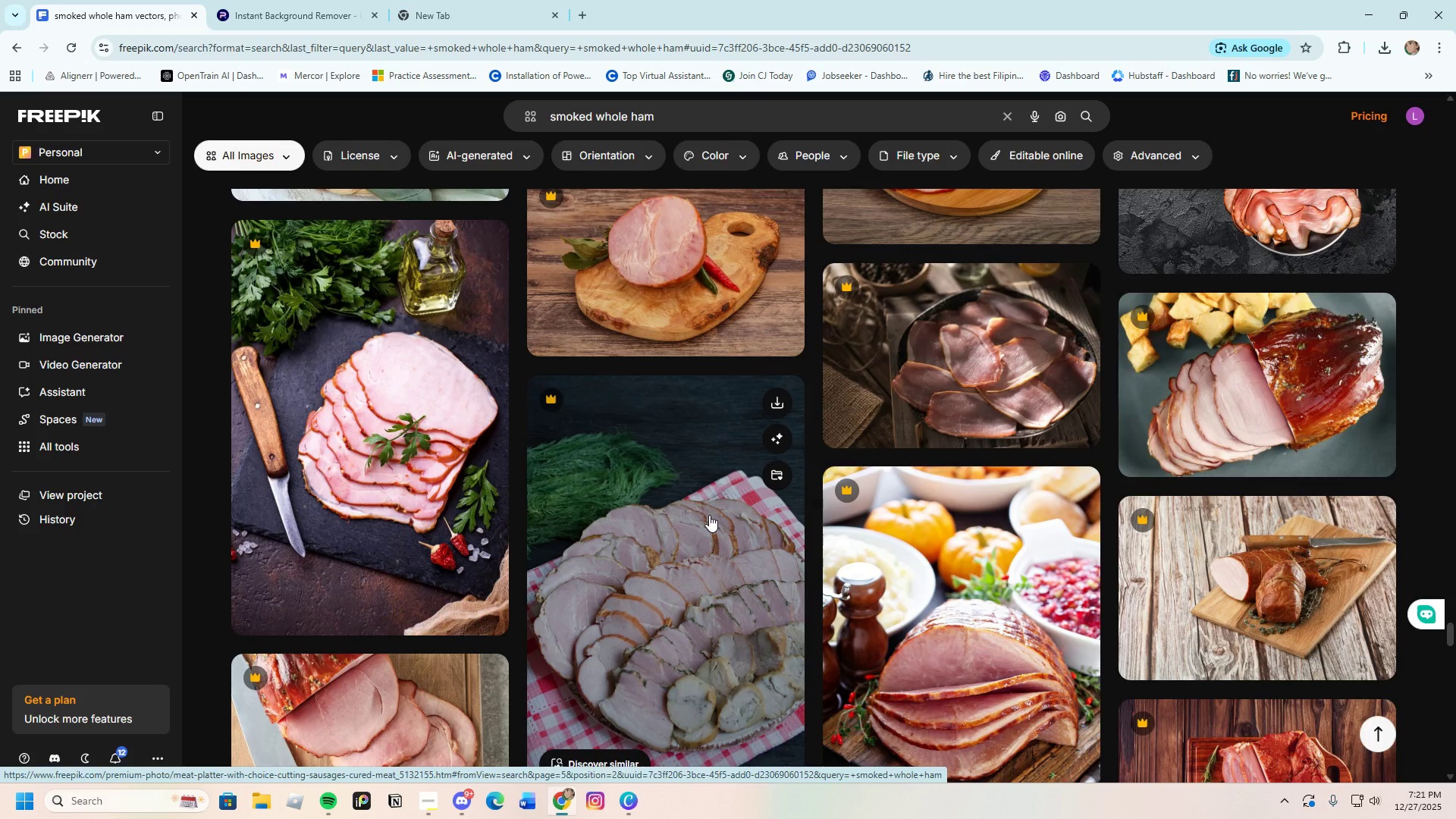 
scroll: coordinate [705, 516], scroll_direction: down, amount: 14.0
 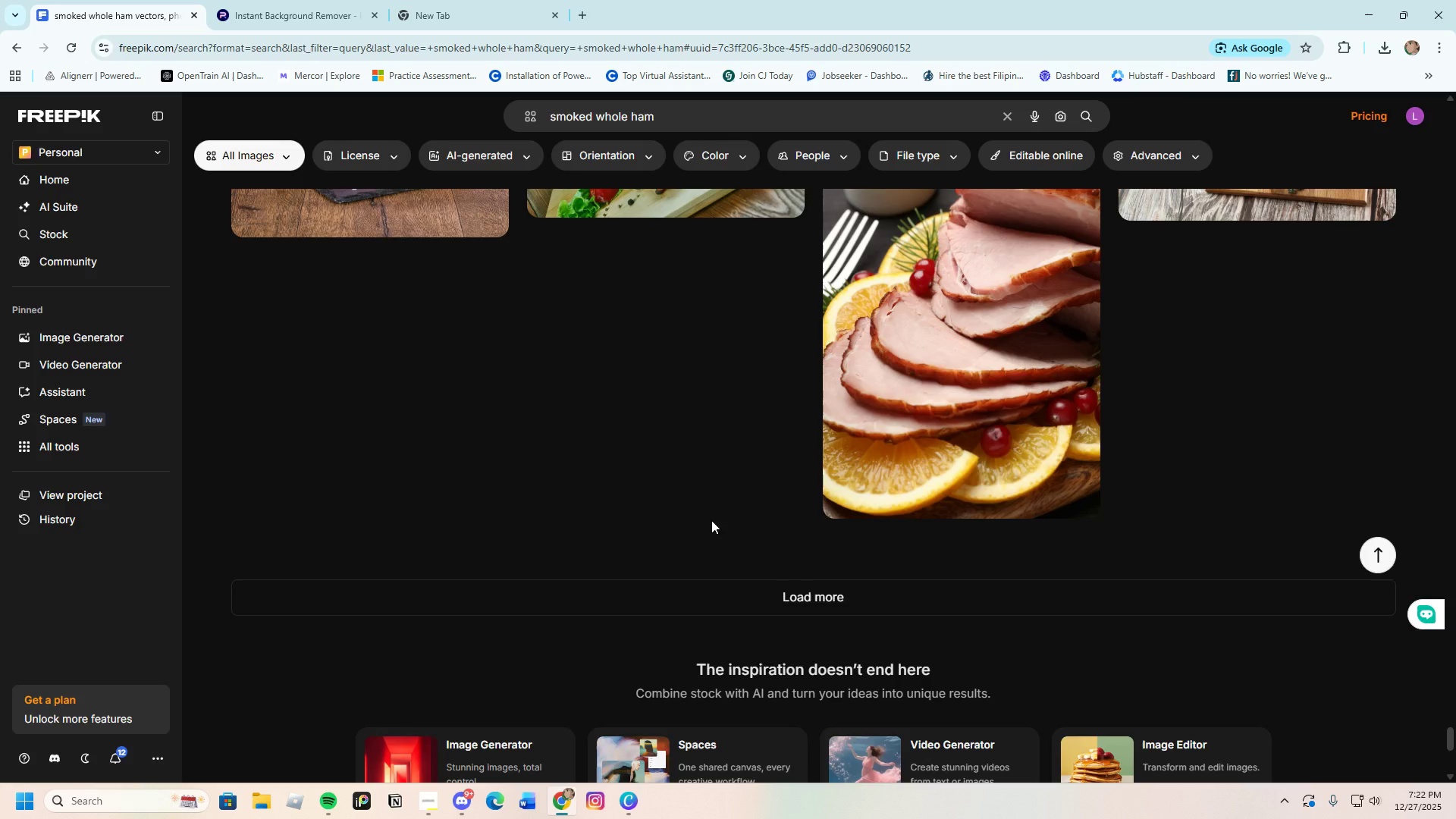 
wait(45.81)
 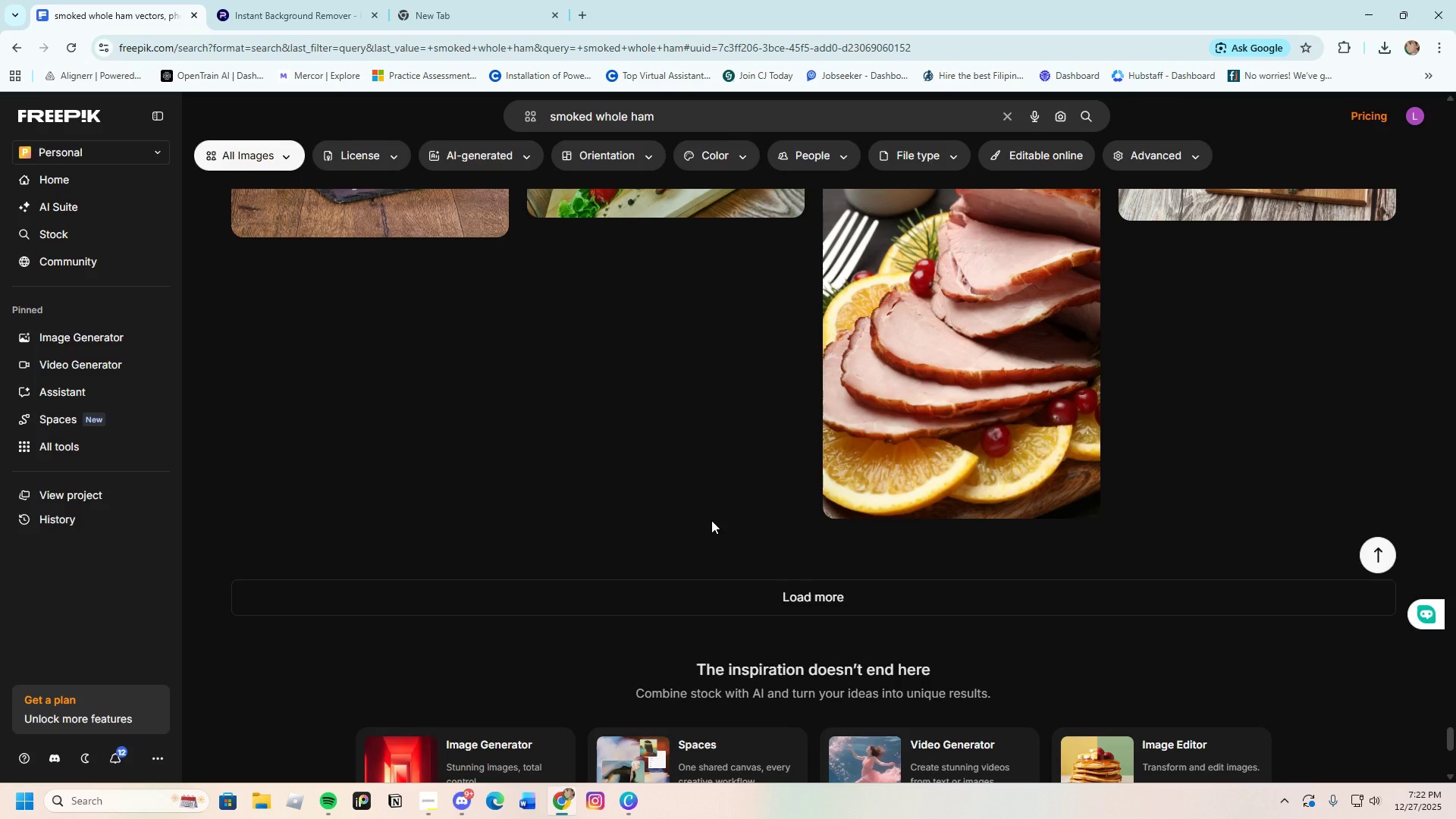 
double_click([714, 600])
 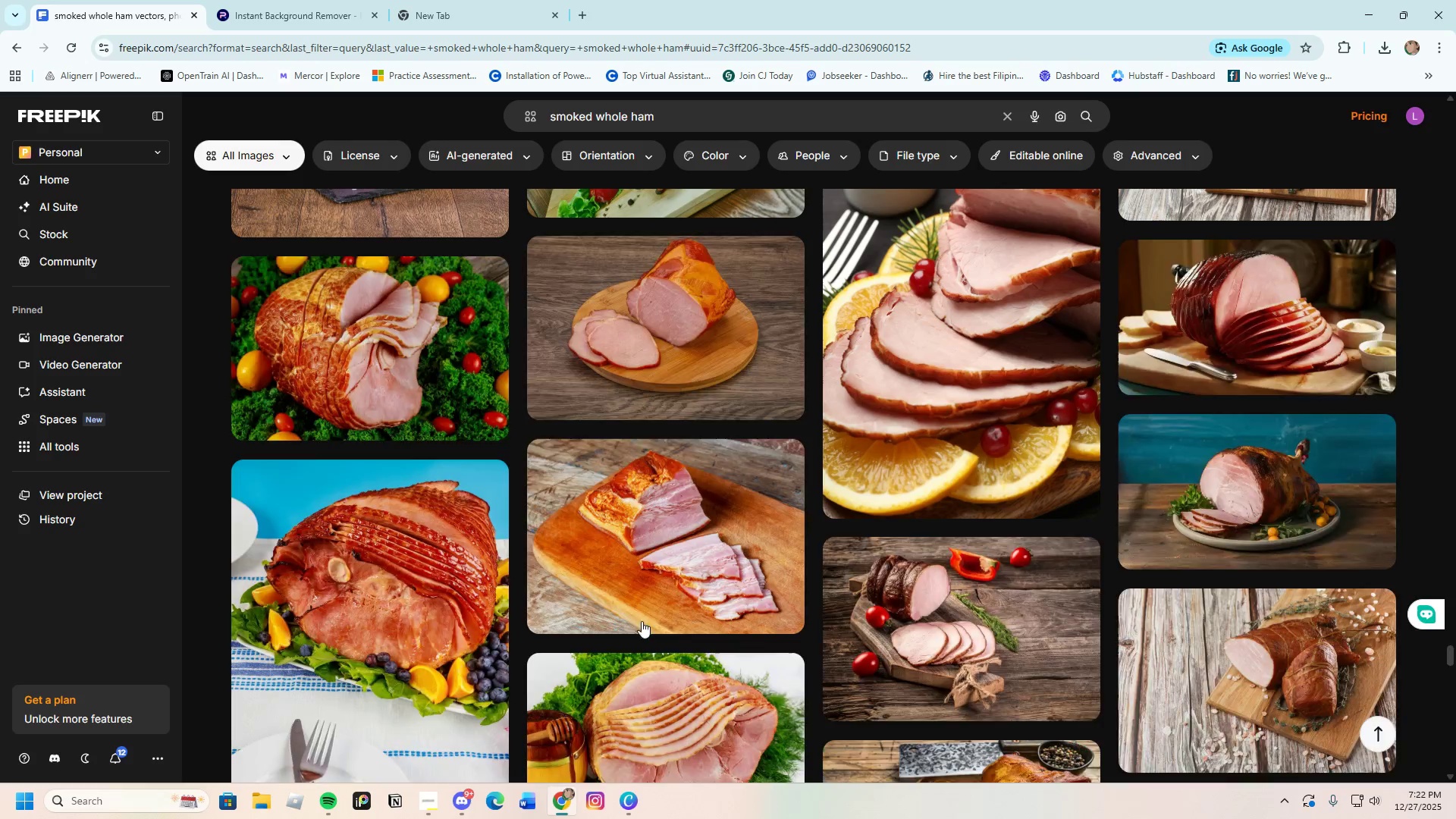 
scroll: coordinate [598, 629], scroll_direction: down, amount: 10.0
 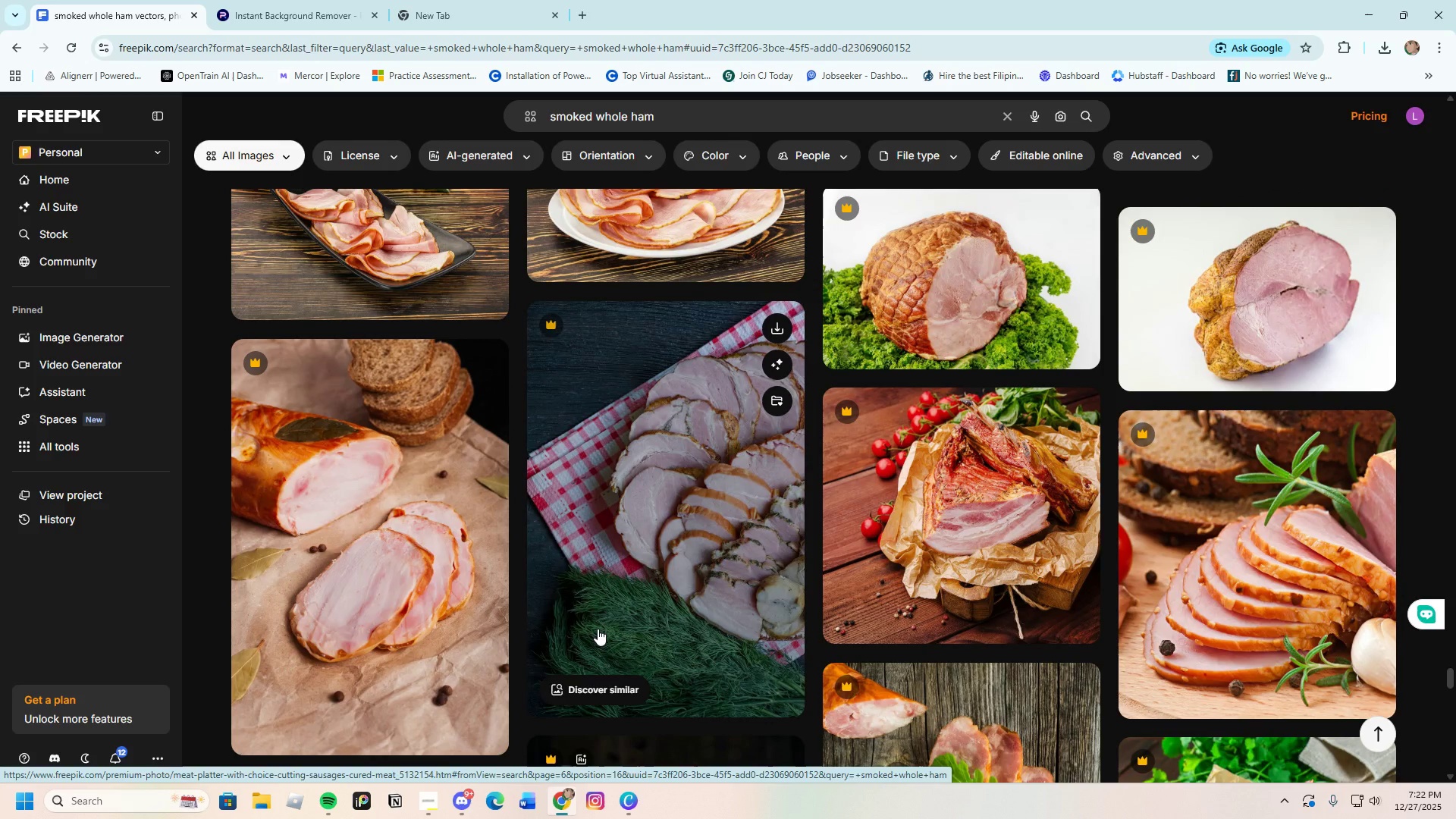 
wait(40.72)
 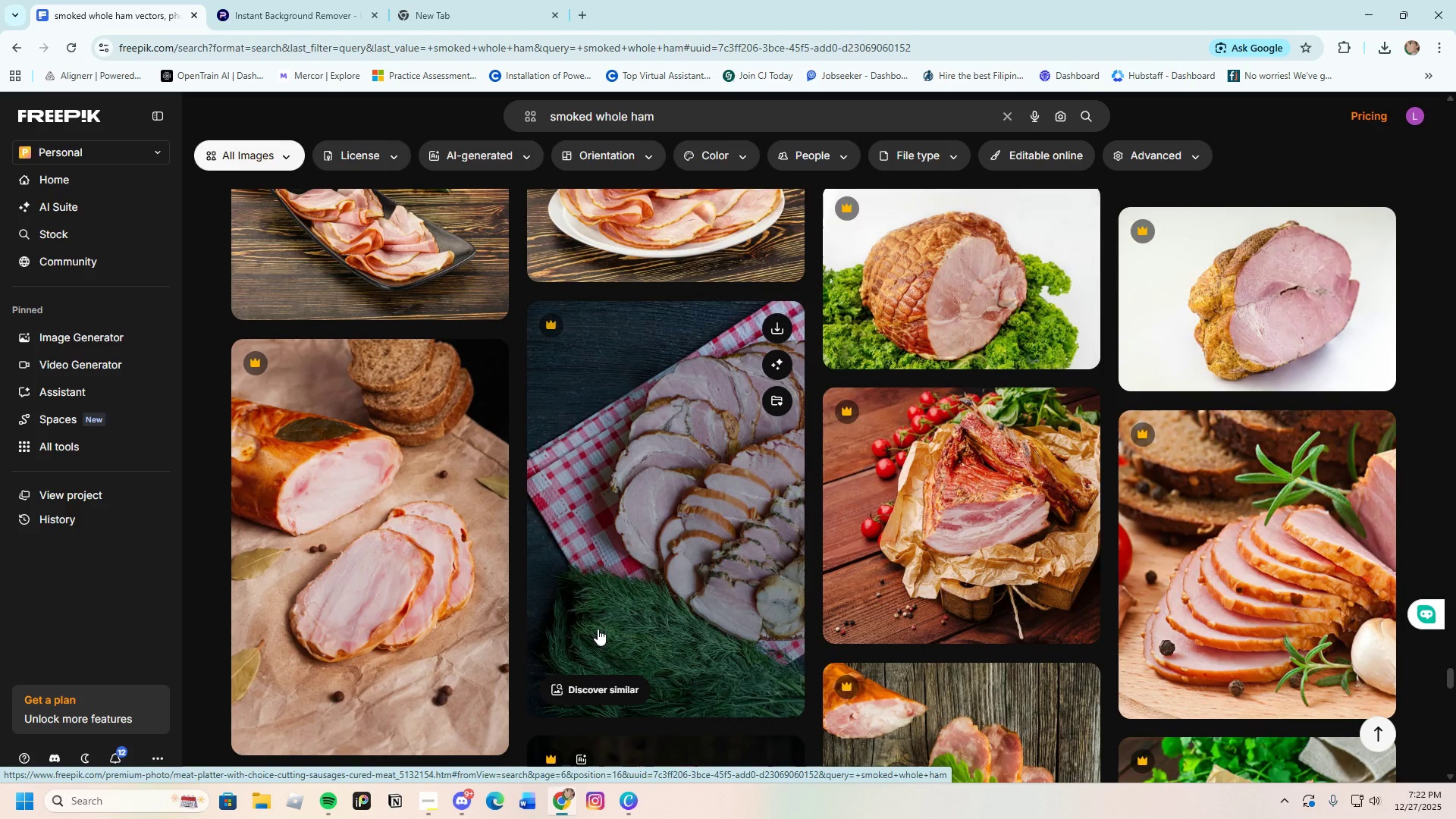 
scroll: coordinate [654, 613], scroll_direction: down, amount: 29.0
 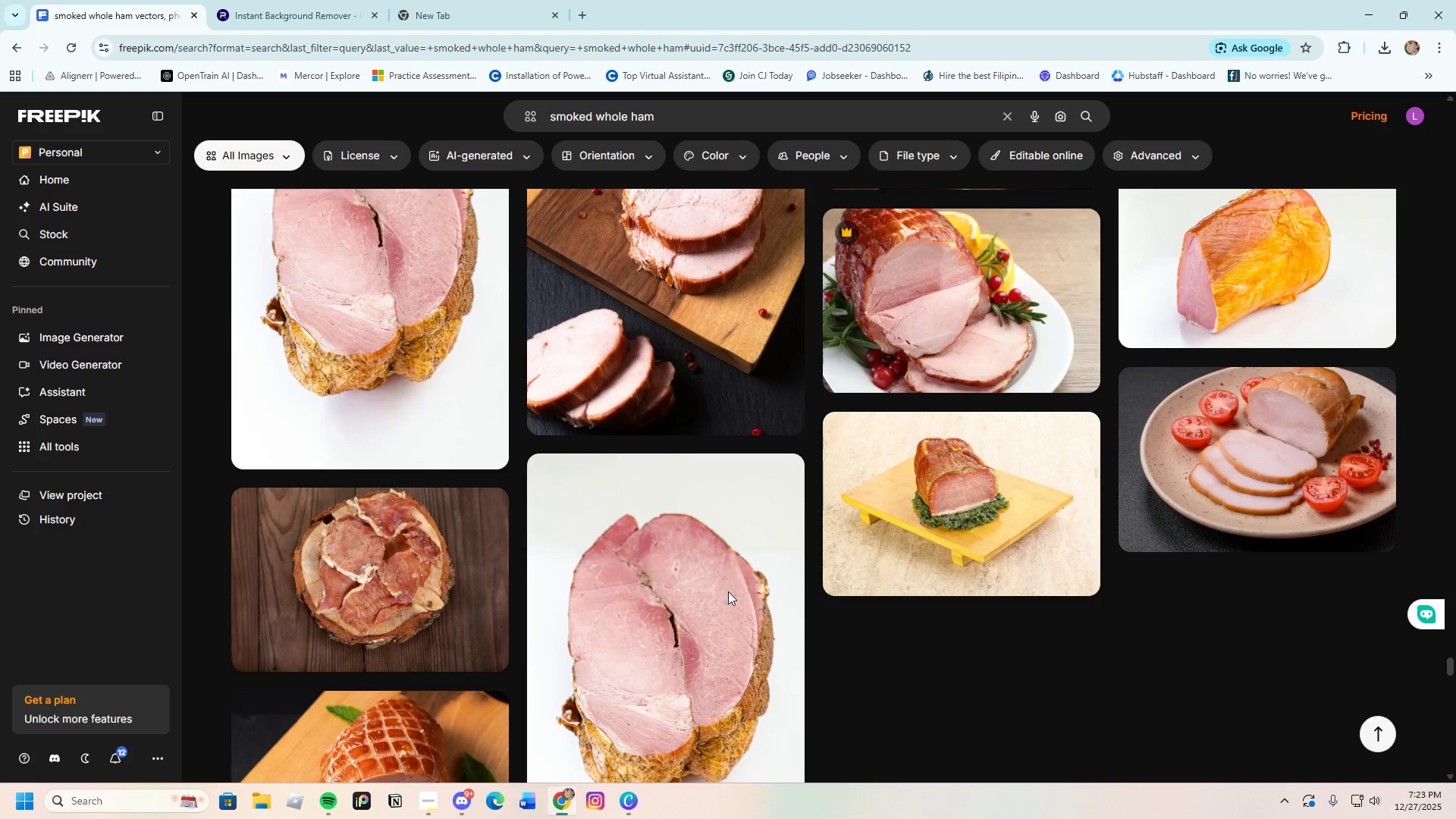 
scroll: coordinate [756, 351], scroll_direction: down, amount: 16.0
 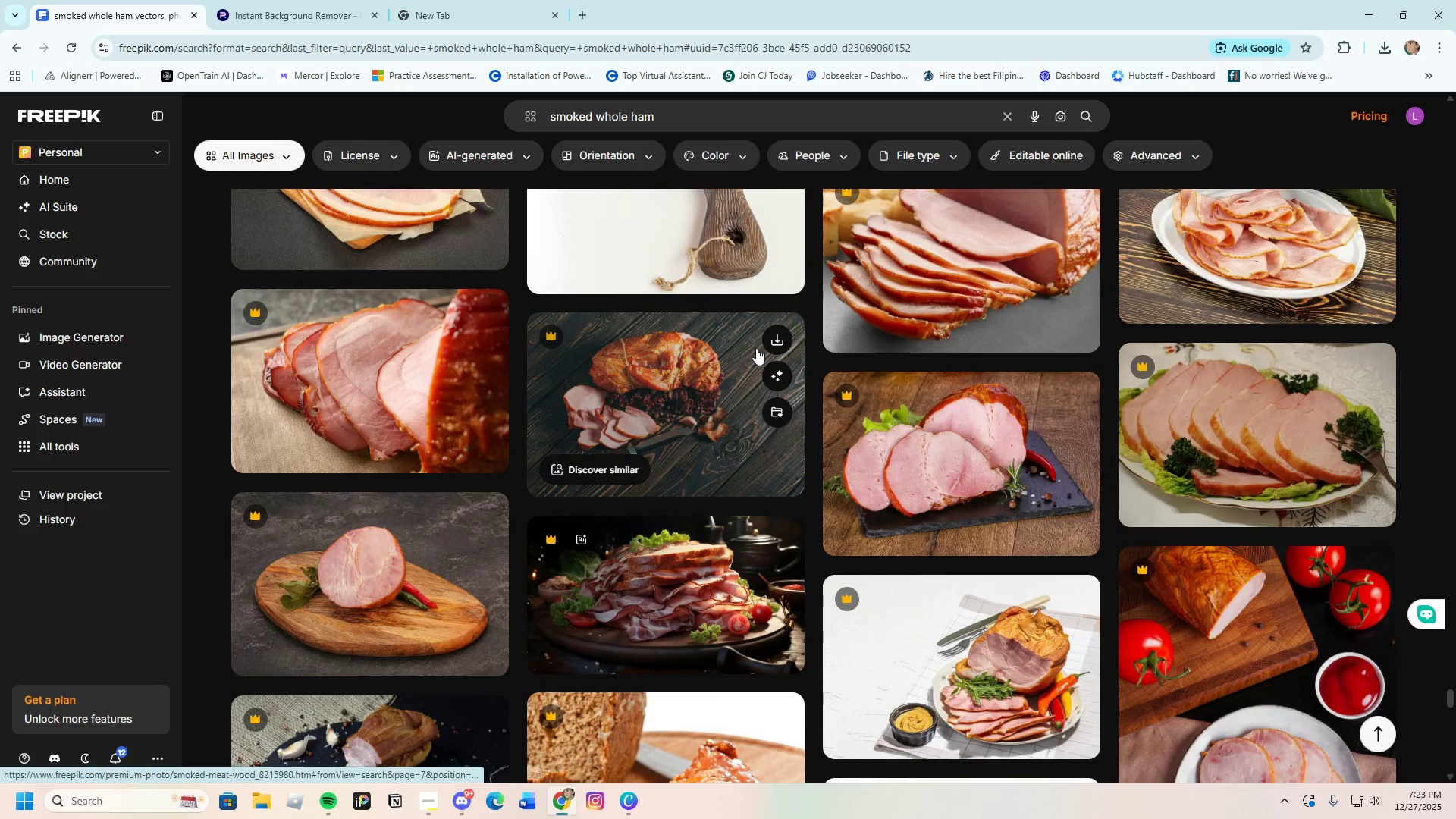 
scroll: coordinate [712, 302], scroll_direction: up, amount: 4.0
 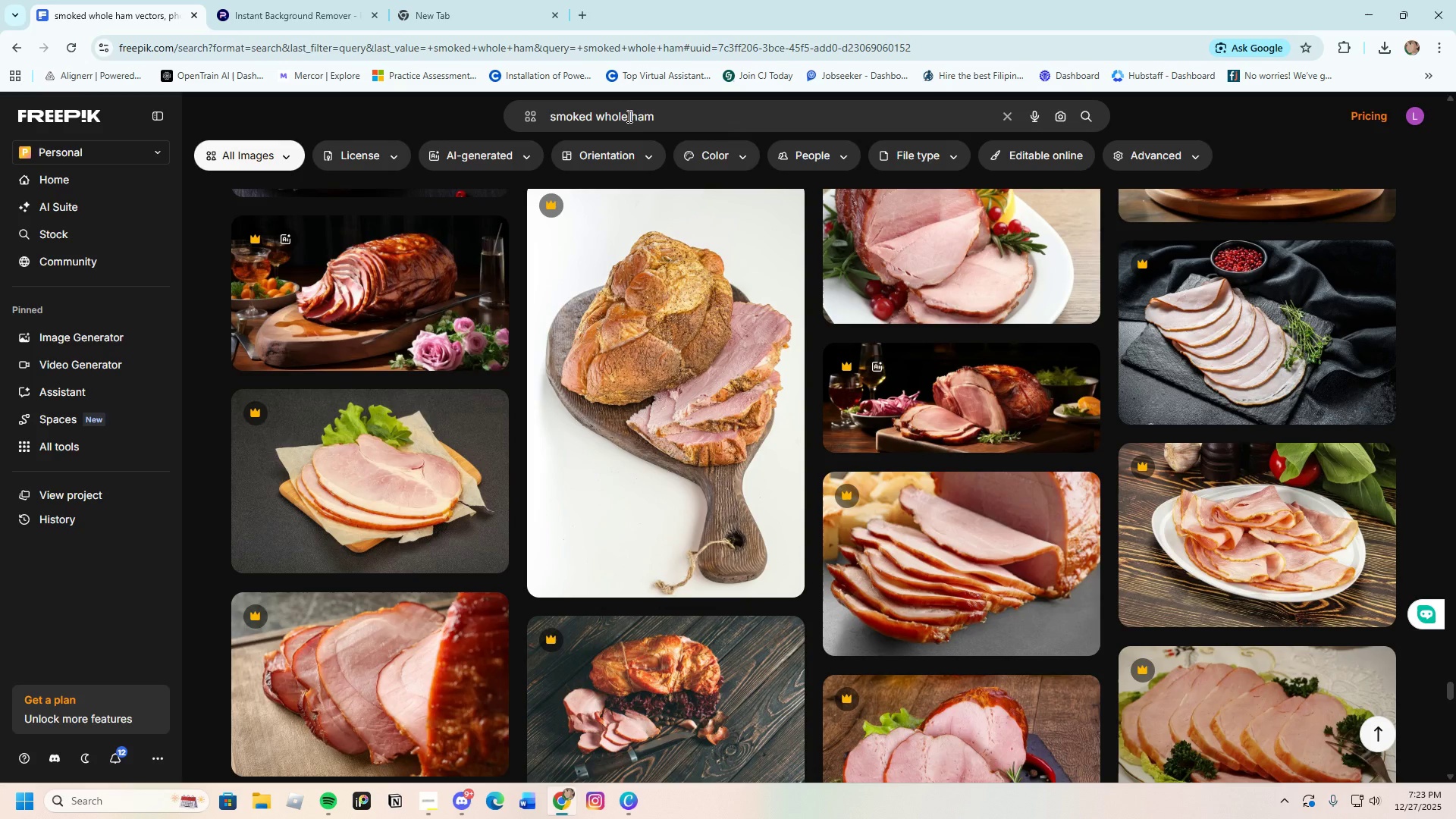 
left_click_drag(start_coordinate=[631, 115], to_coordinate=[534, 115])
 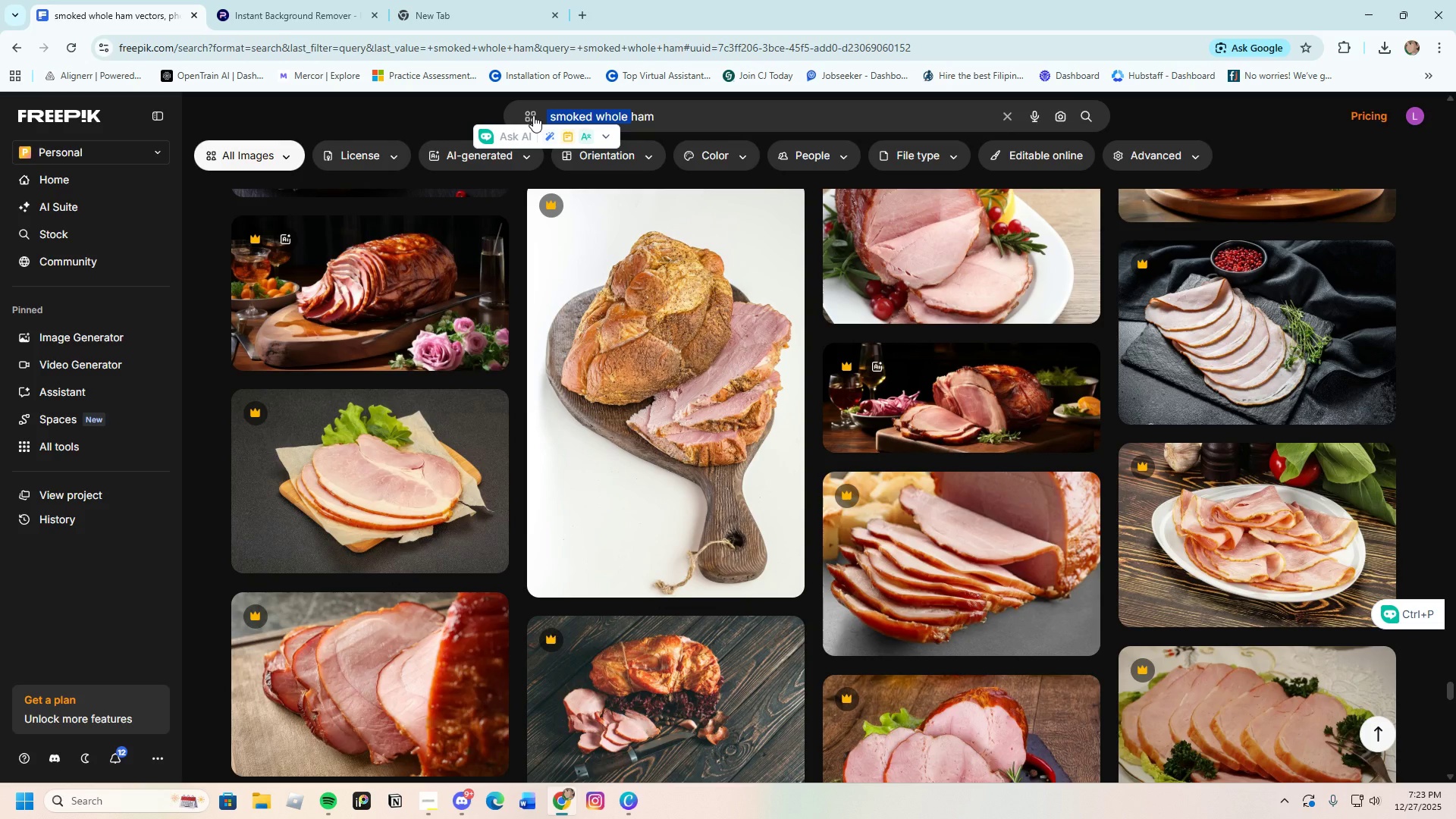 
key(Backspace)
 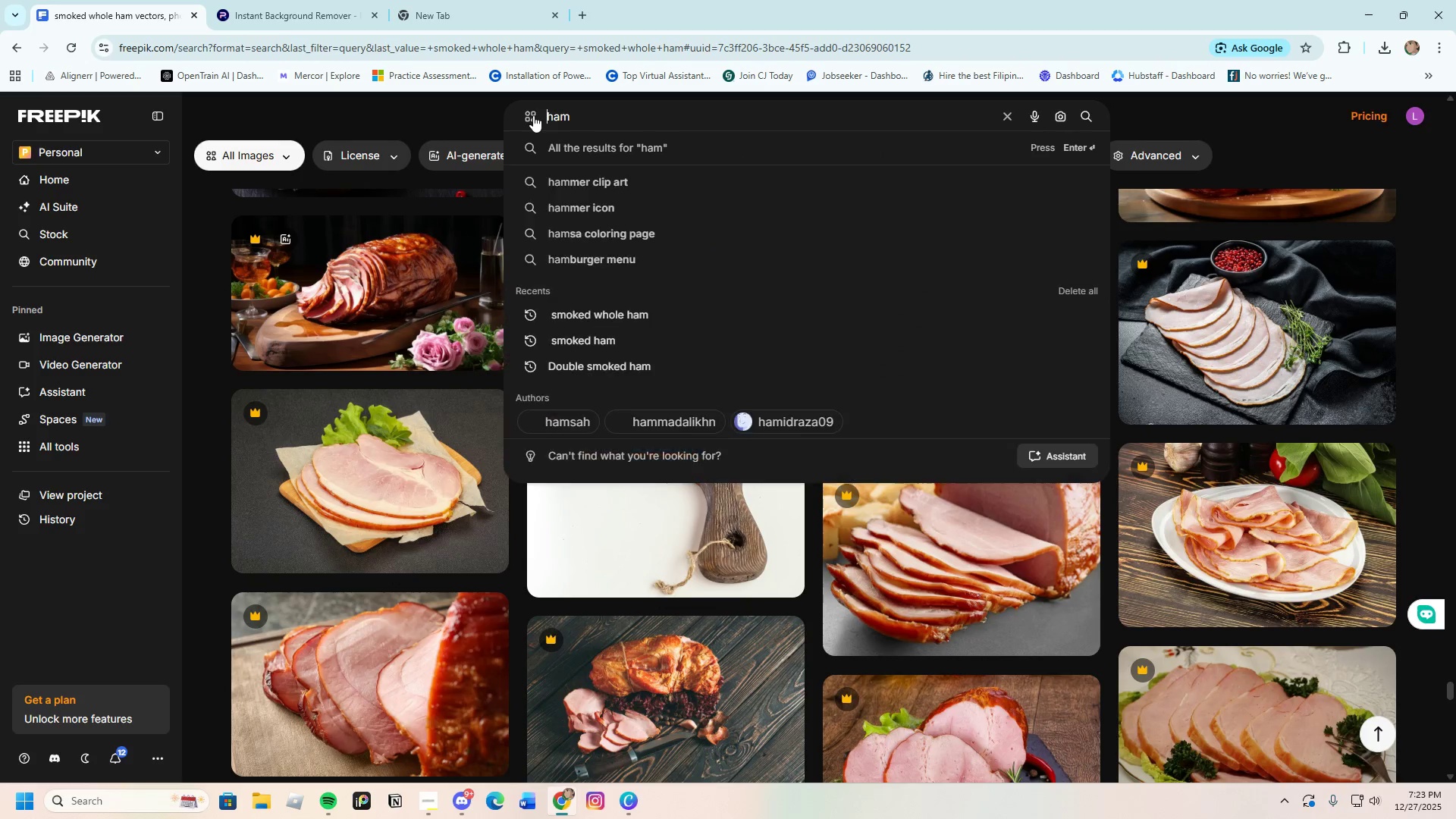 
key(Enter)
 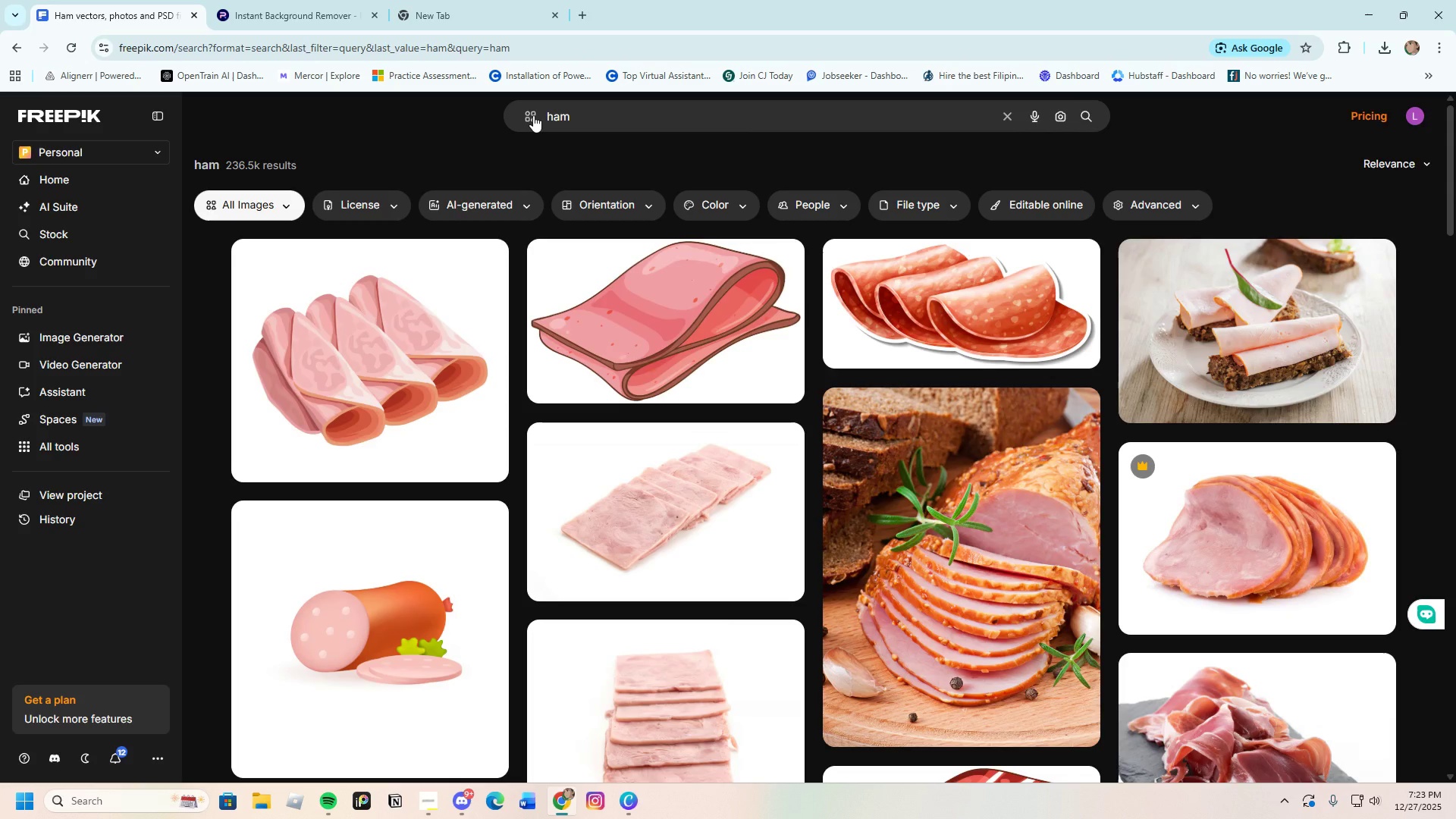 
wait(5.66)
 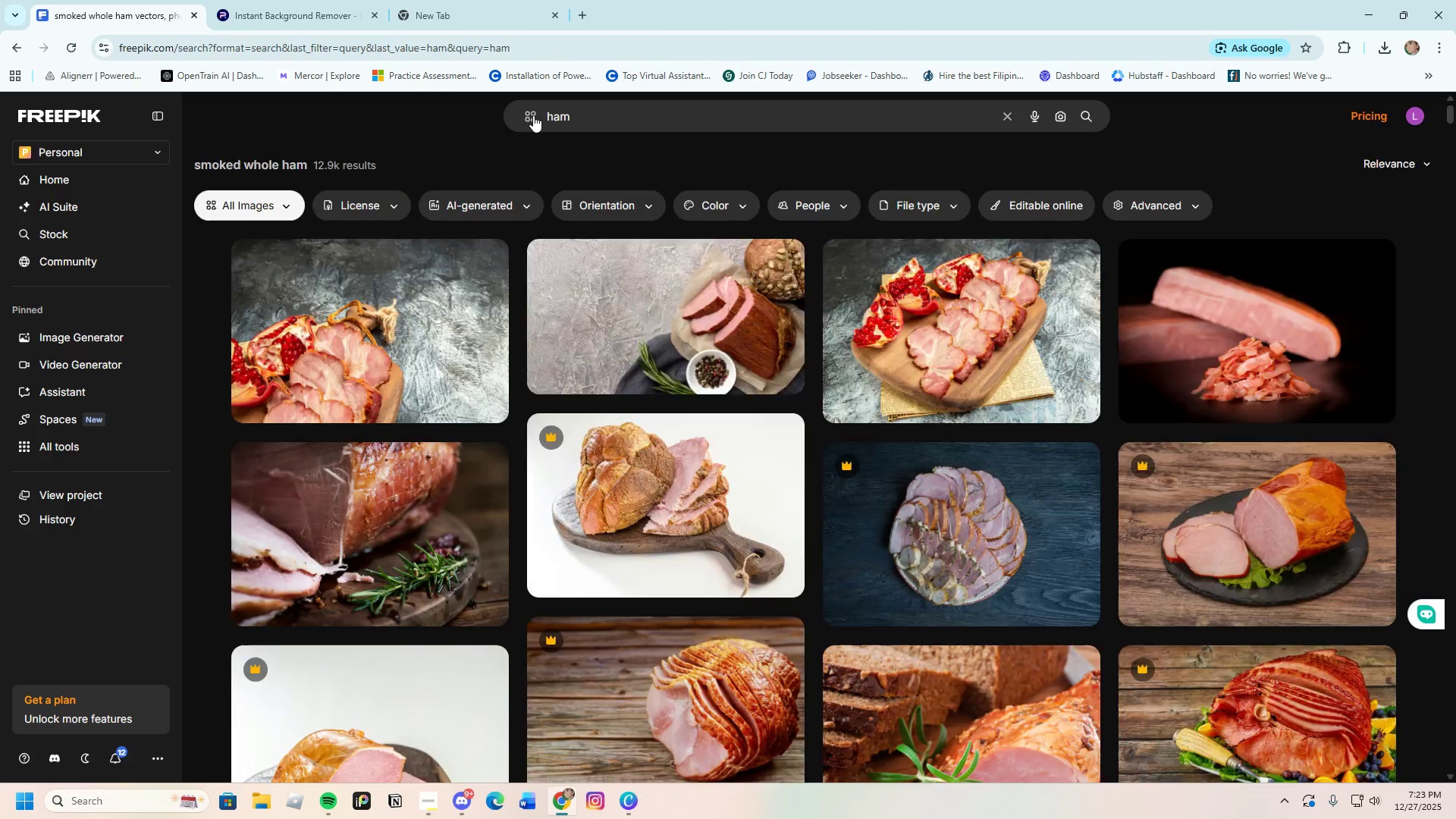 
scroll: coordinate [710, 569], scroll_direction: down, amount: 47.0
 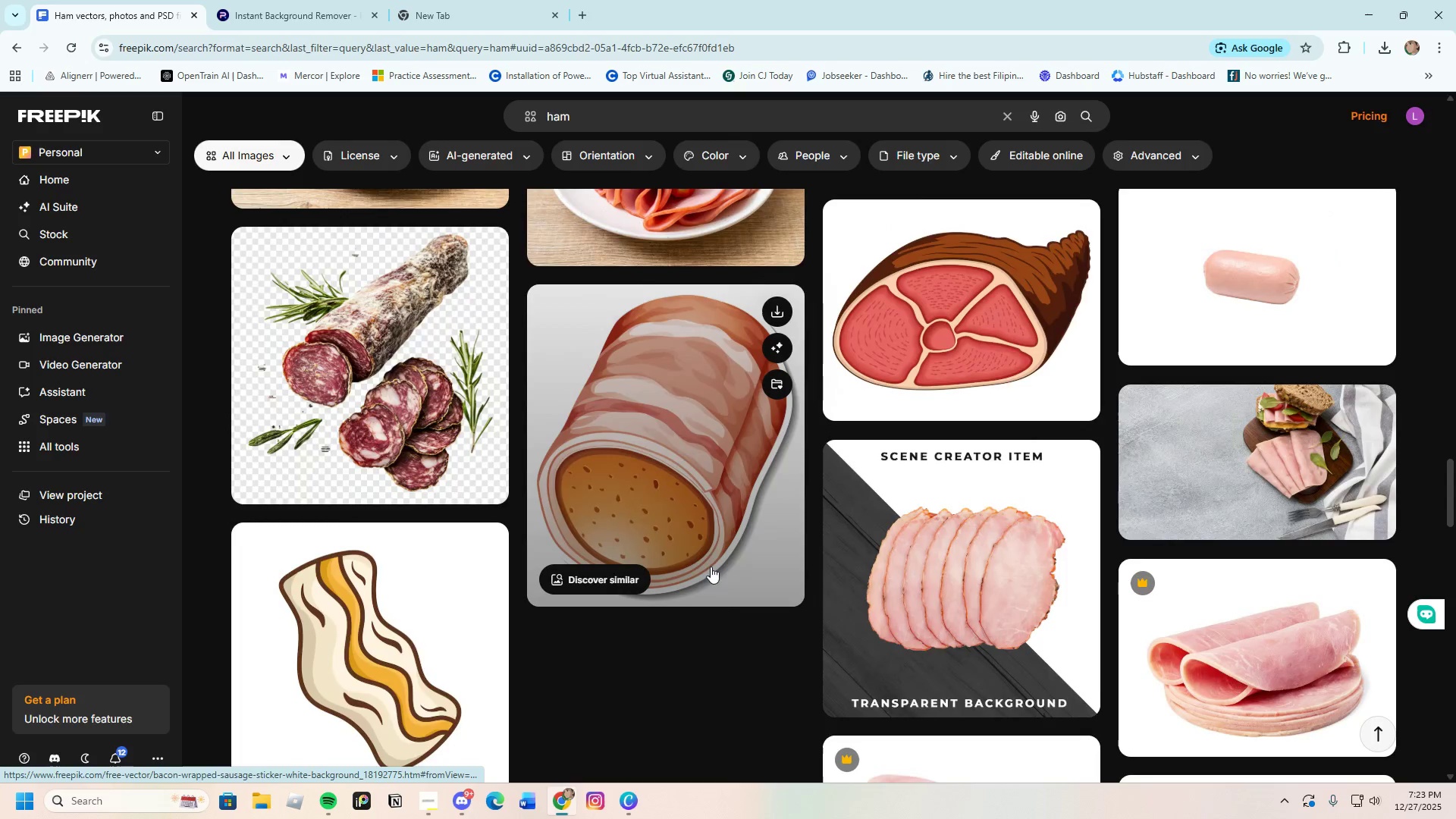 
scroll: coordinate [711, 566], scroll_direction: up, amount: 4.0
 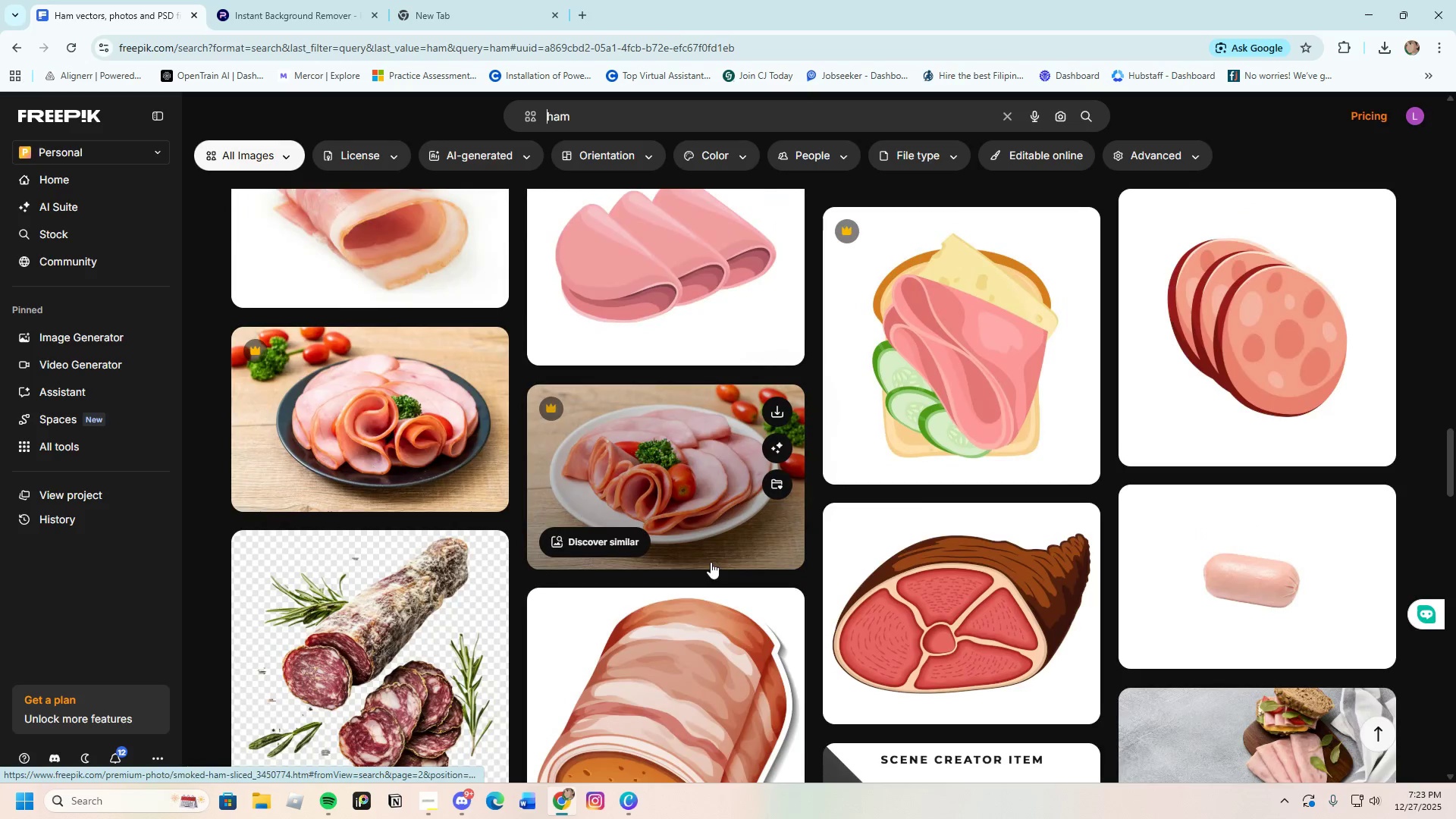 
scroll: coordinate [711, 562], scroll_direction: down, amount: 5.0
 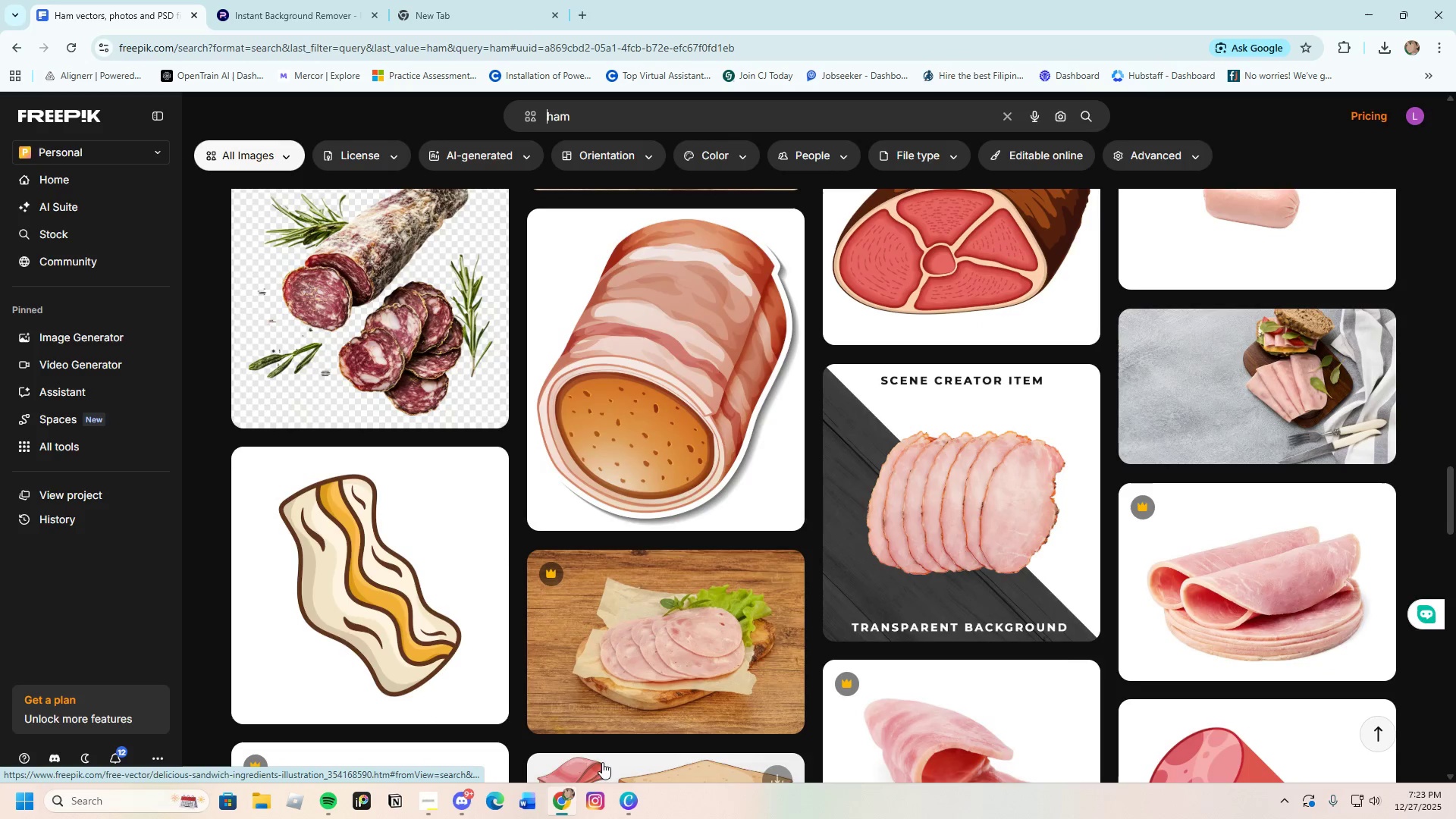 
left_click([630, 805])
 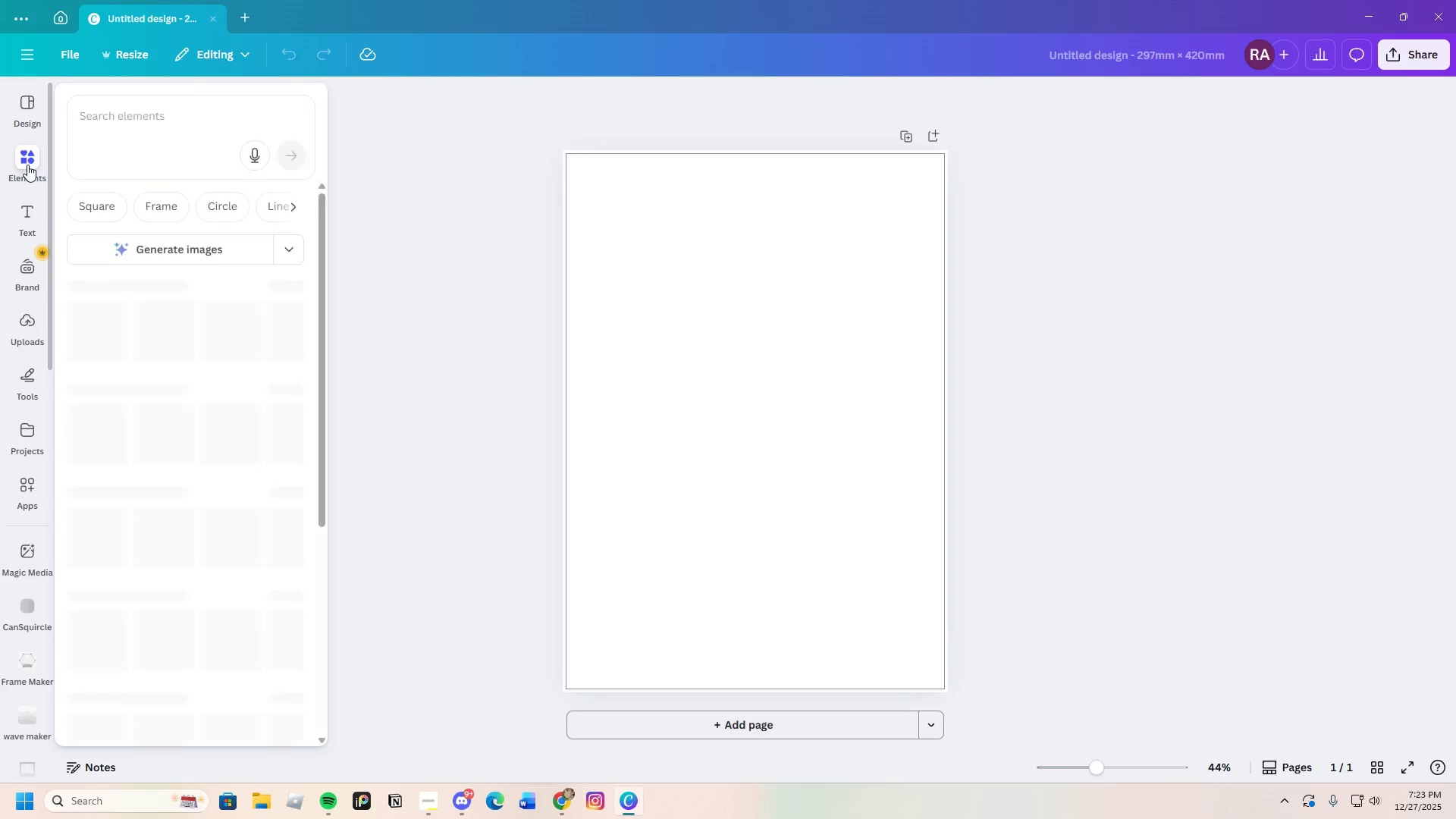 
left_click([27, 157])
 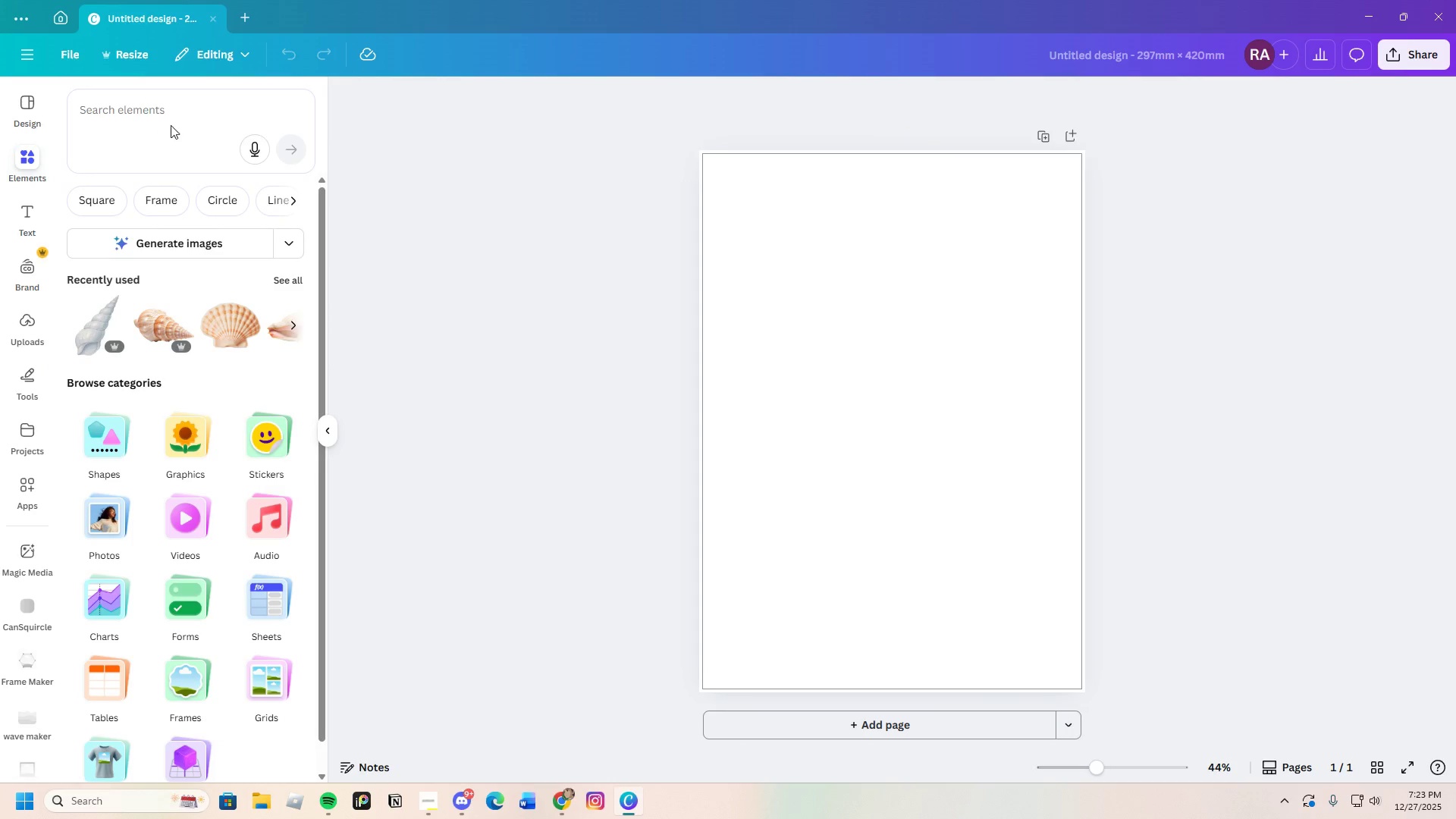 
left_click([177, 123])
 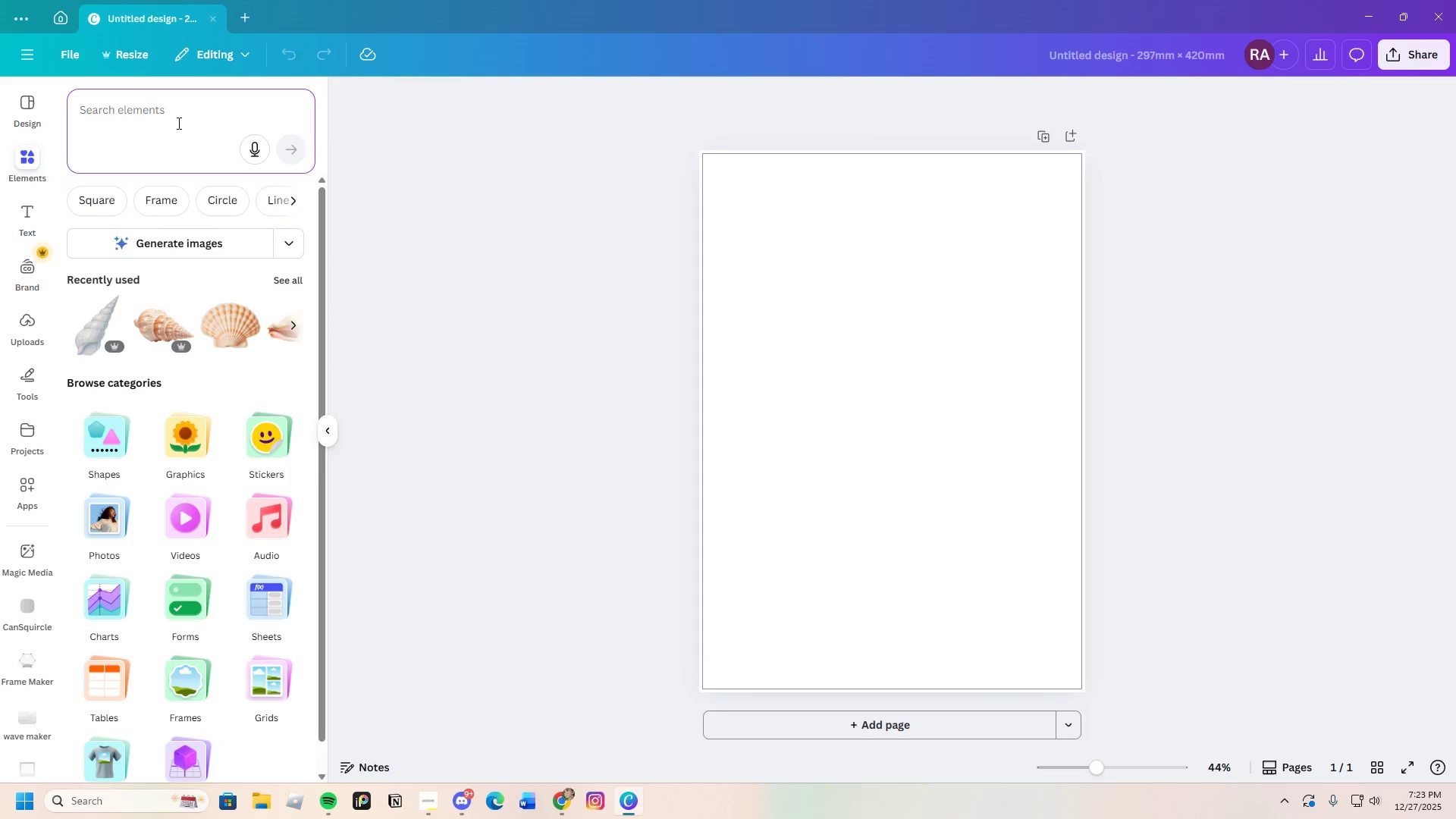 
type(h)
key(Backspace)
type(smoked ham)
 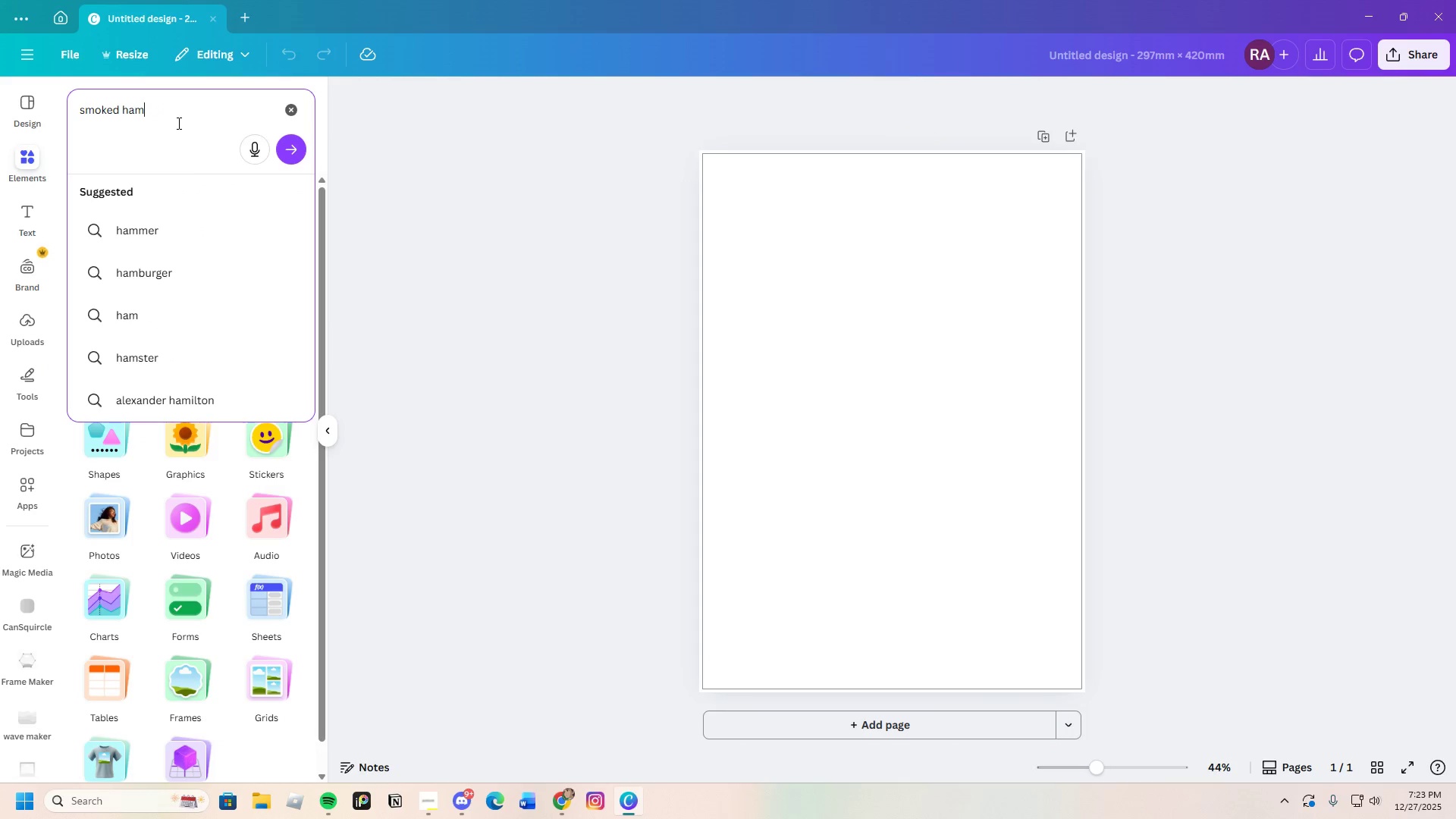 
key(Enter)
 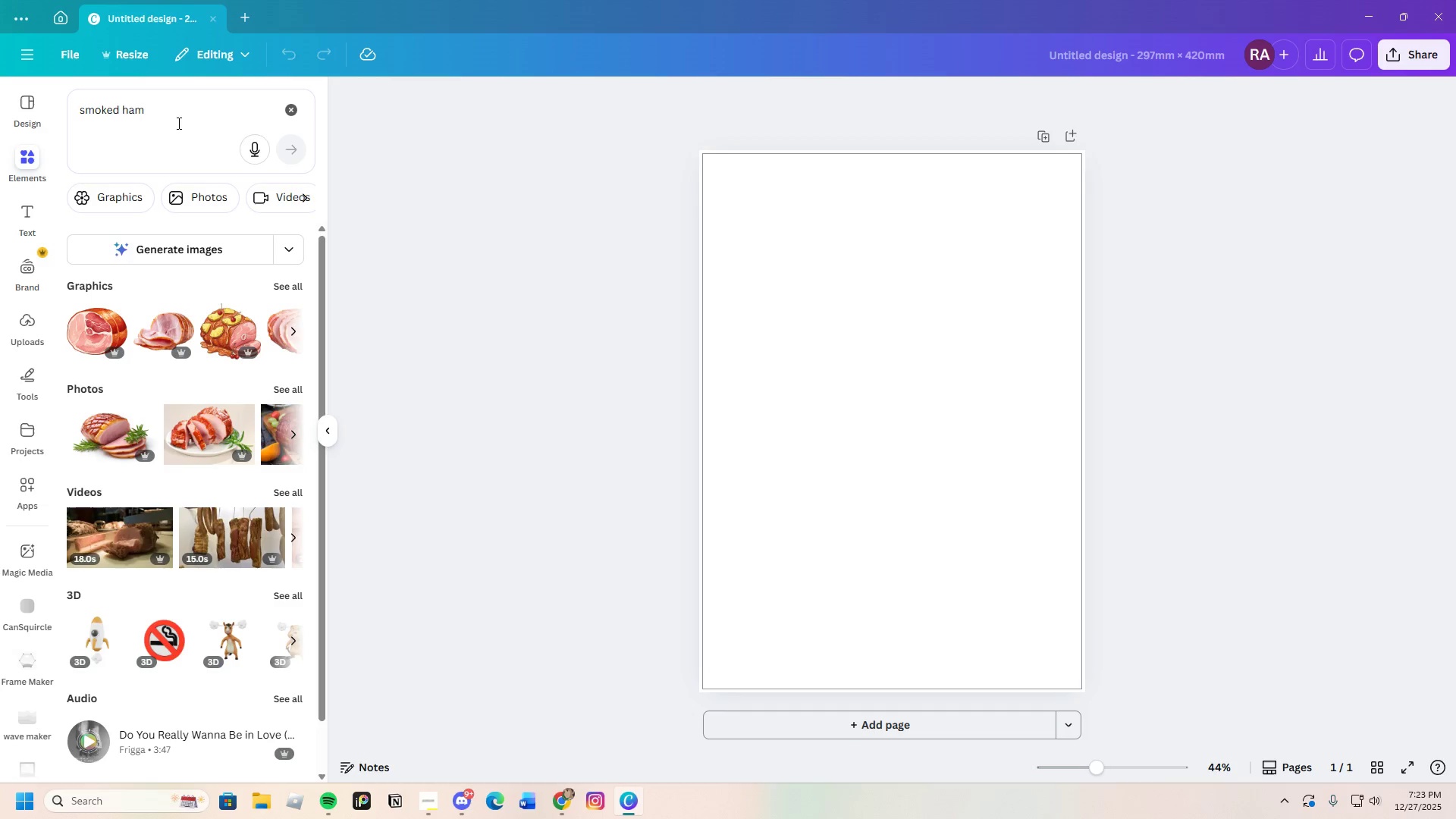 
wait(7.47)
 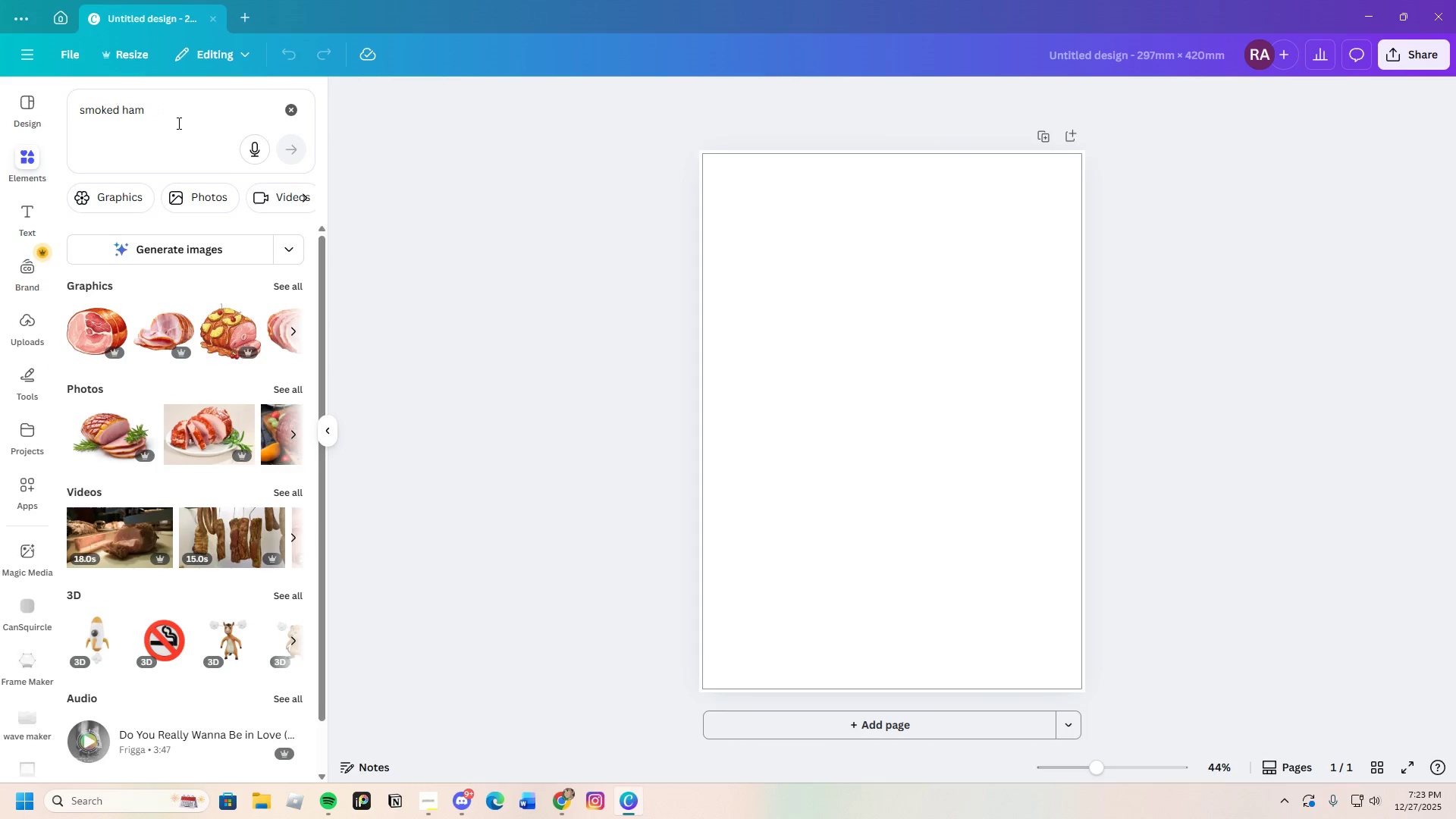 
left_click([278, 391])
 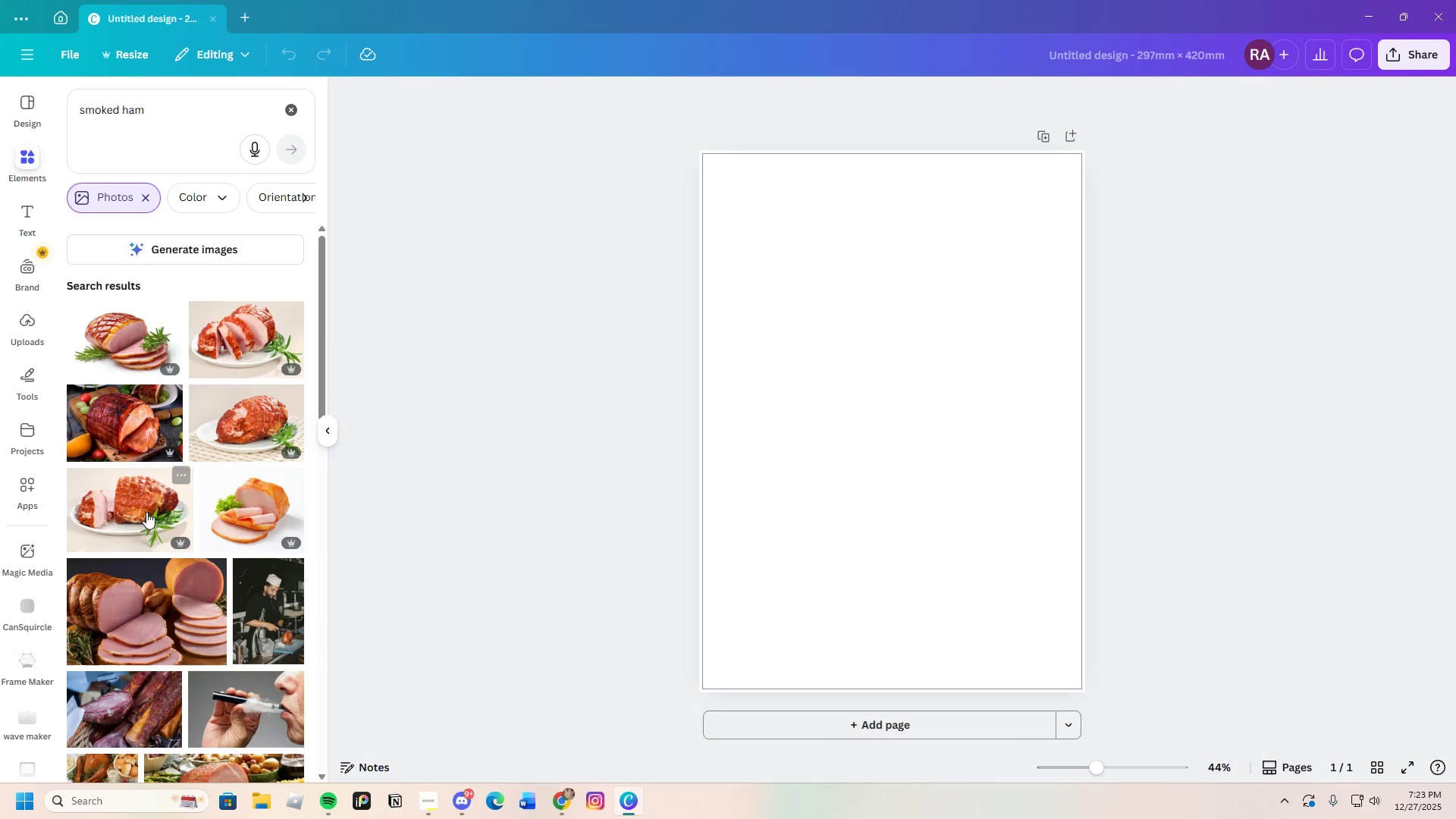 
scroll: coordinate [193, 531], scroll_direction: down, amount: 2.0
 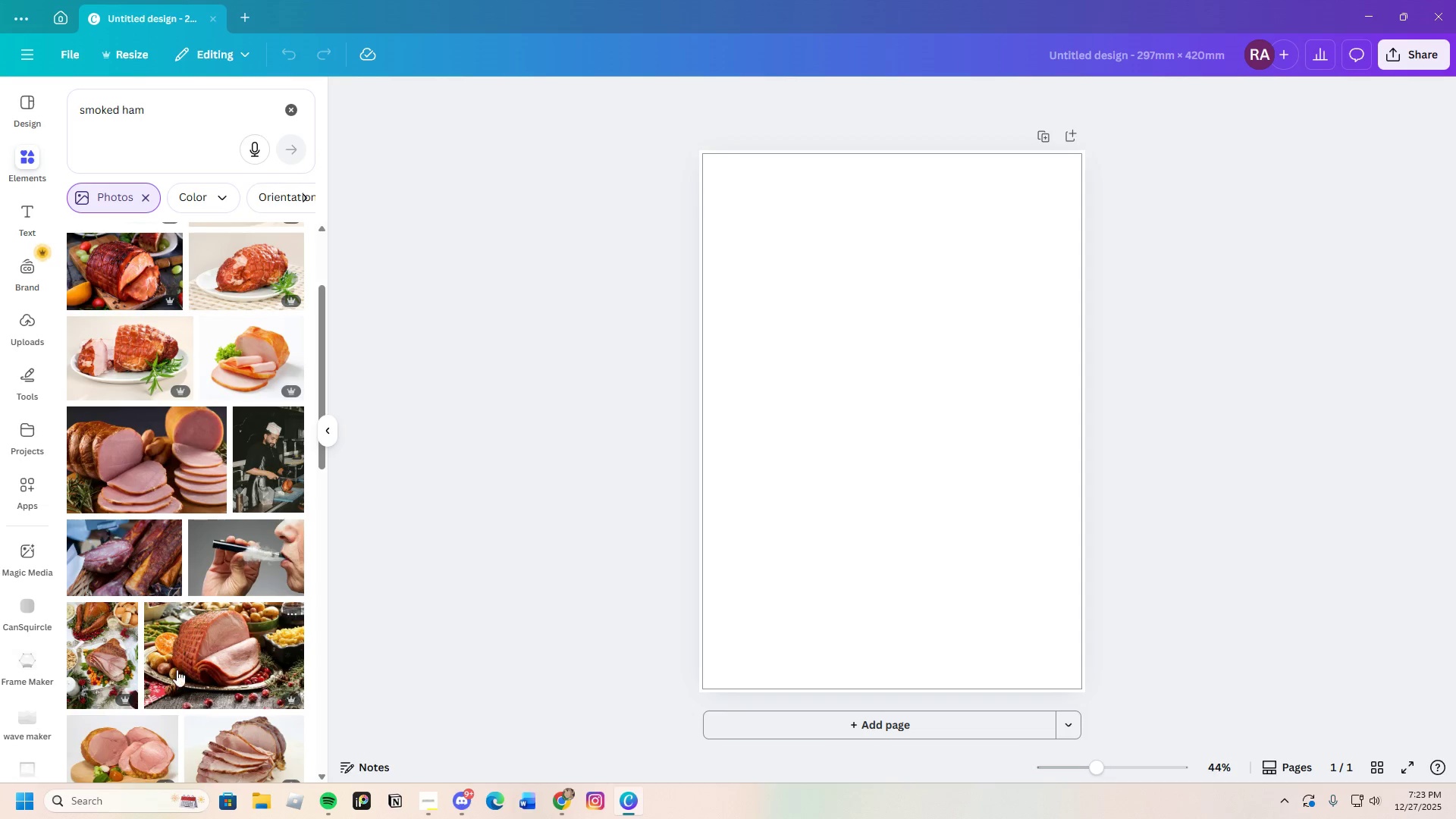 
scroll: coordinate [179, 672], scroll_direction: up, amount: 1.0
 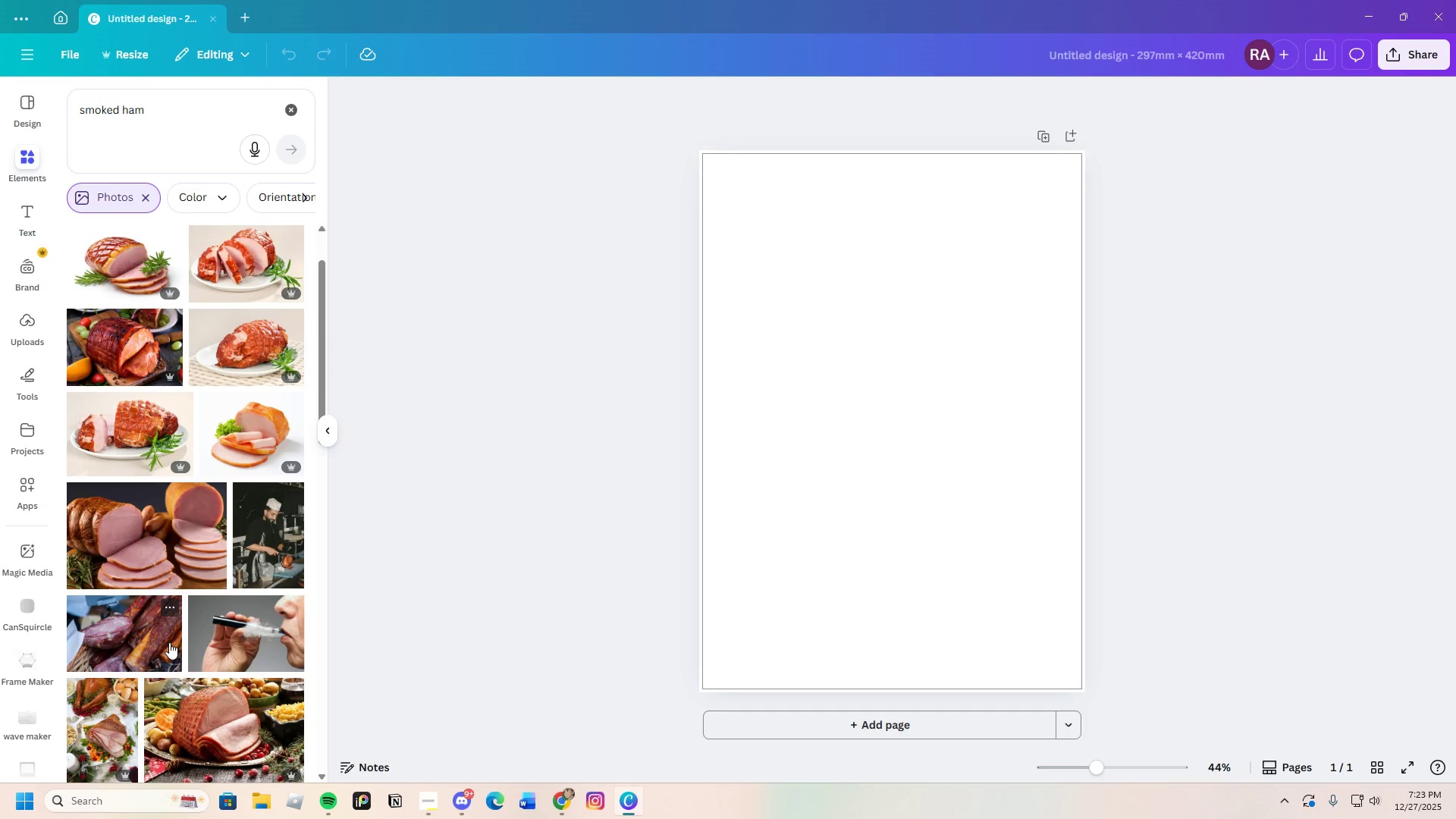 
wait(6.41)
 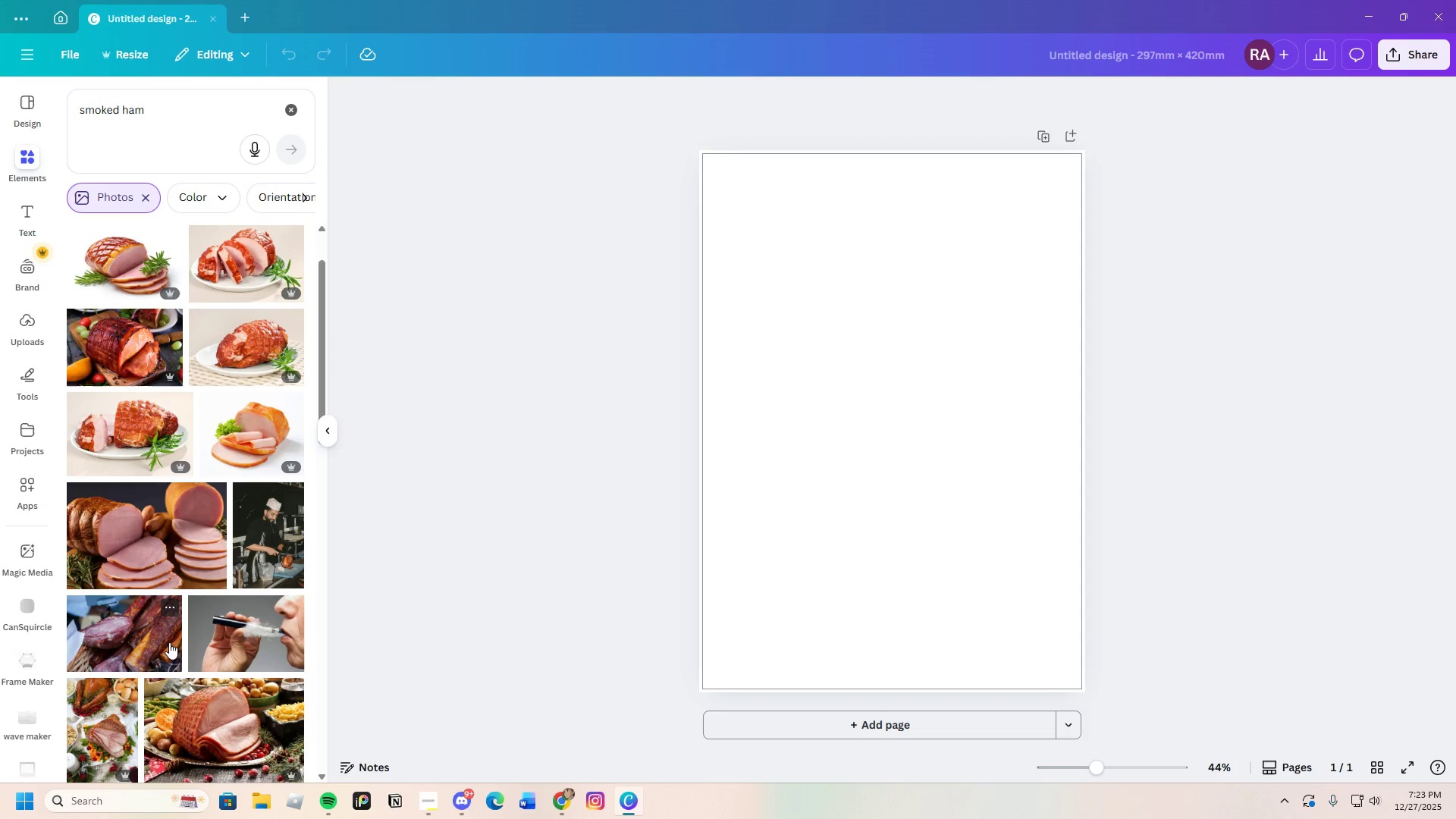 
scroll: coordinate [196, 553], scroll_direction: down, amount: 22.0
 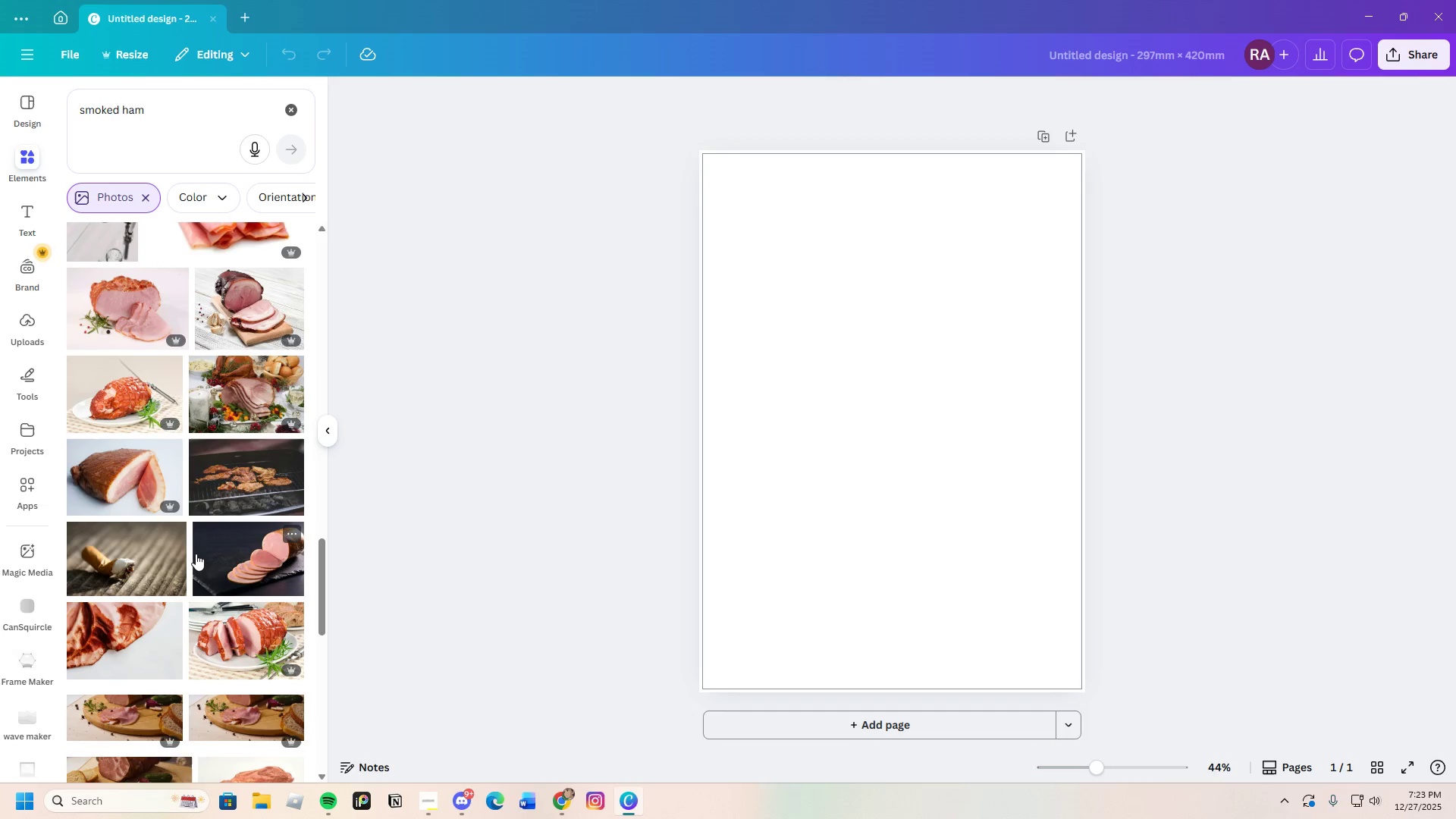 
scroll: coordinate [185, 570], scroll_direction: down, amount: 18.0
 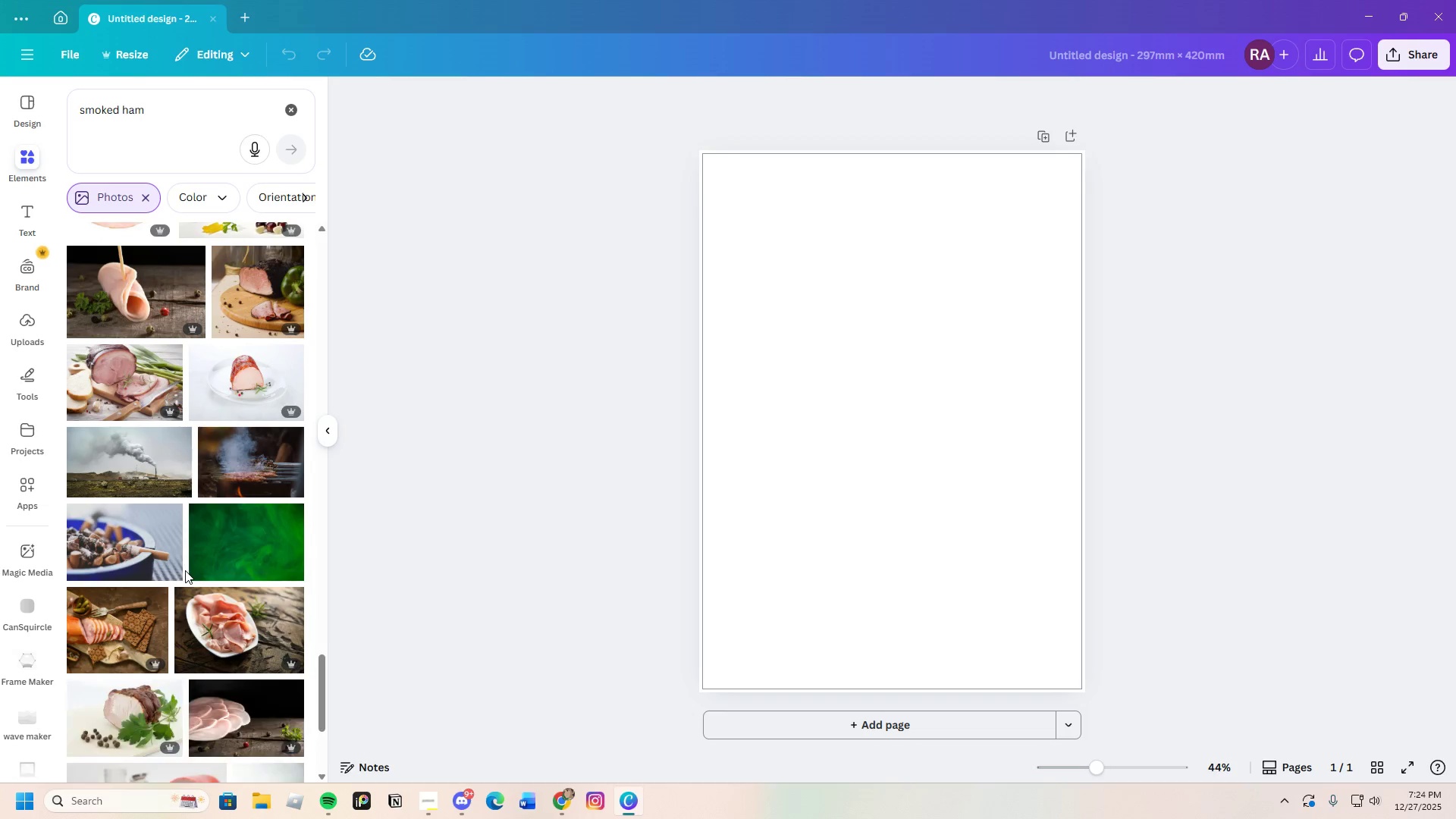 
scroll: coordinate [190, 563], scroll_direction: up, amount: 46.0
 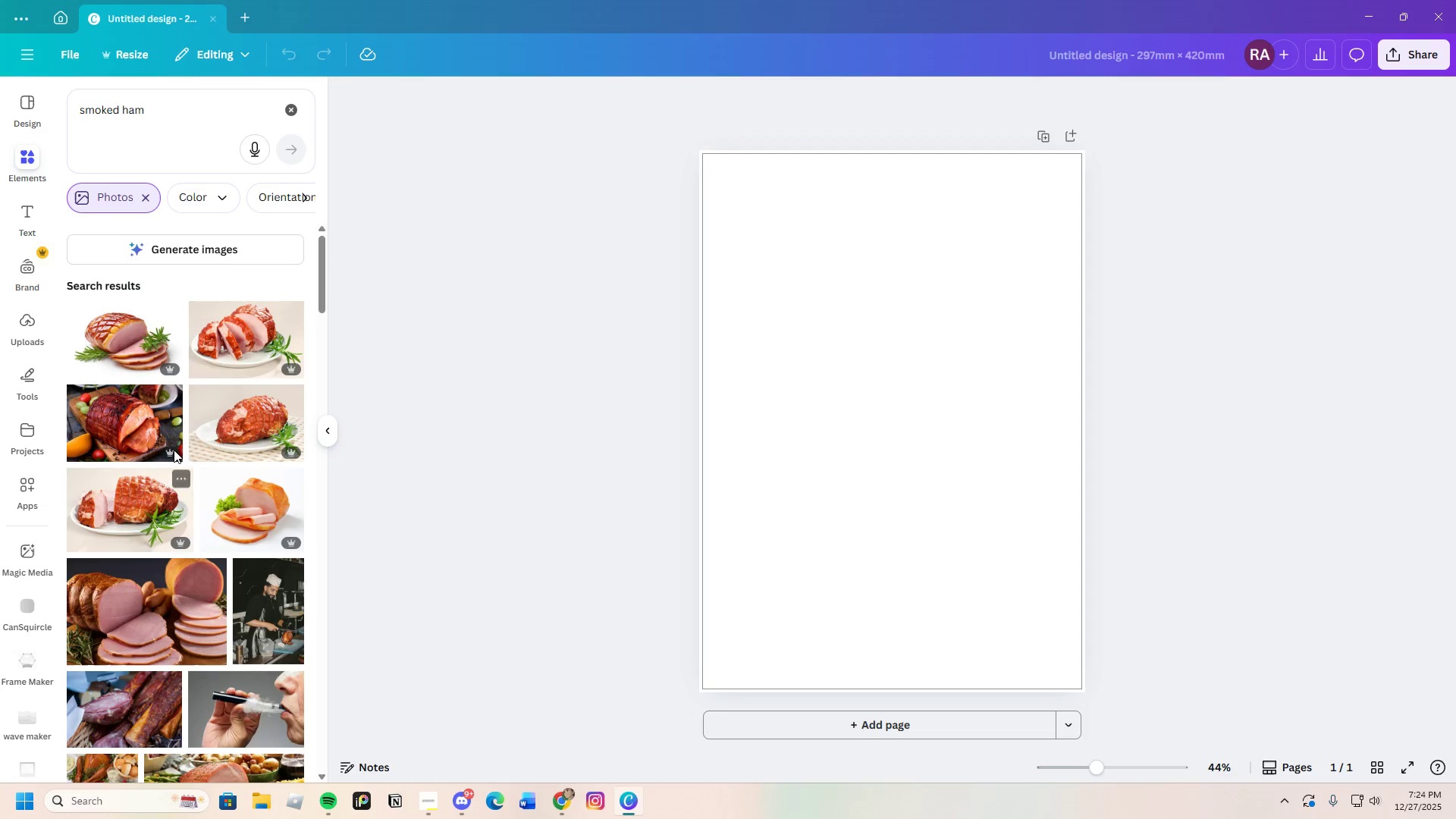 
left_click([127, 426])
 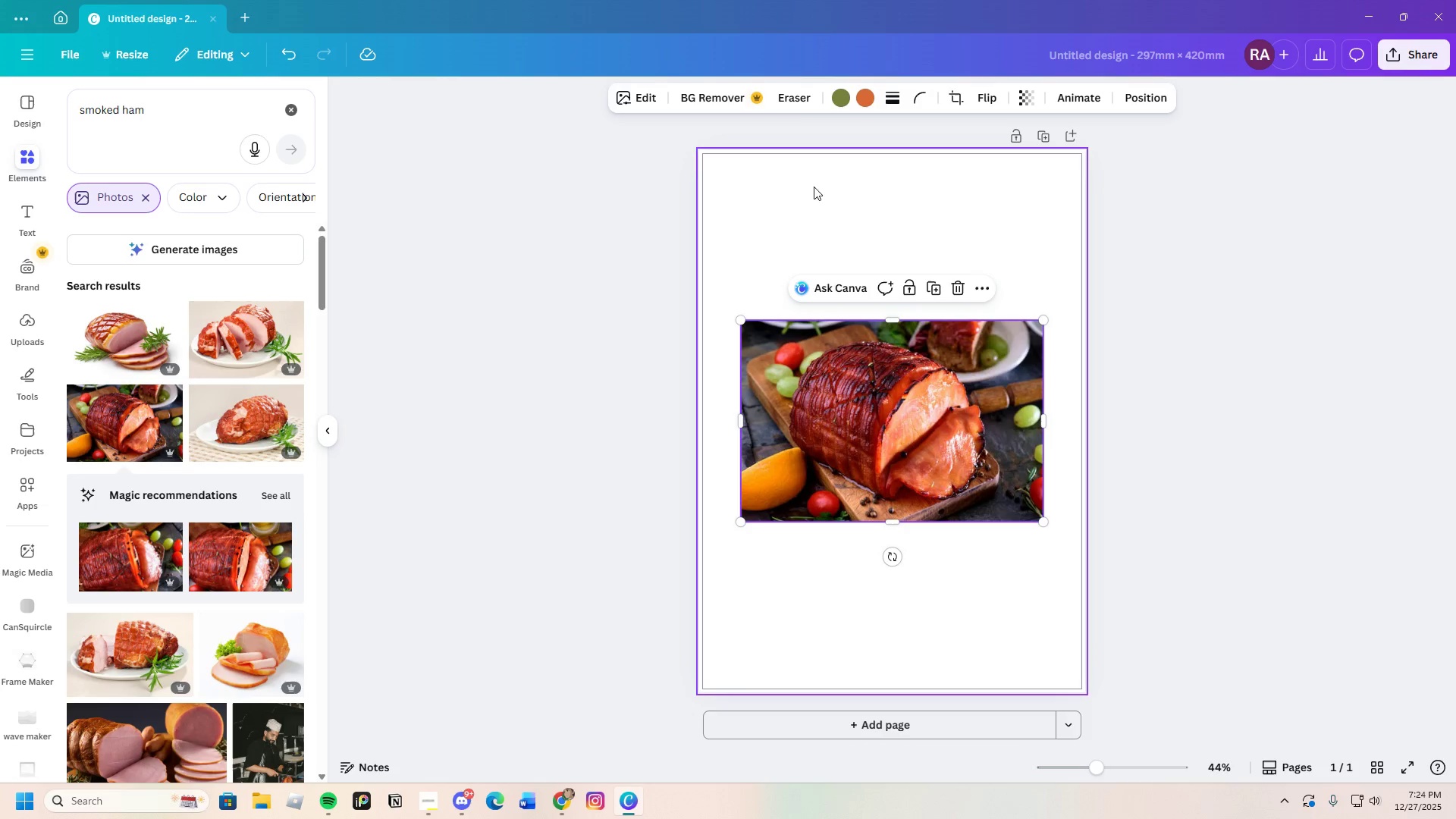 
left_click([714, 96])
 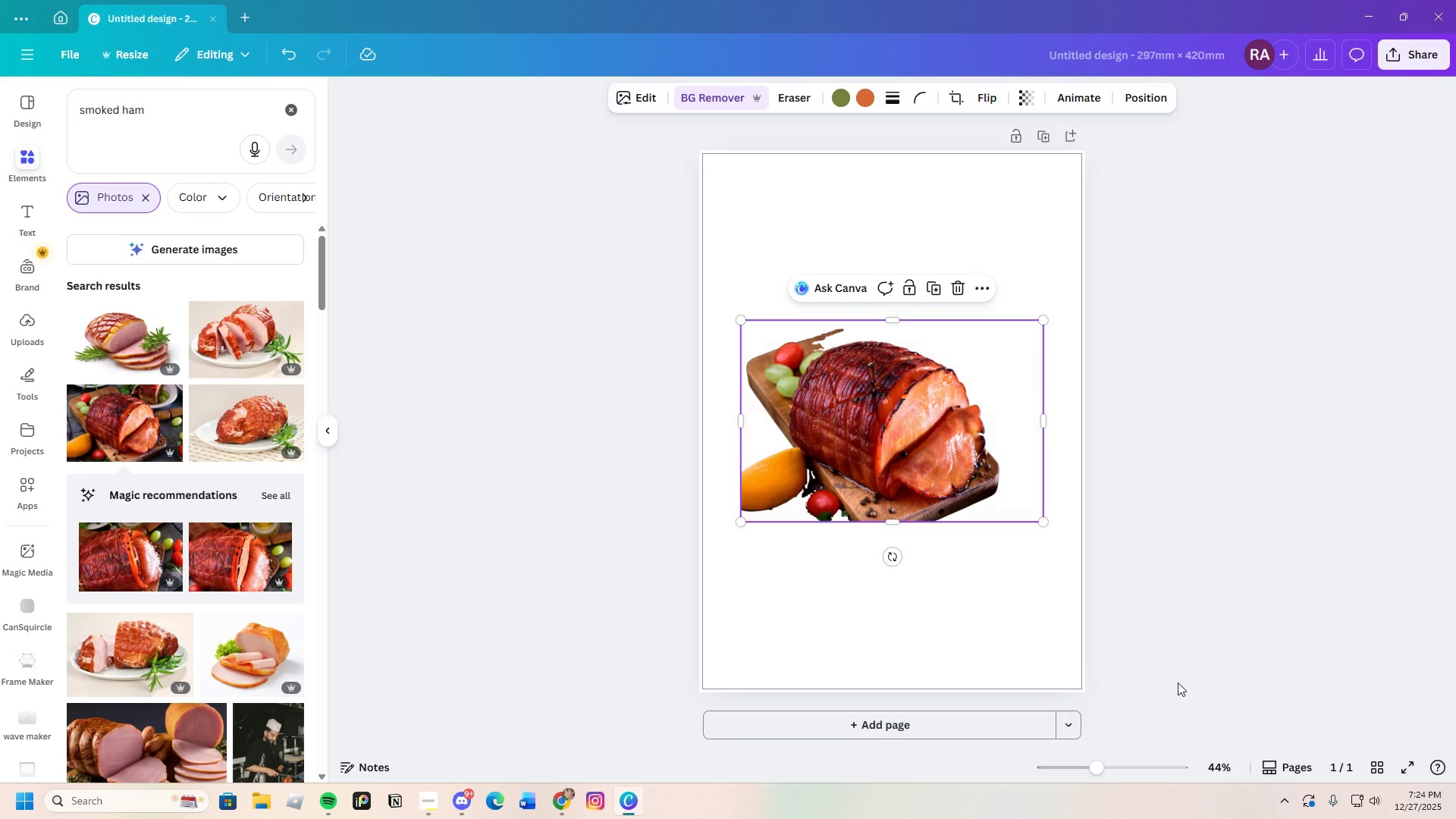 
left_click([970, 585])
 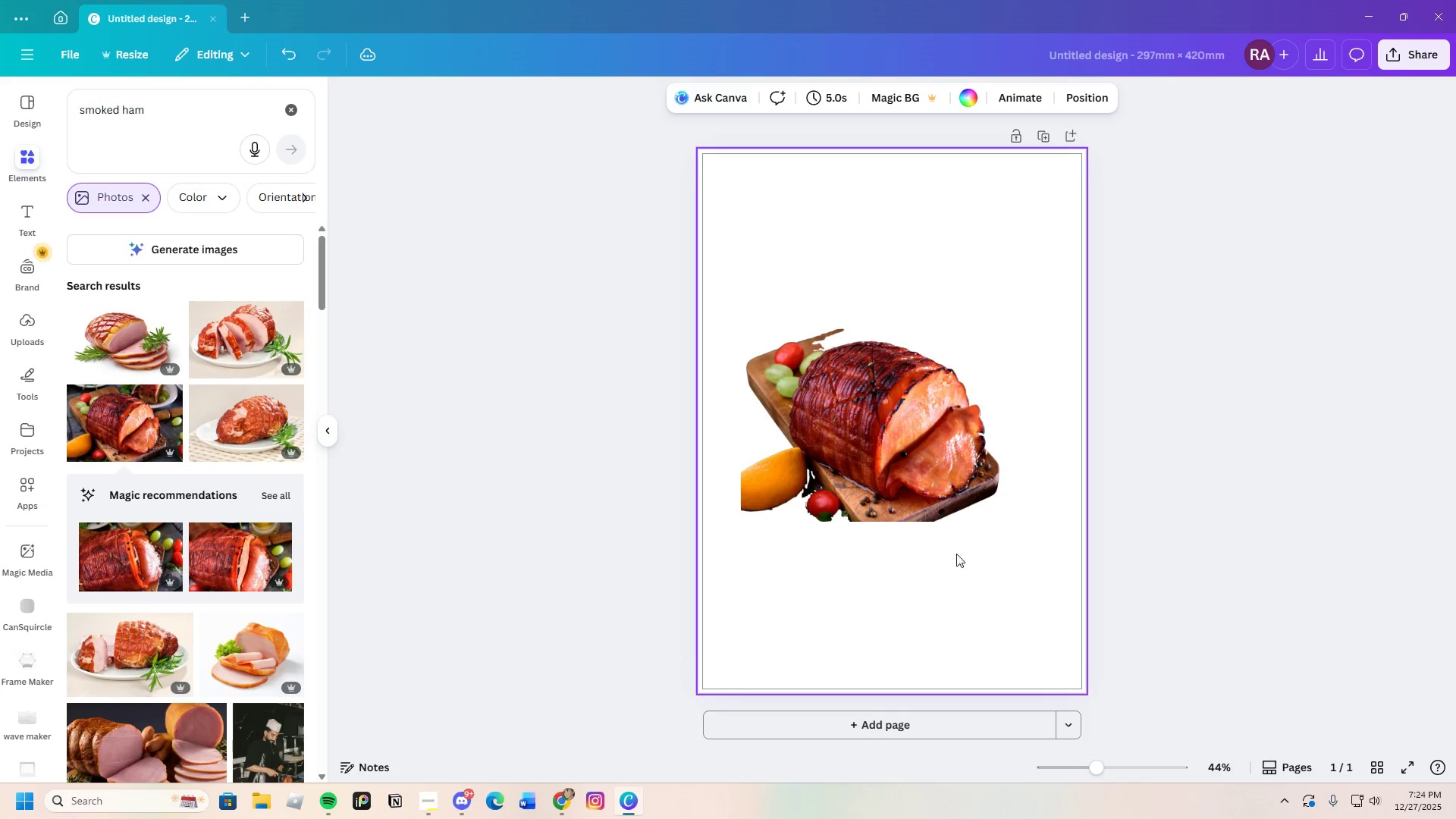 
left_click([902, 447])
 